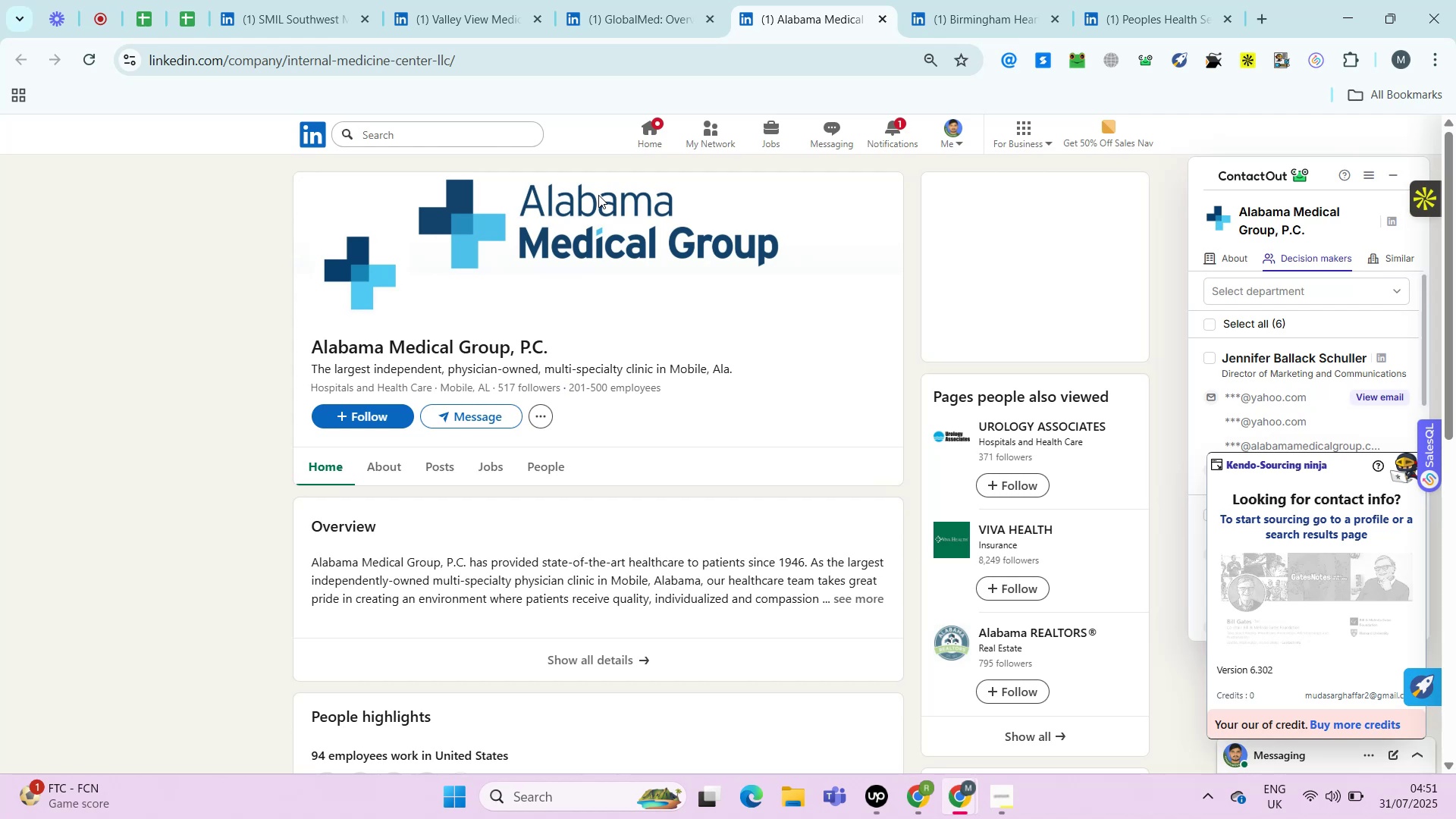 
key(Alt+Control+ControlRight)
 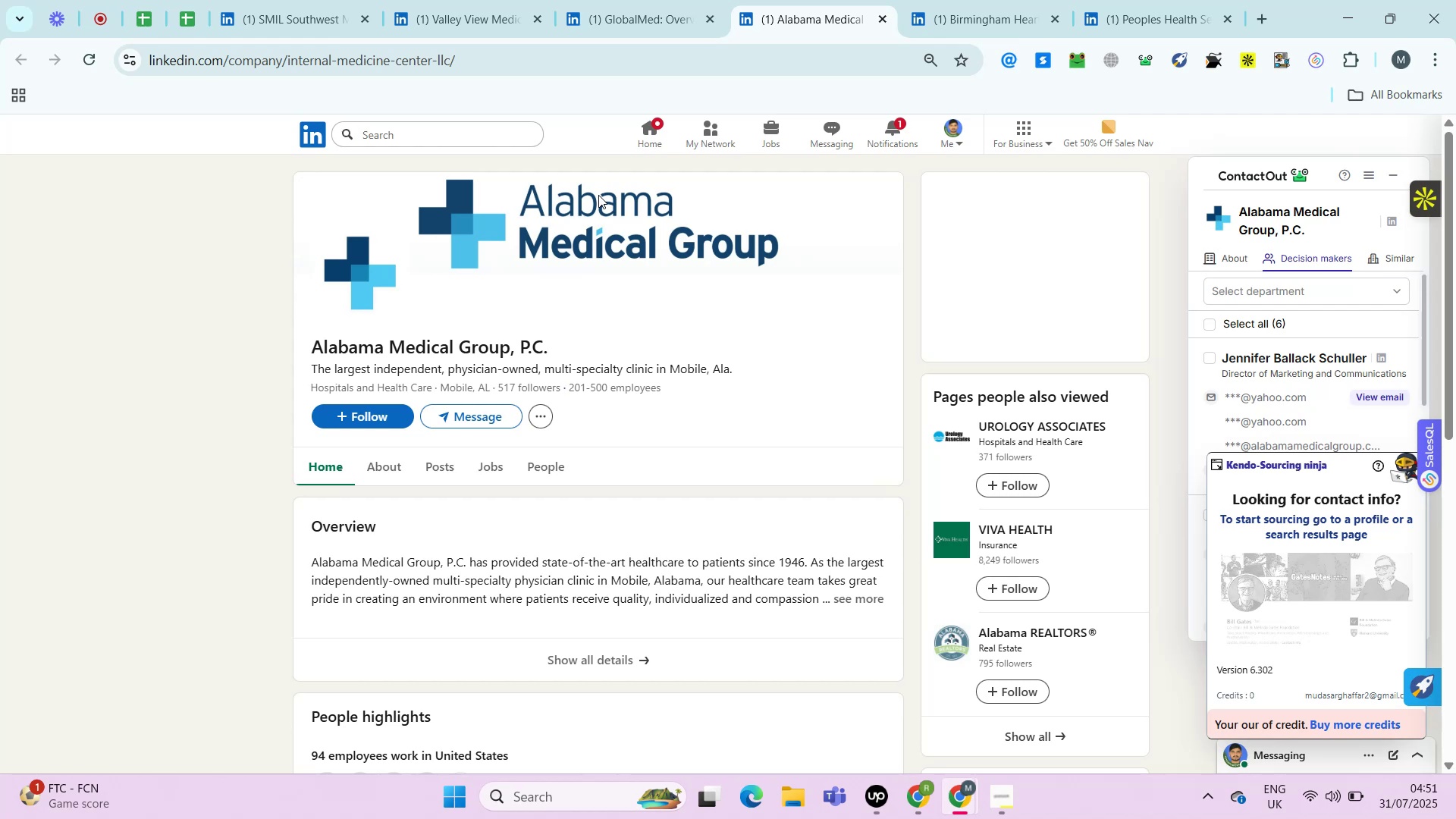 
key(Alt+Control+AltRight)
 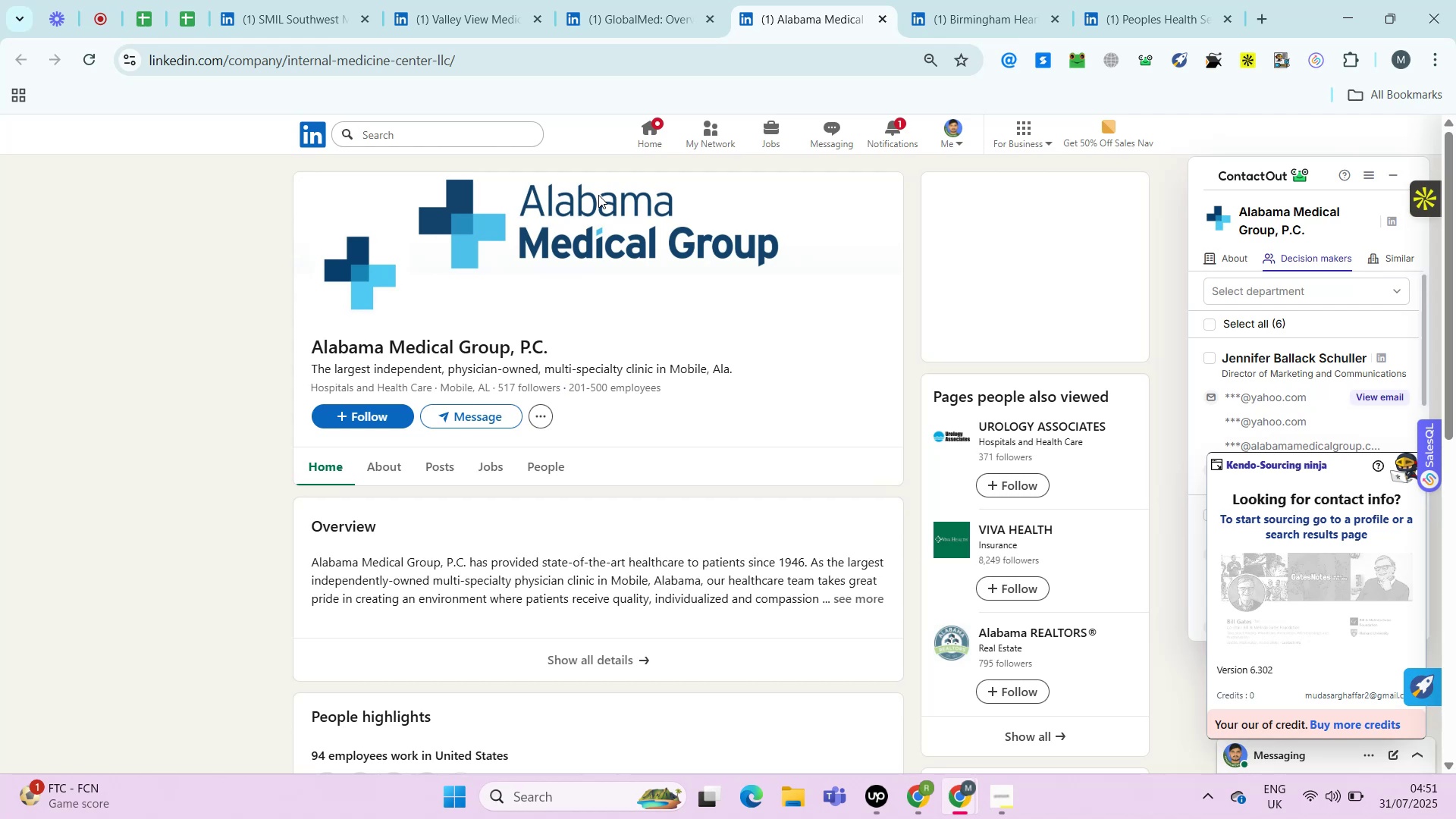 
key(Control+ControlRight)
 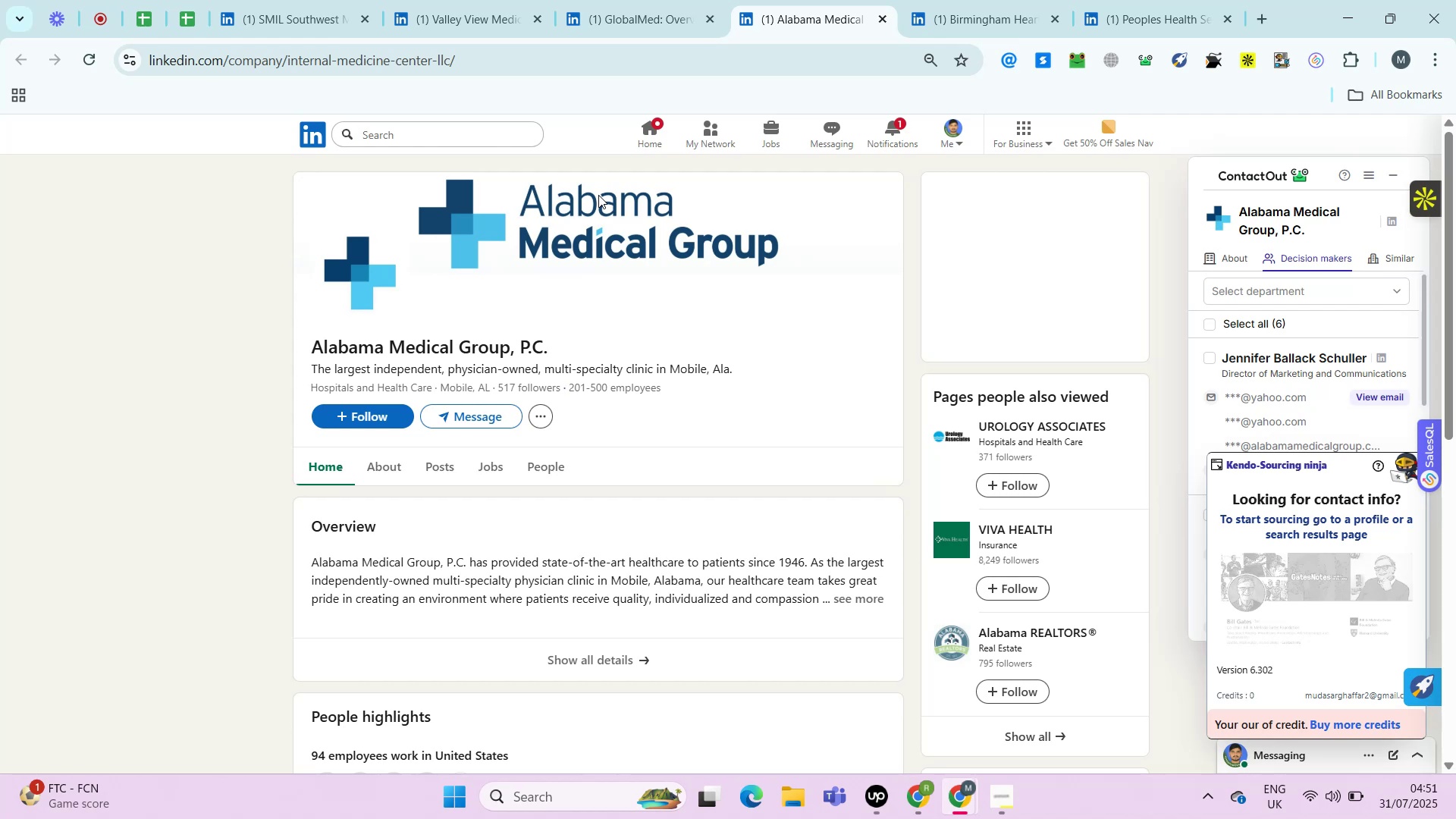 
key(Alt+Control+AltRight)
 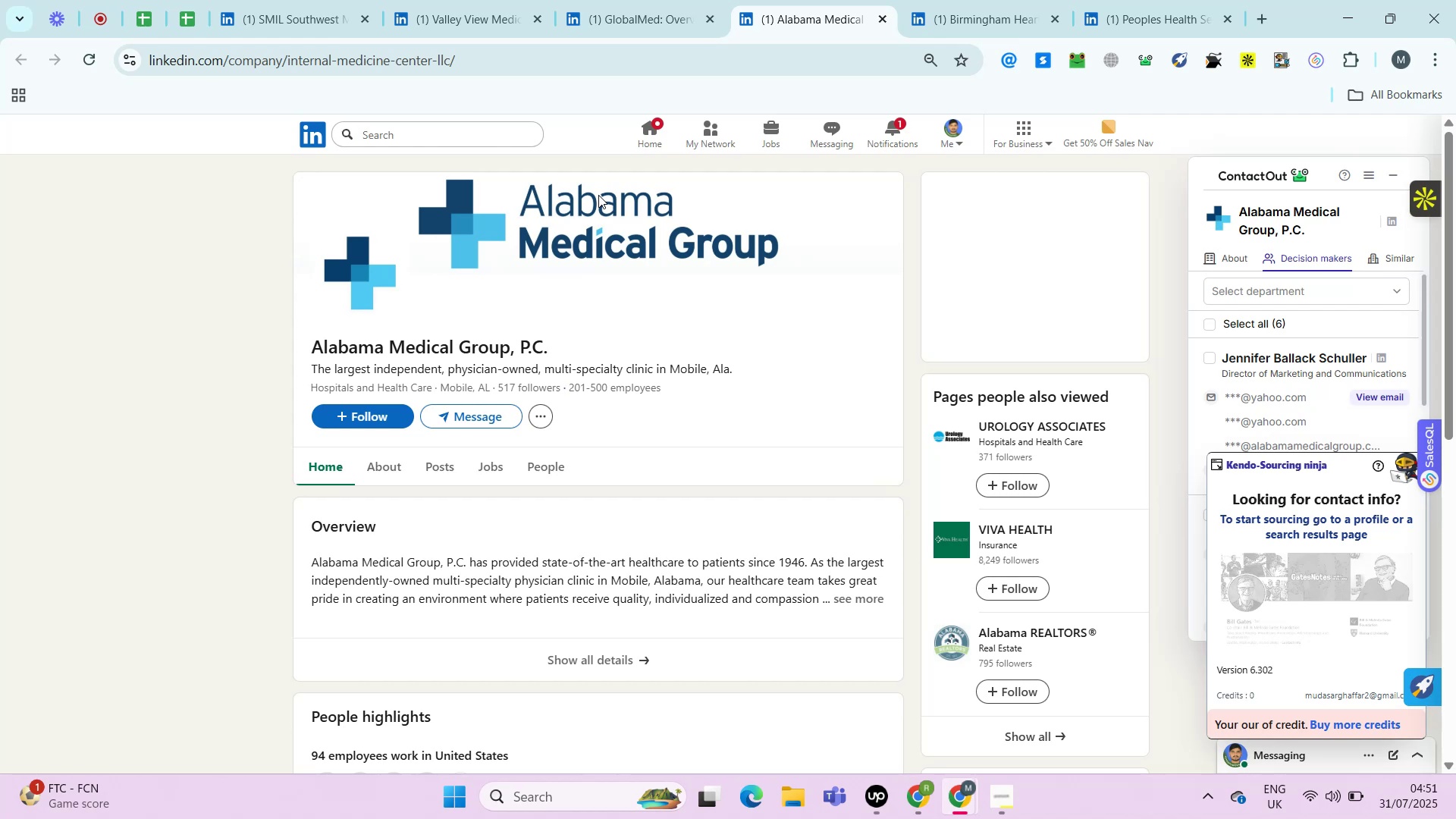 
key(Control+ControlRight)
 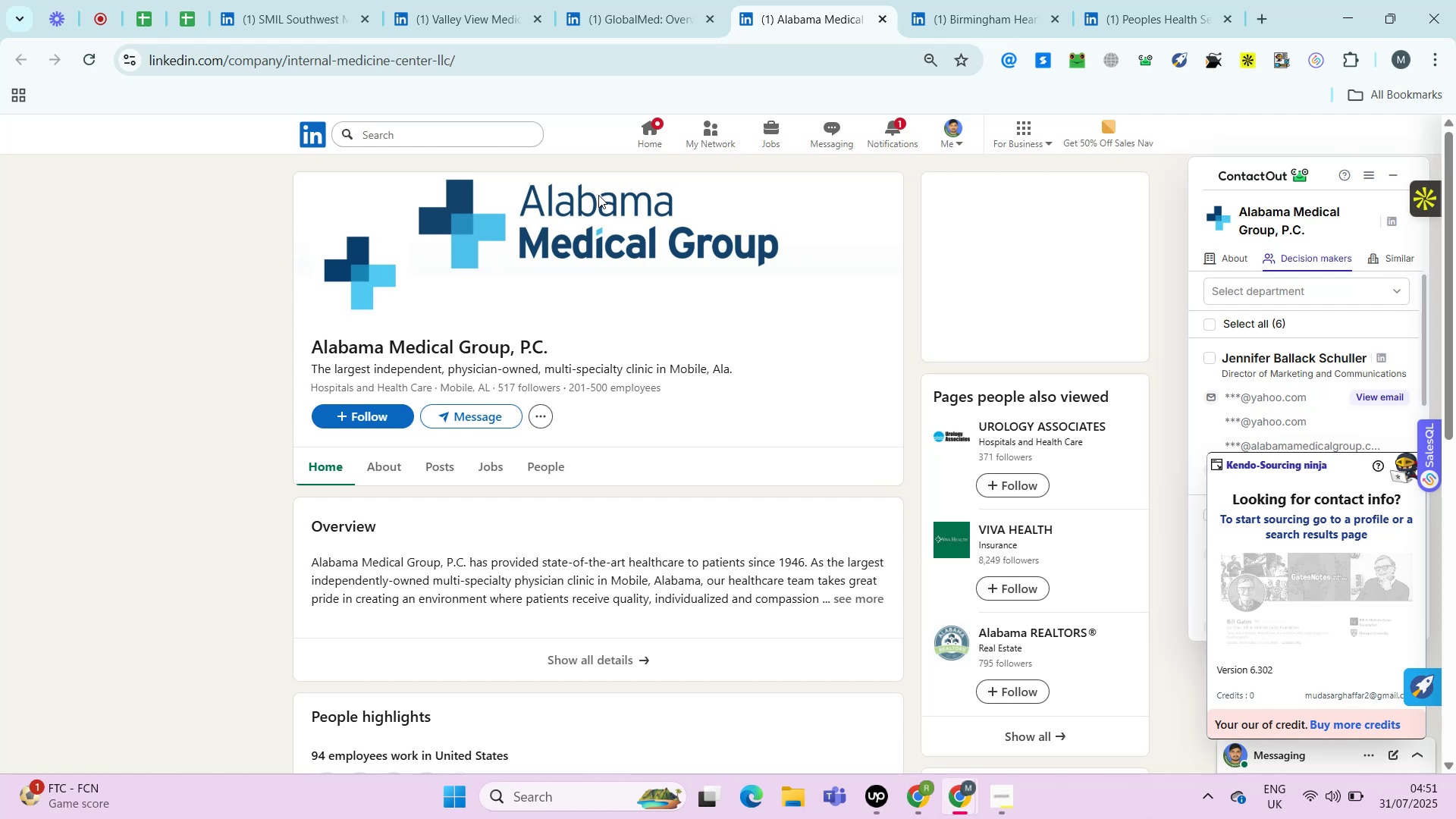 
key(Alt+Control+AltRight)
 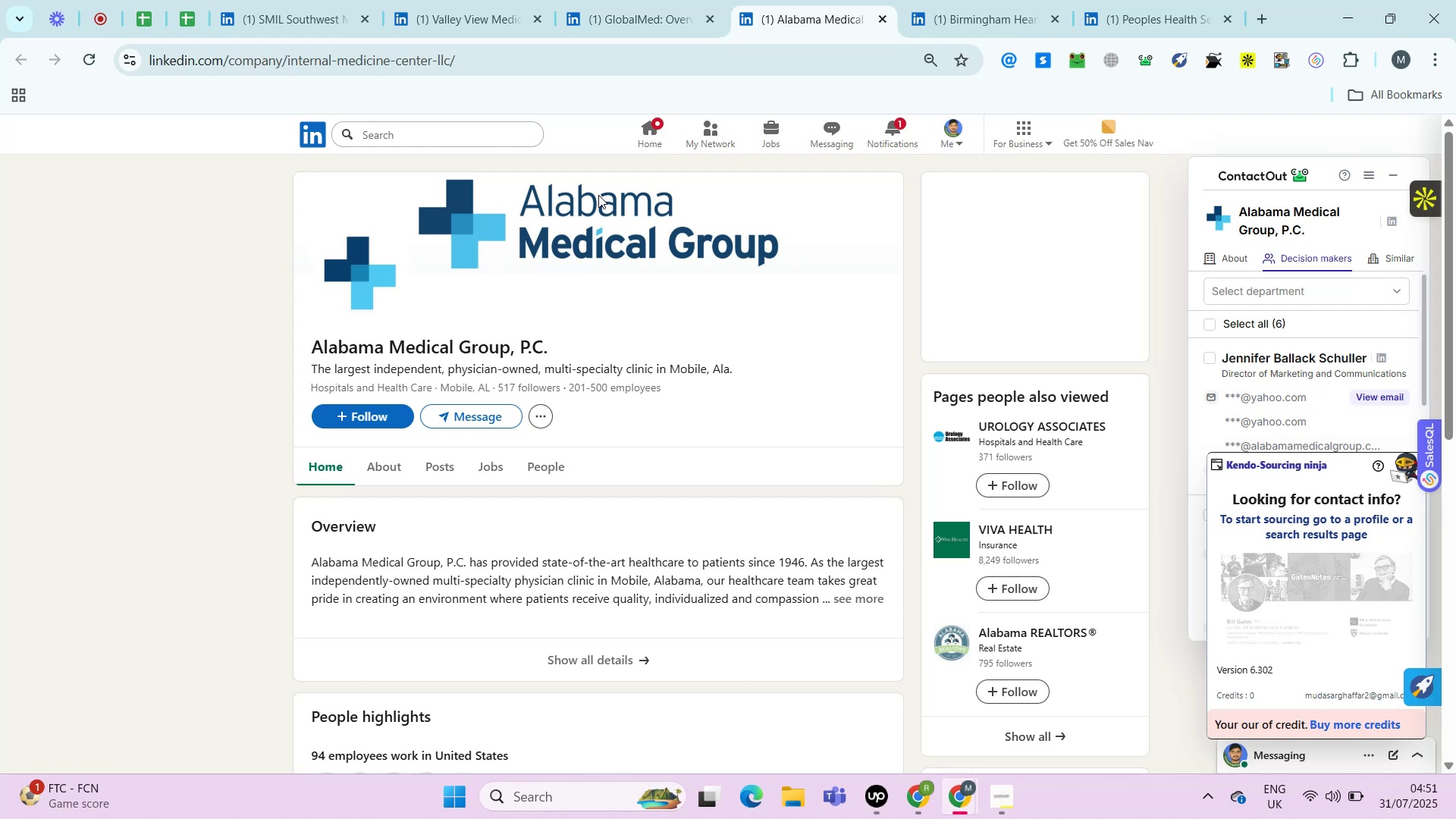 
key(Control+ControlRight)
 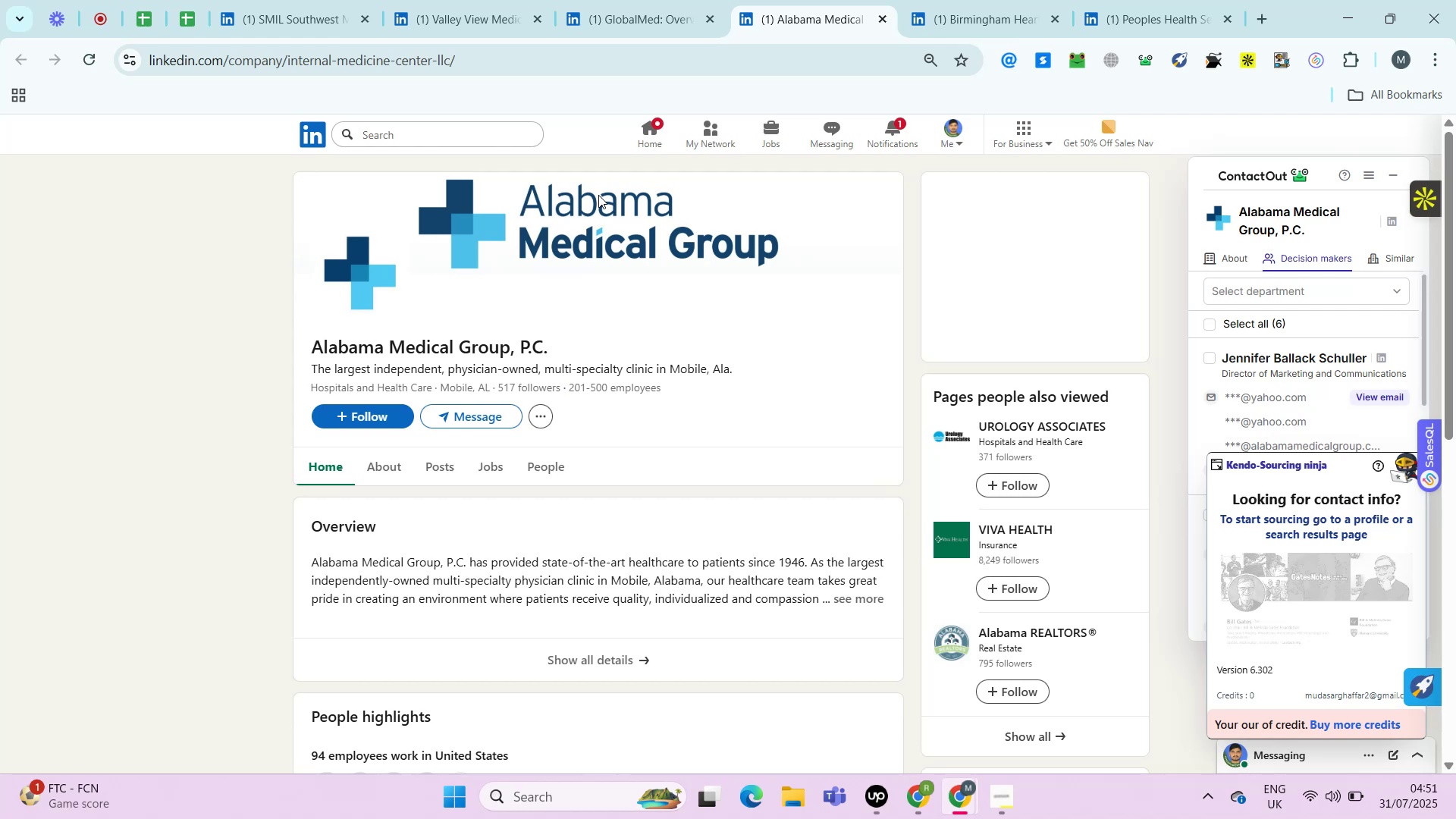 
key(Alt+Control+AltRight)
 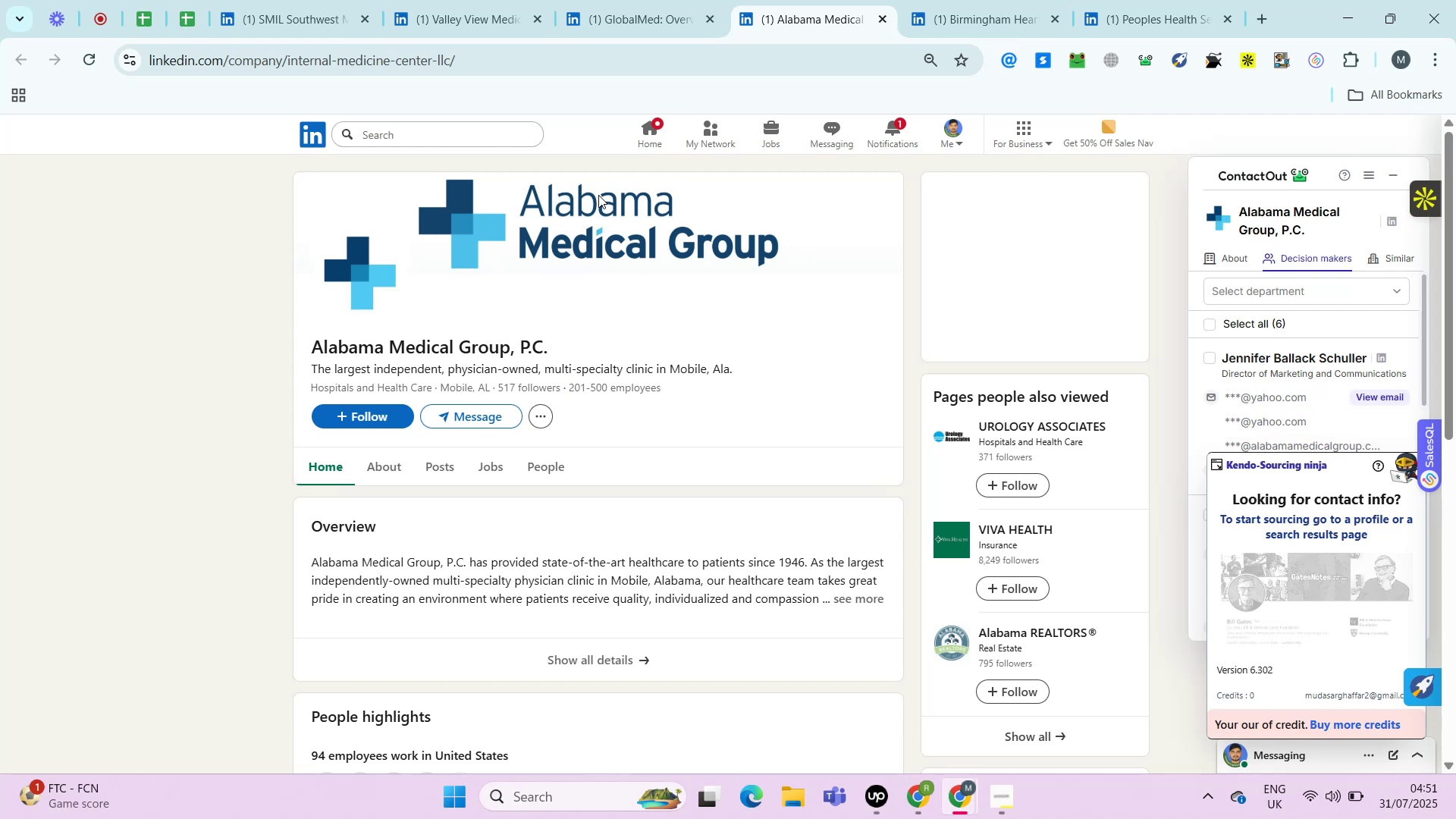 
key(Control+ControlRight)
 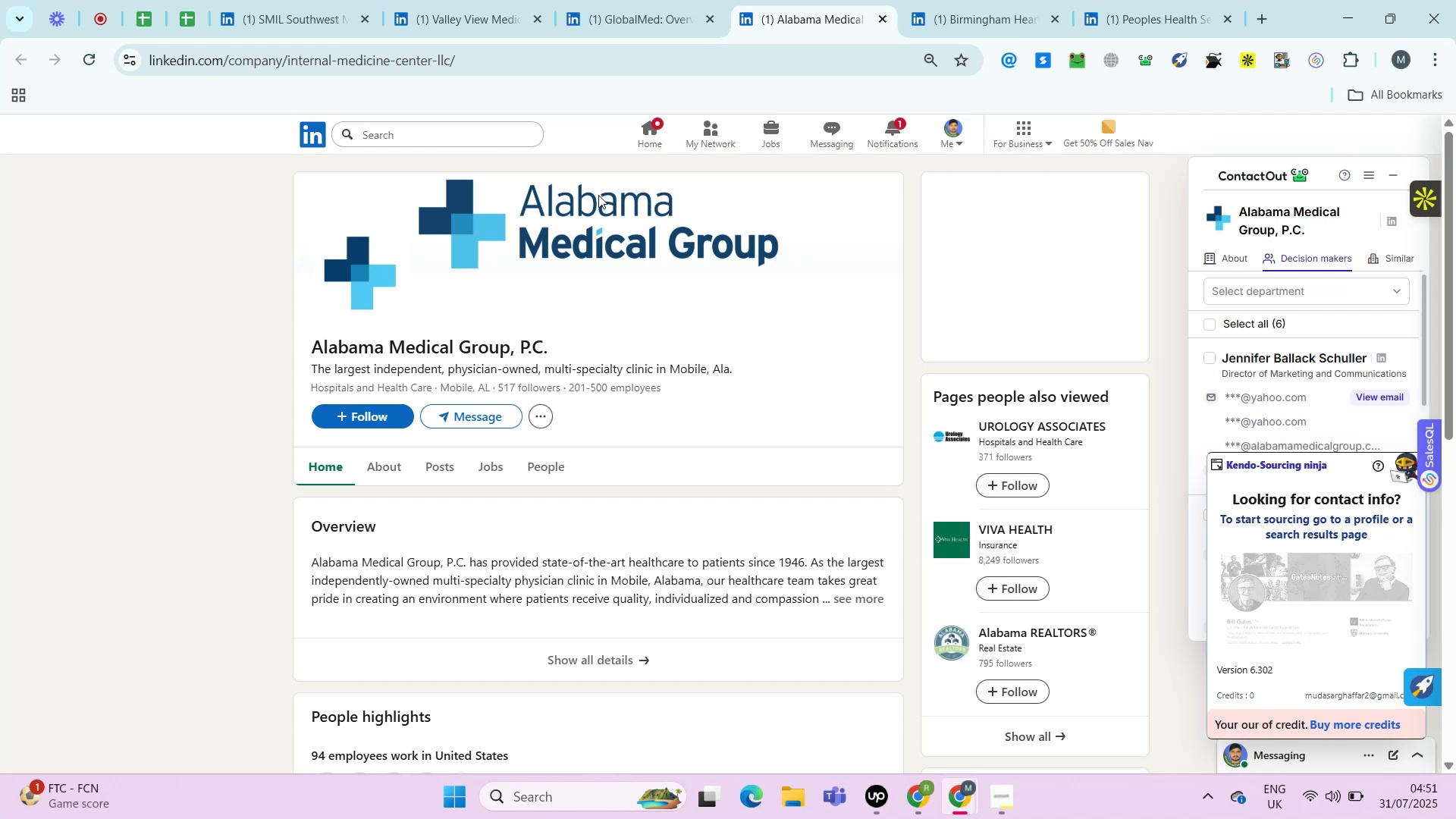 
key(Alt+Control+AltRight)
 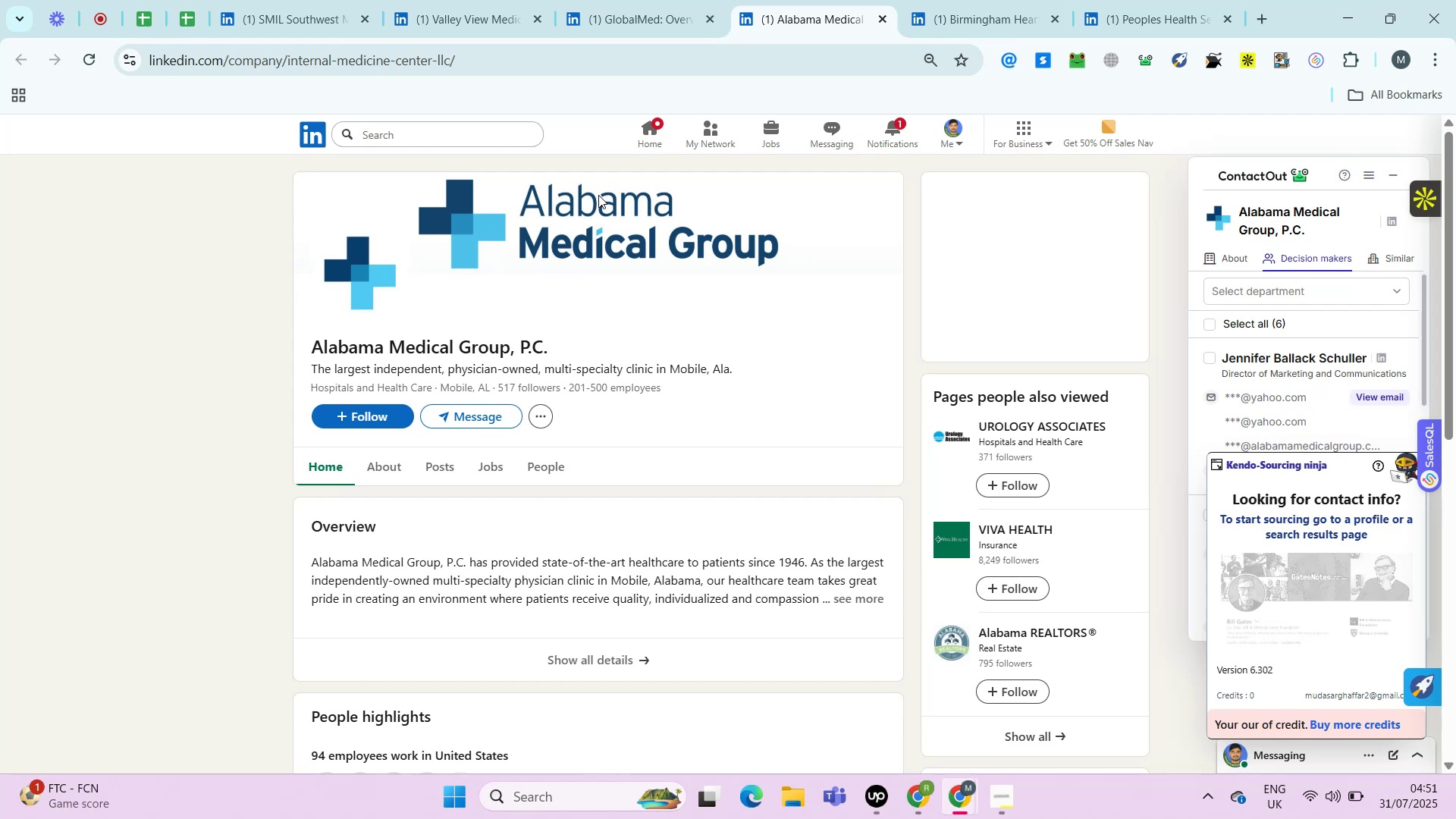 
key(Control+ControlRight)
 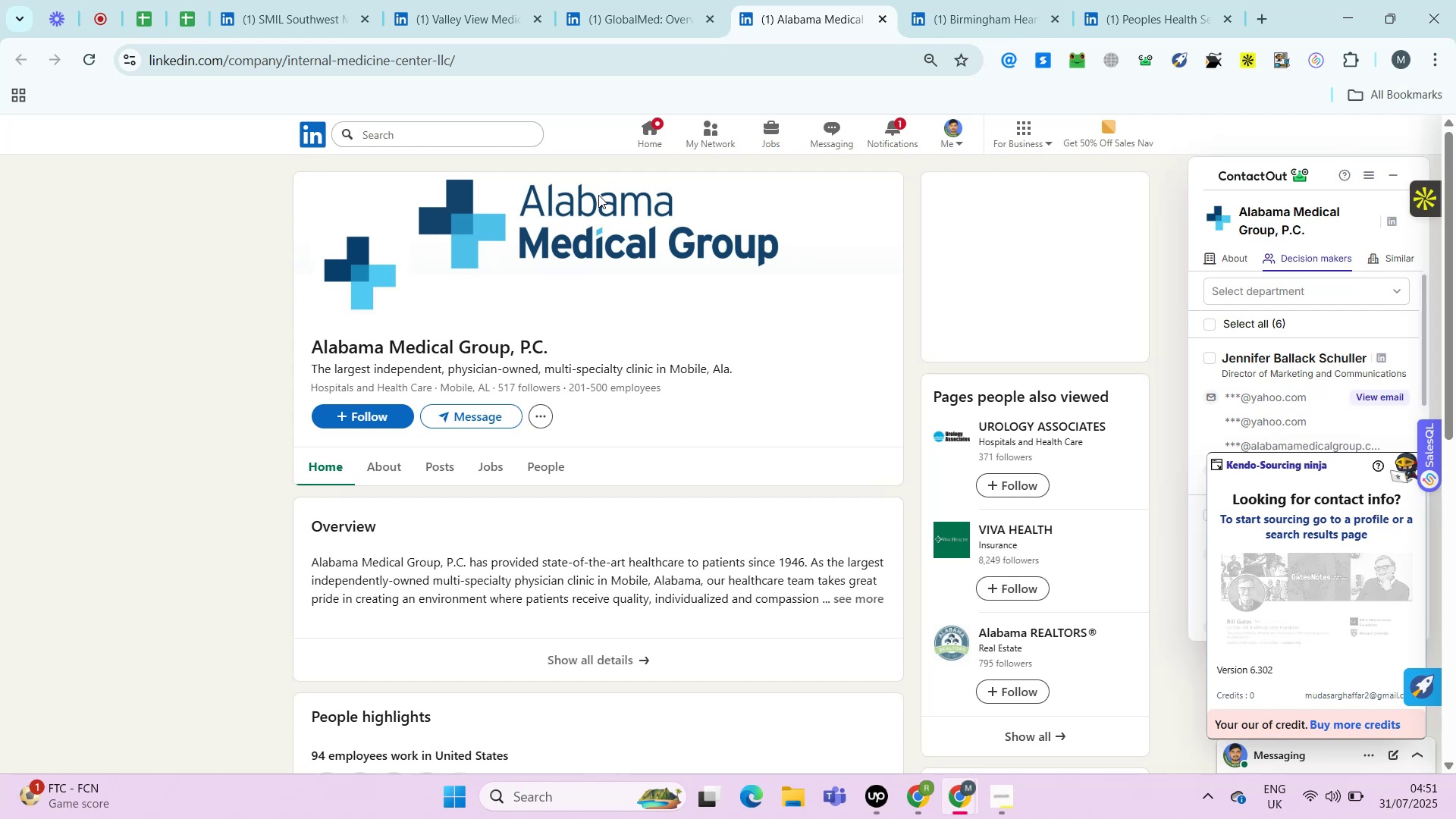 
key(Alt+Control+AltRight)
 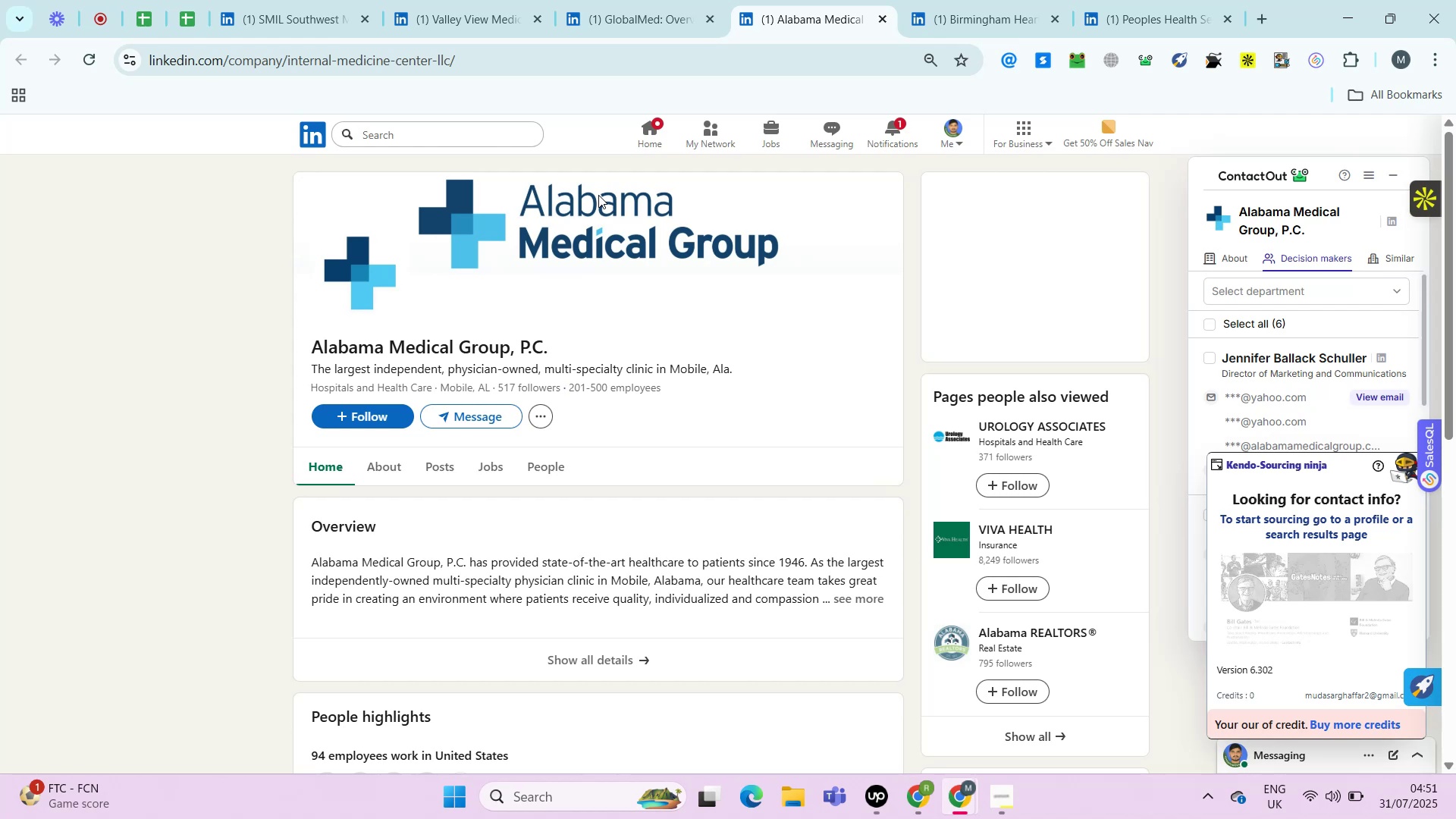 
key(Control+ControlRight)
 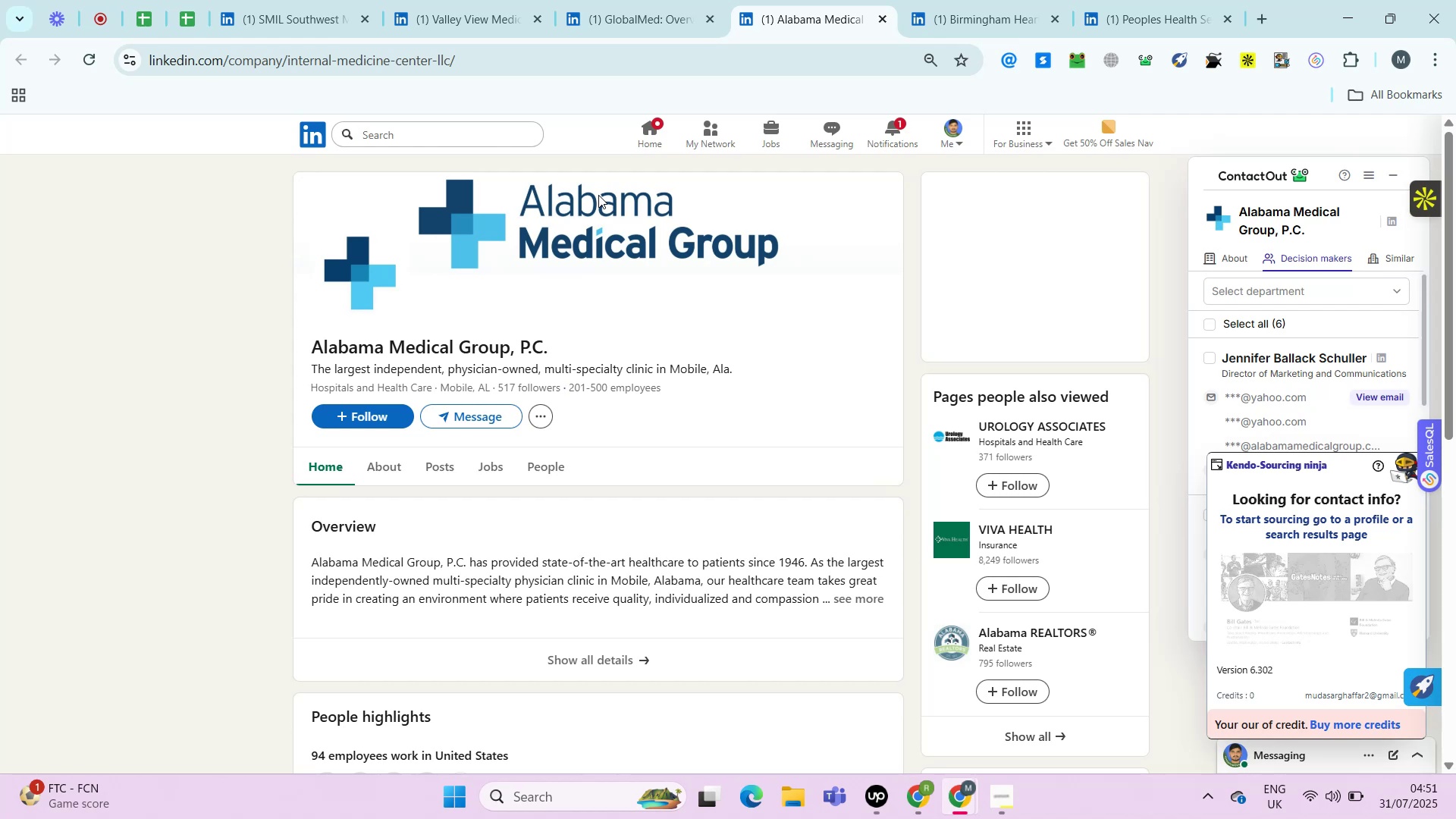 
key(Alt+Control+AltRight)
 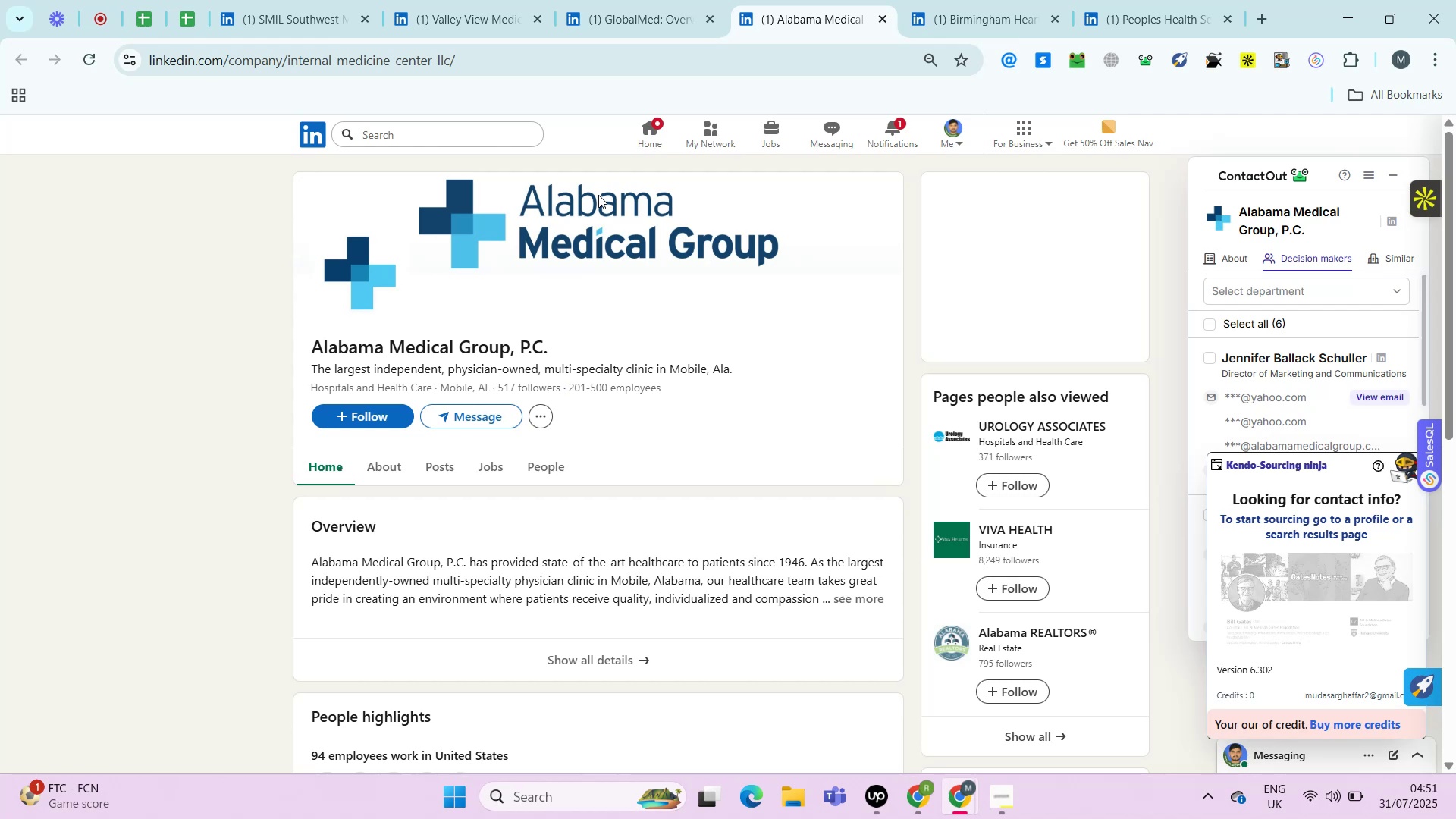 
key(Control+ControlRight)
 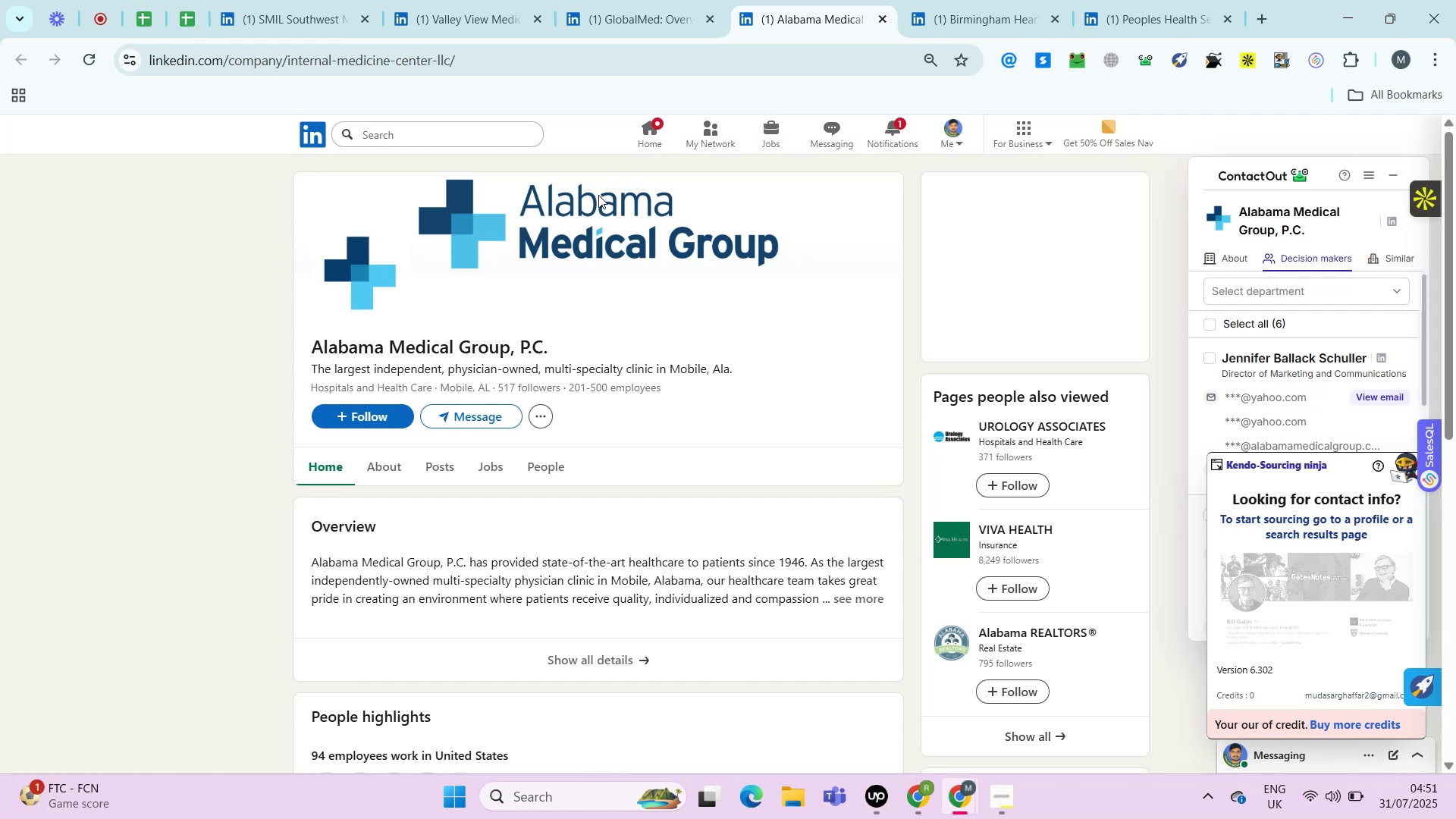 
key(Alt+Control+AltRight)
 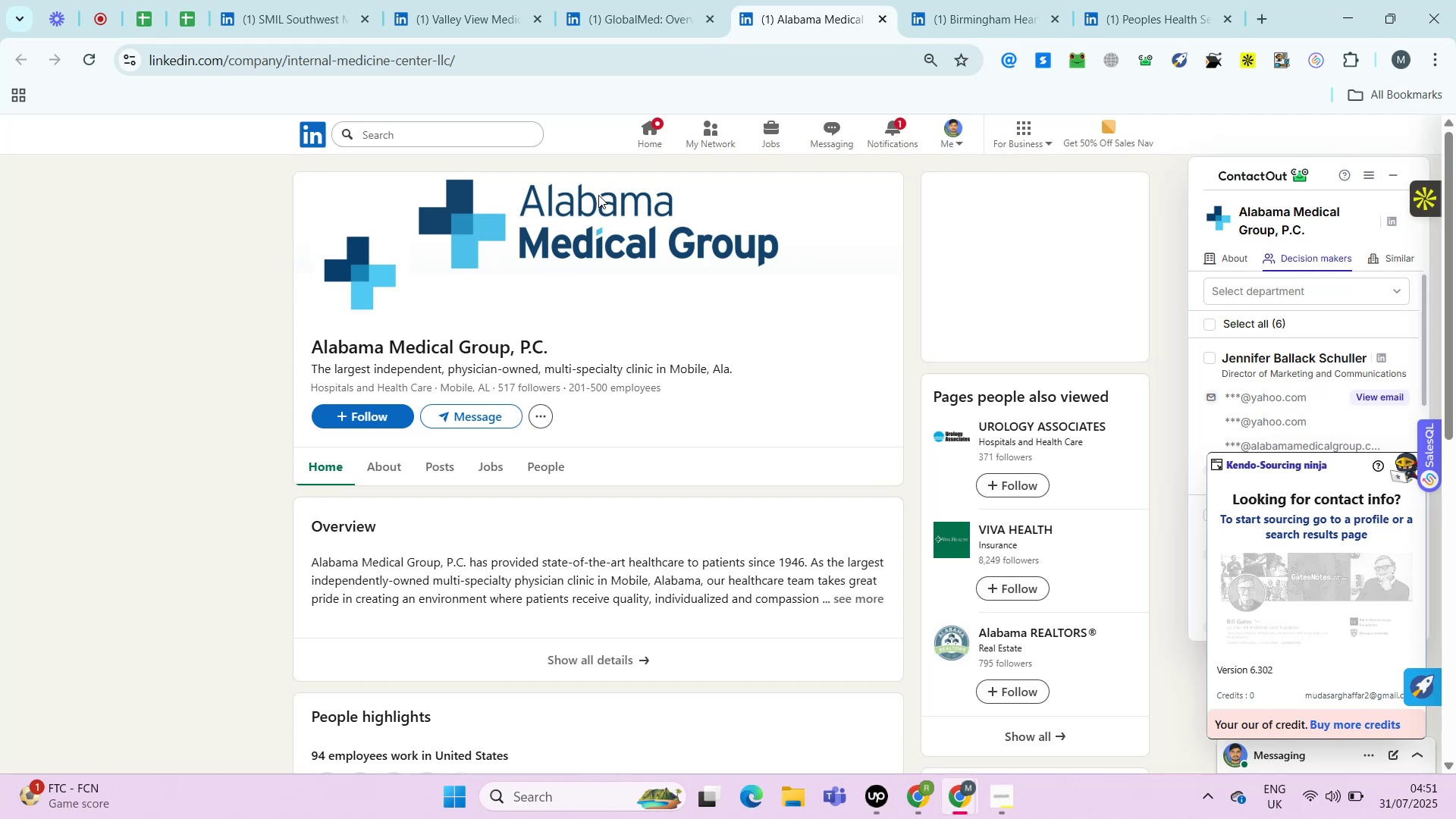 
key(Control+ControlRight)
 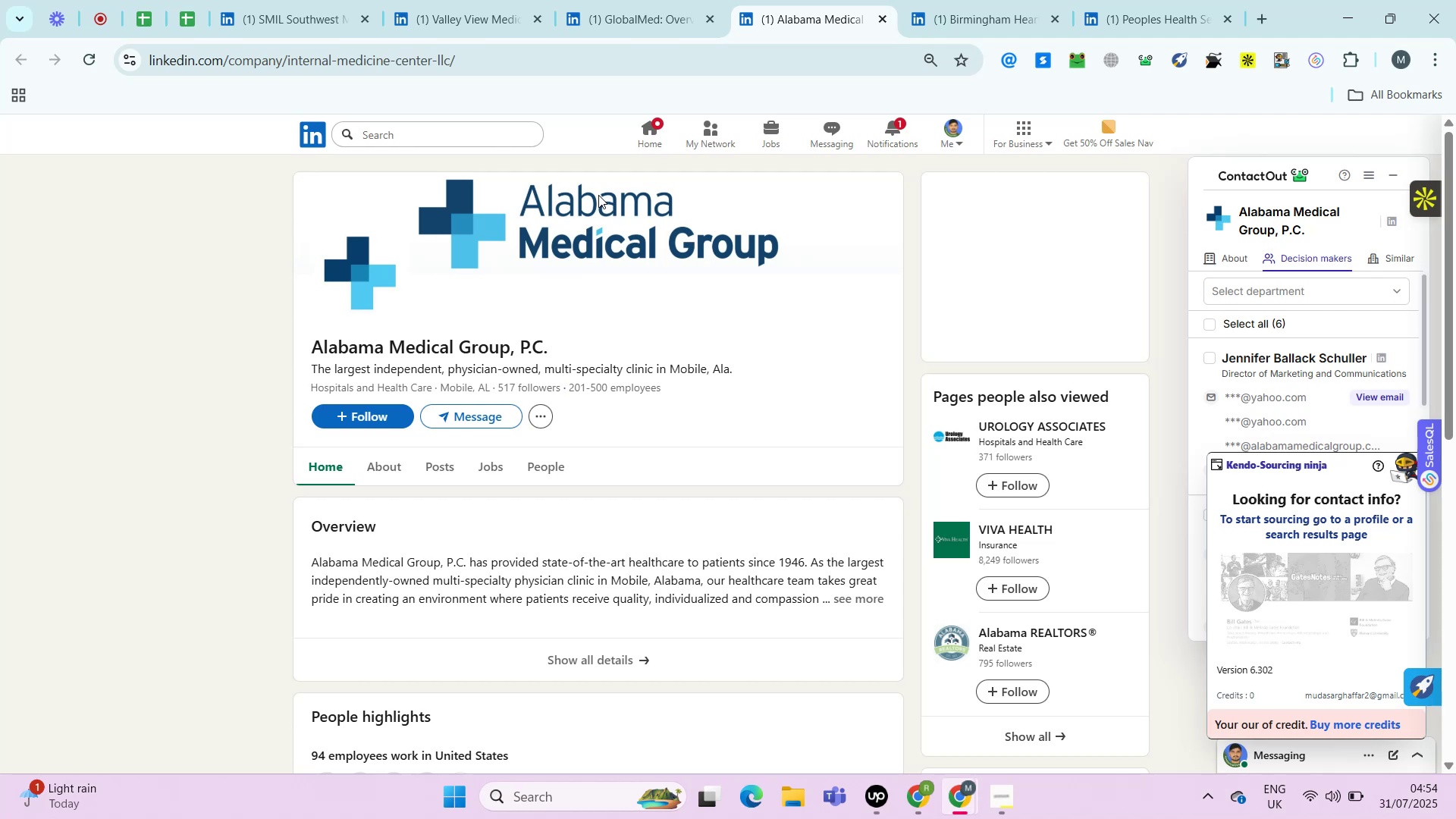 
wait(179.92)
 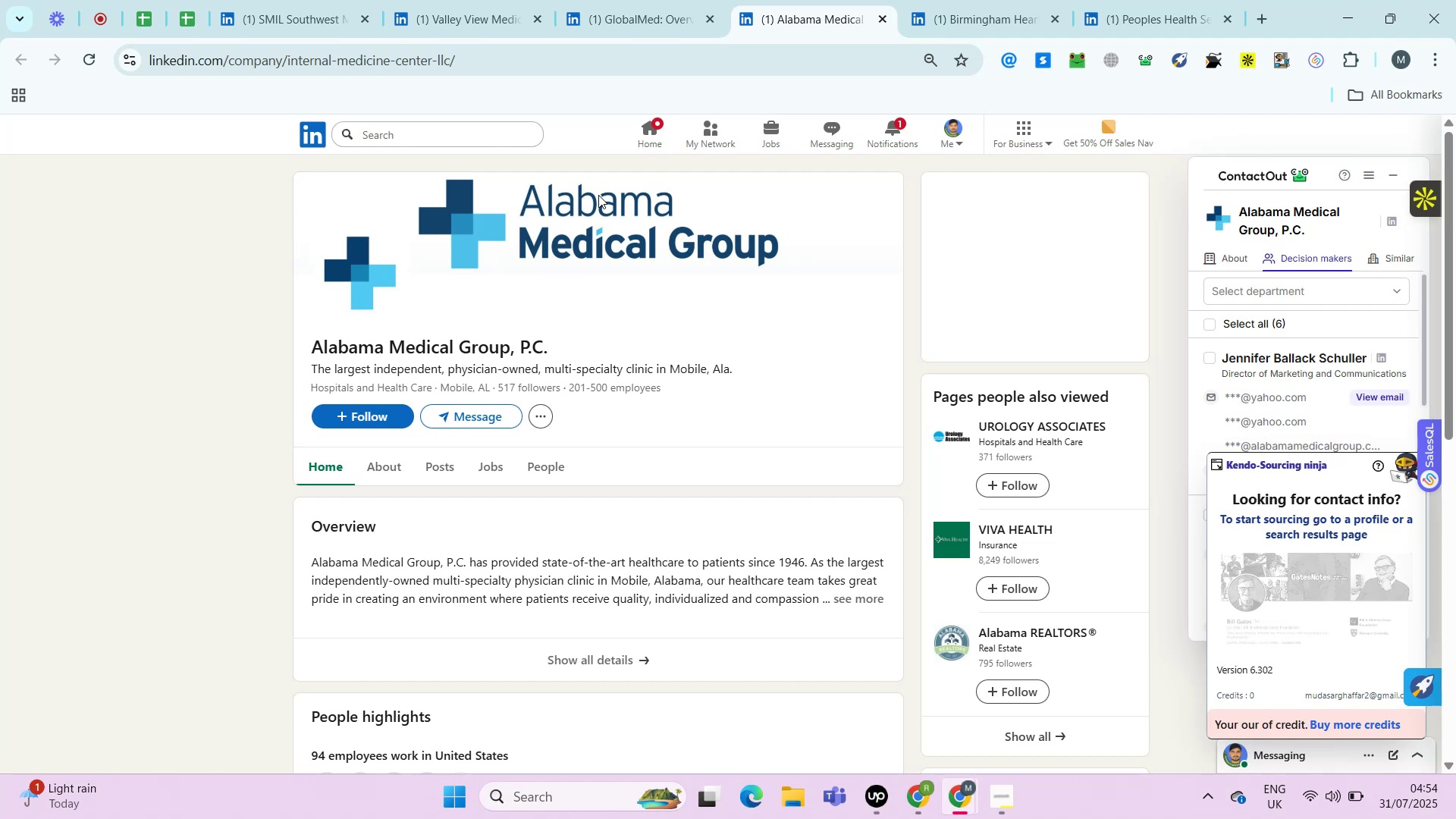 
key(Control+ControlLeft)
 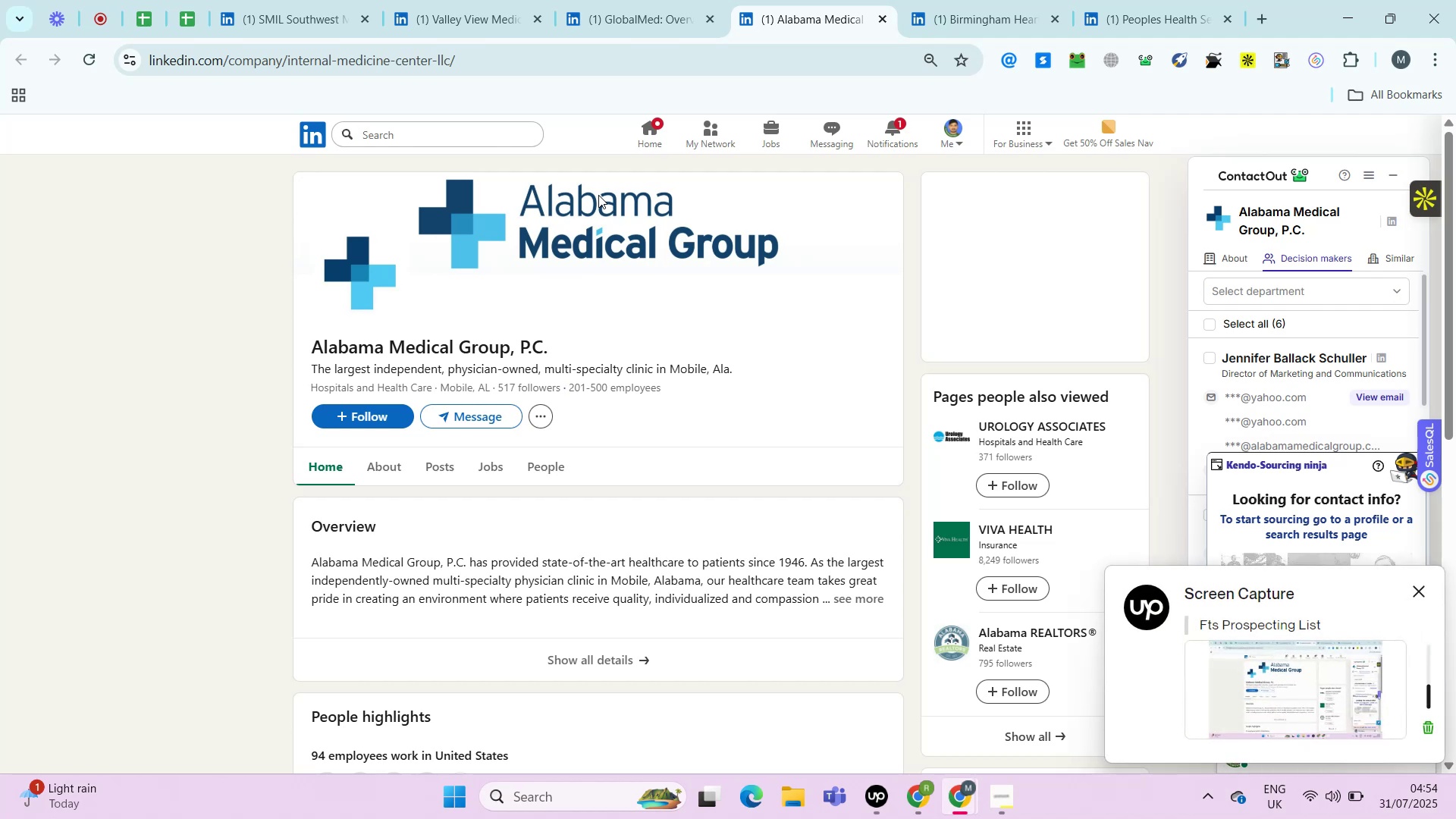 
key(Alt+Control+AltRight)
 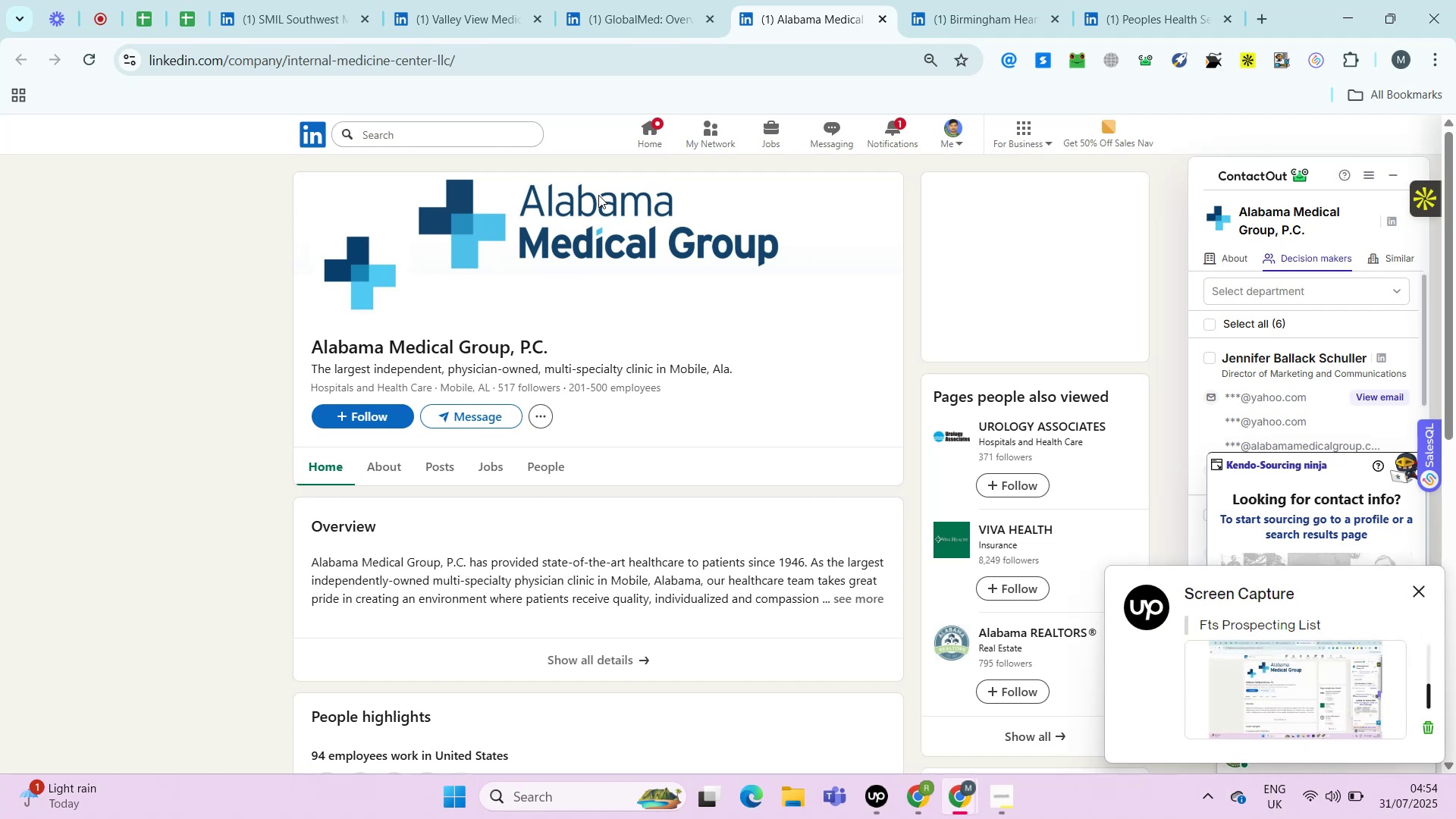 
key(Alt+Control+ControlRight)
 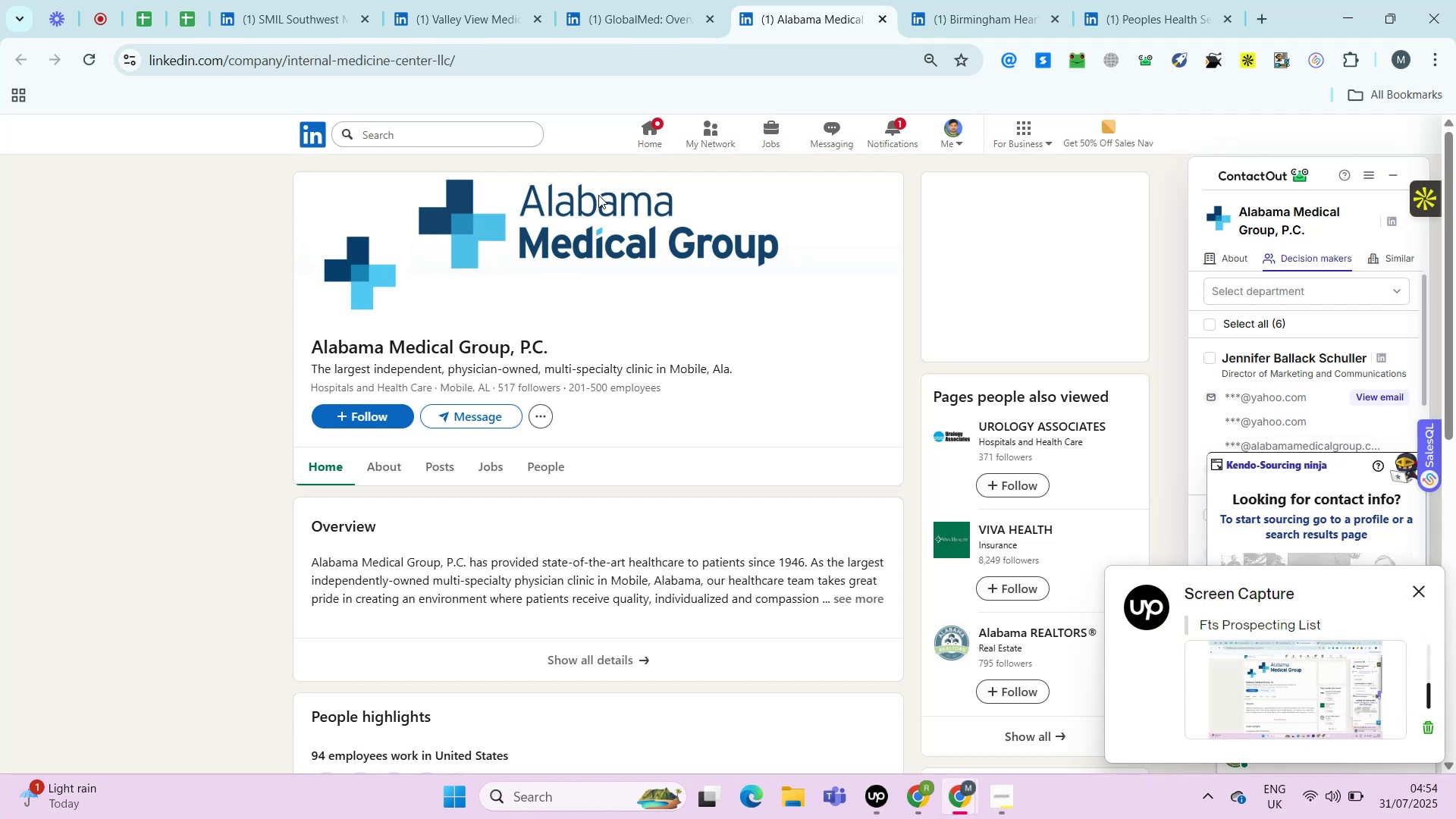 
key(Control+ControlRight)
 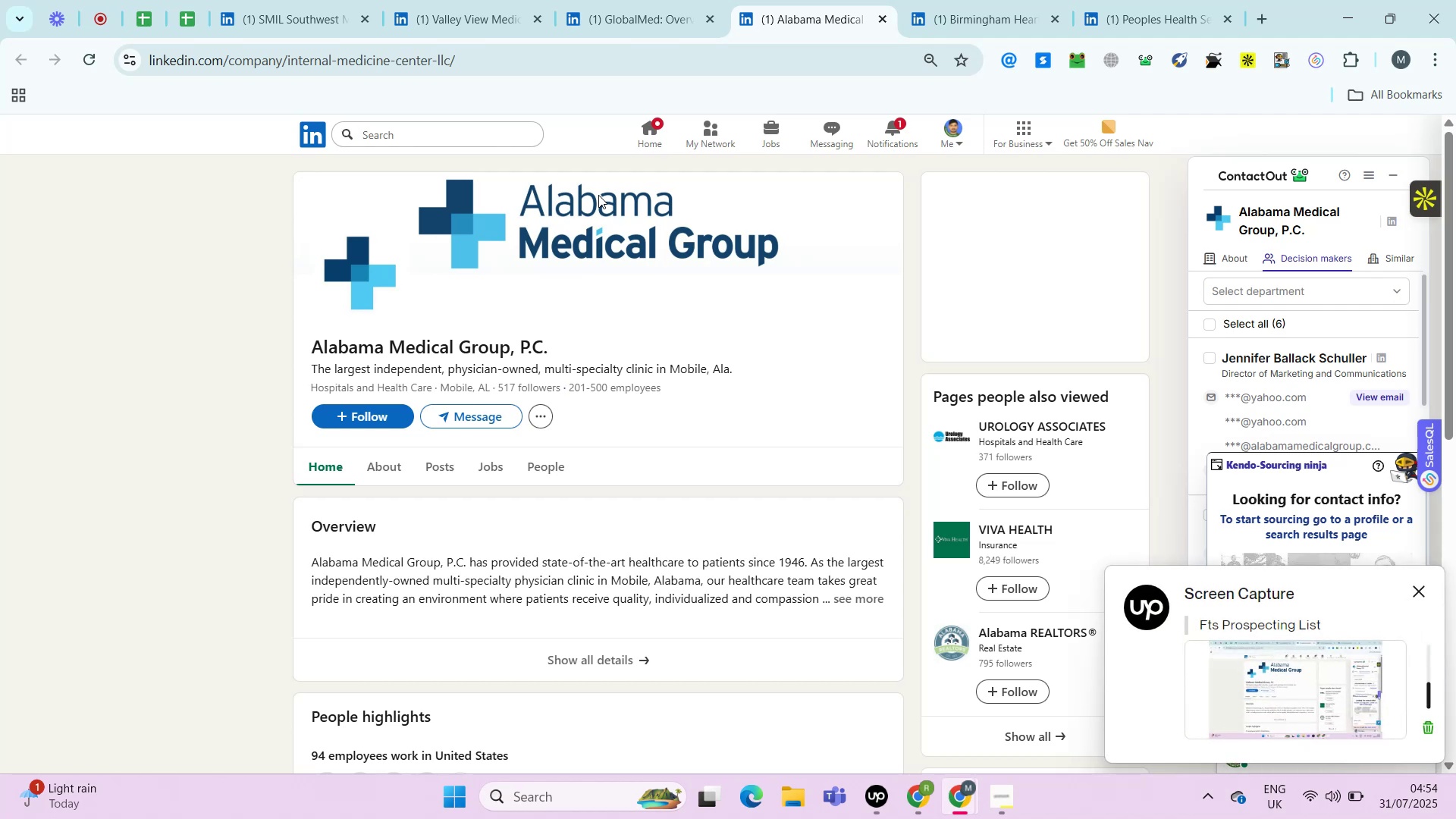 
key(Alt+Control+AltRight)
 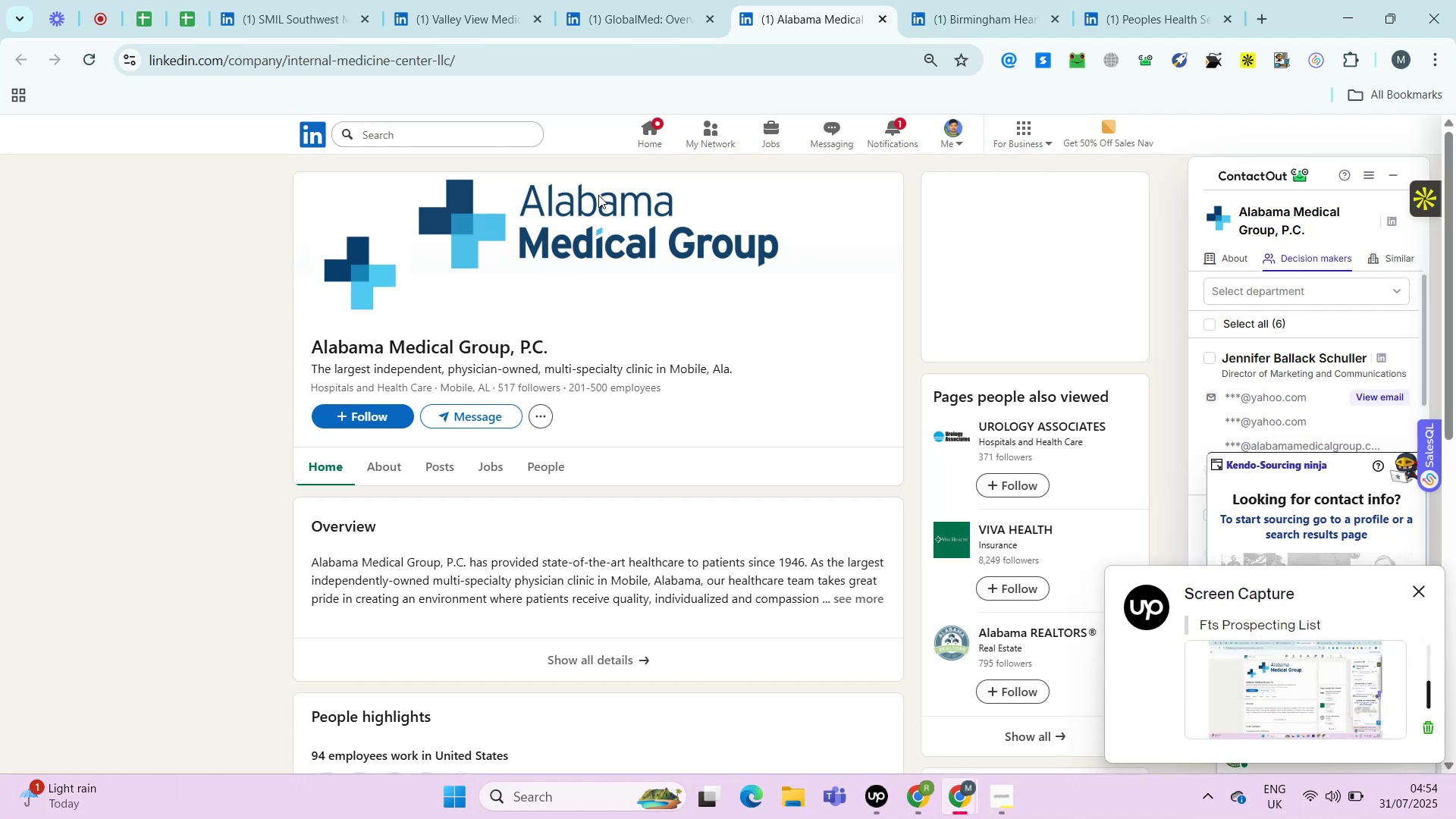 
key(Control+ControlRight)
 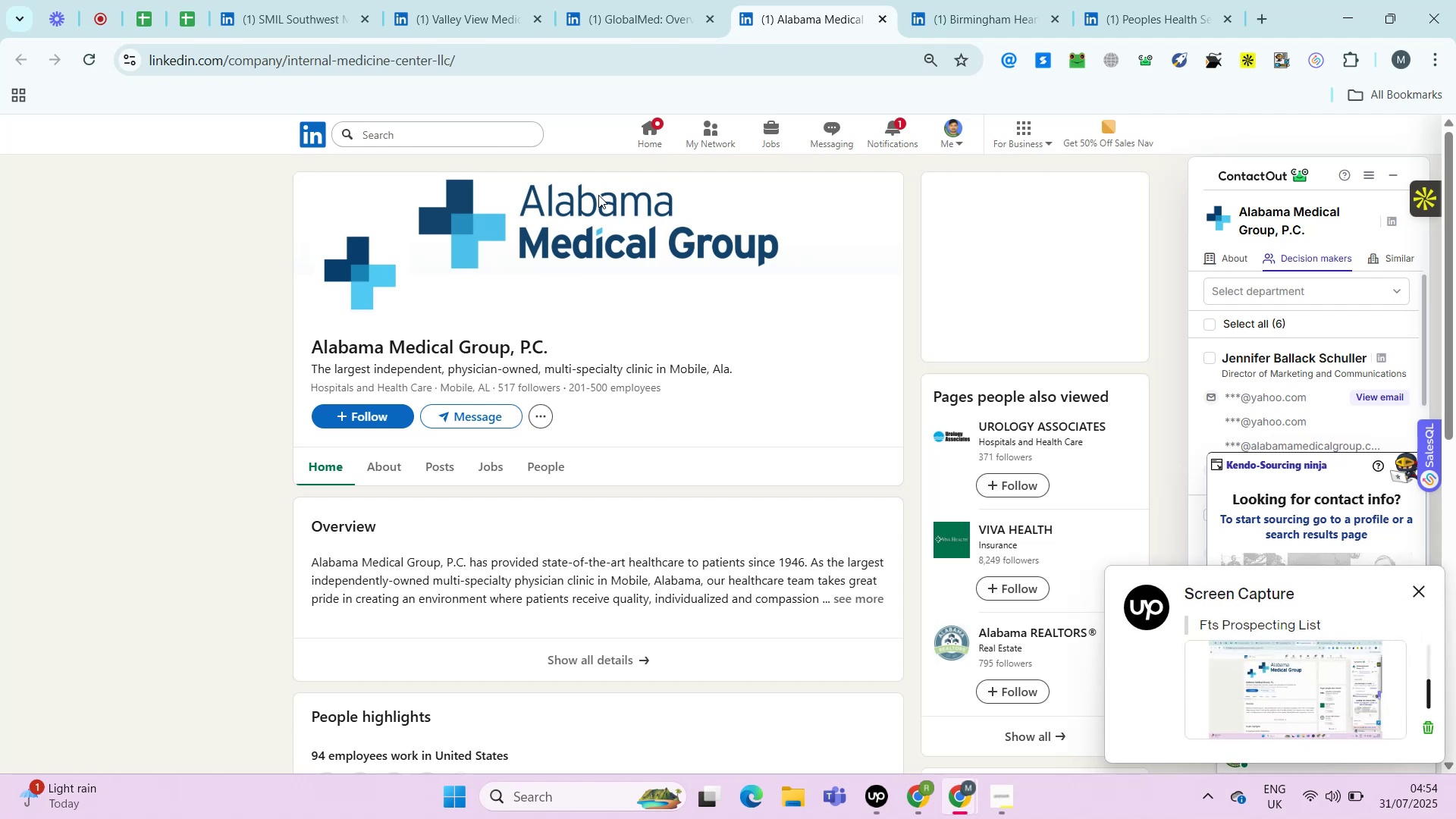 
key(Alt+Control+AltRight)
 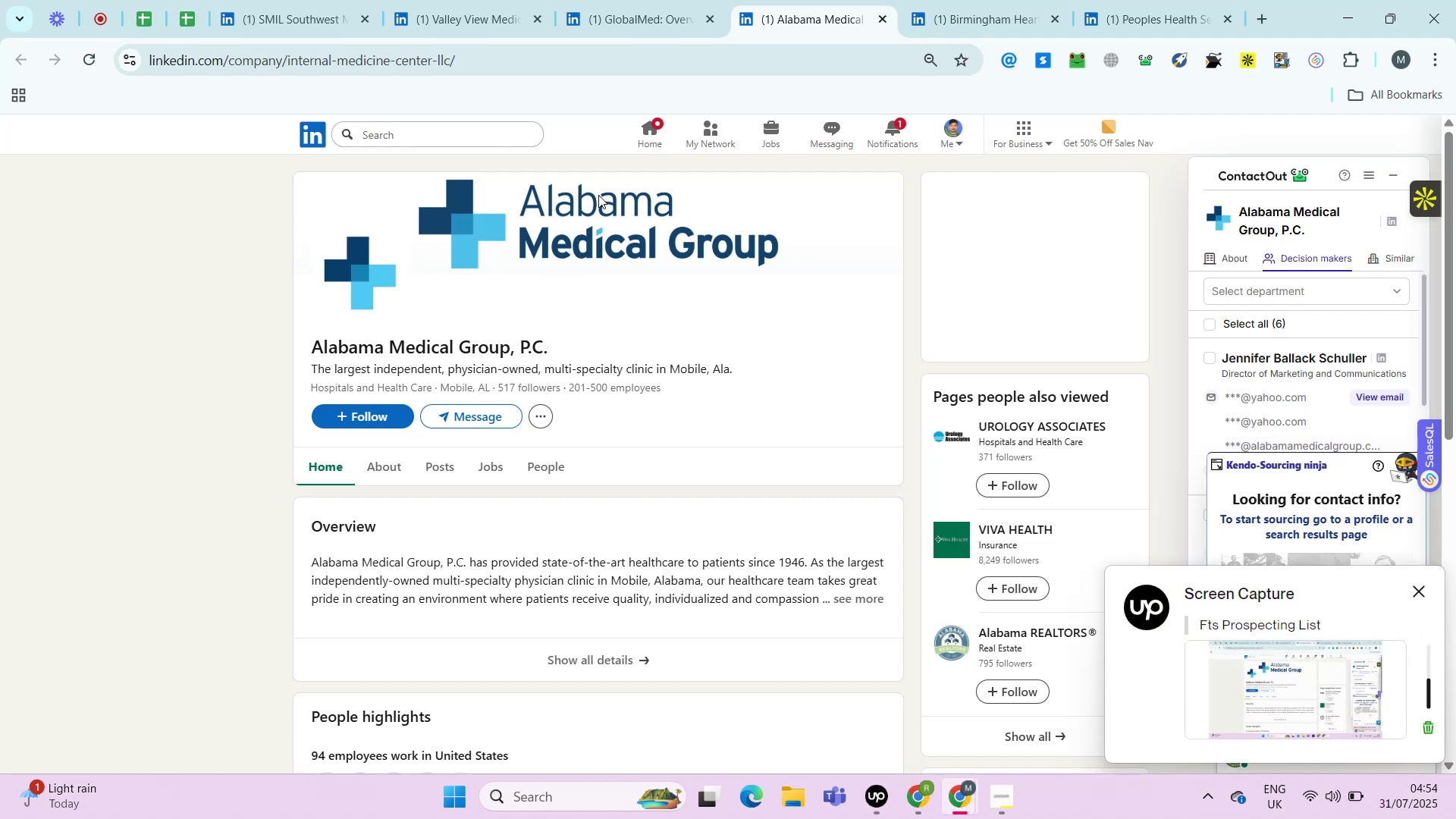 
key(Alt+Control+ControlRight)
 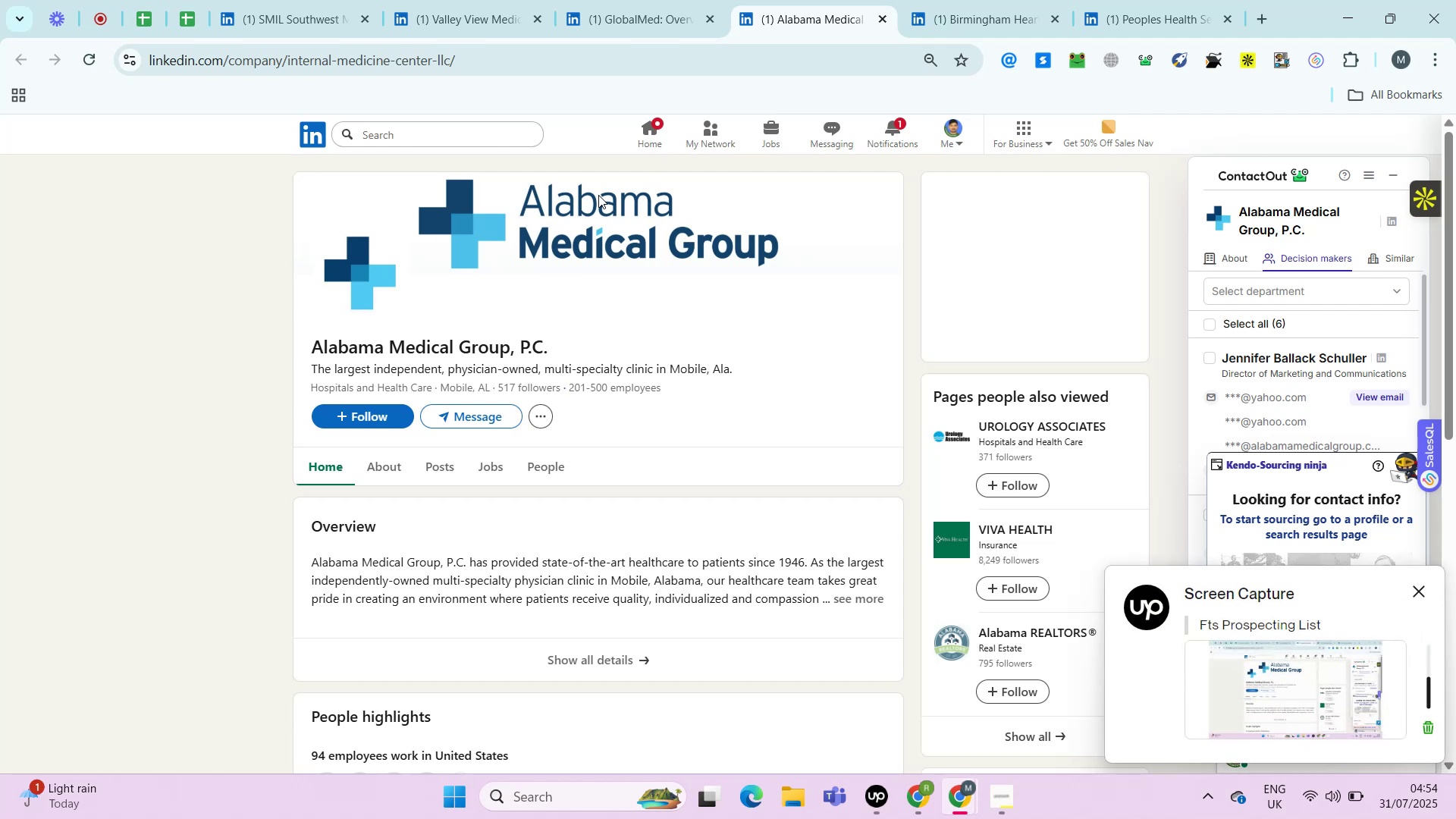 
key(Alt+Control+AltRight)
 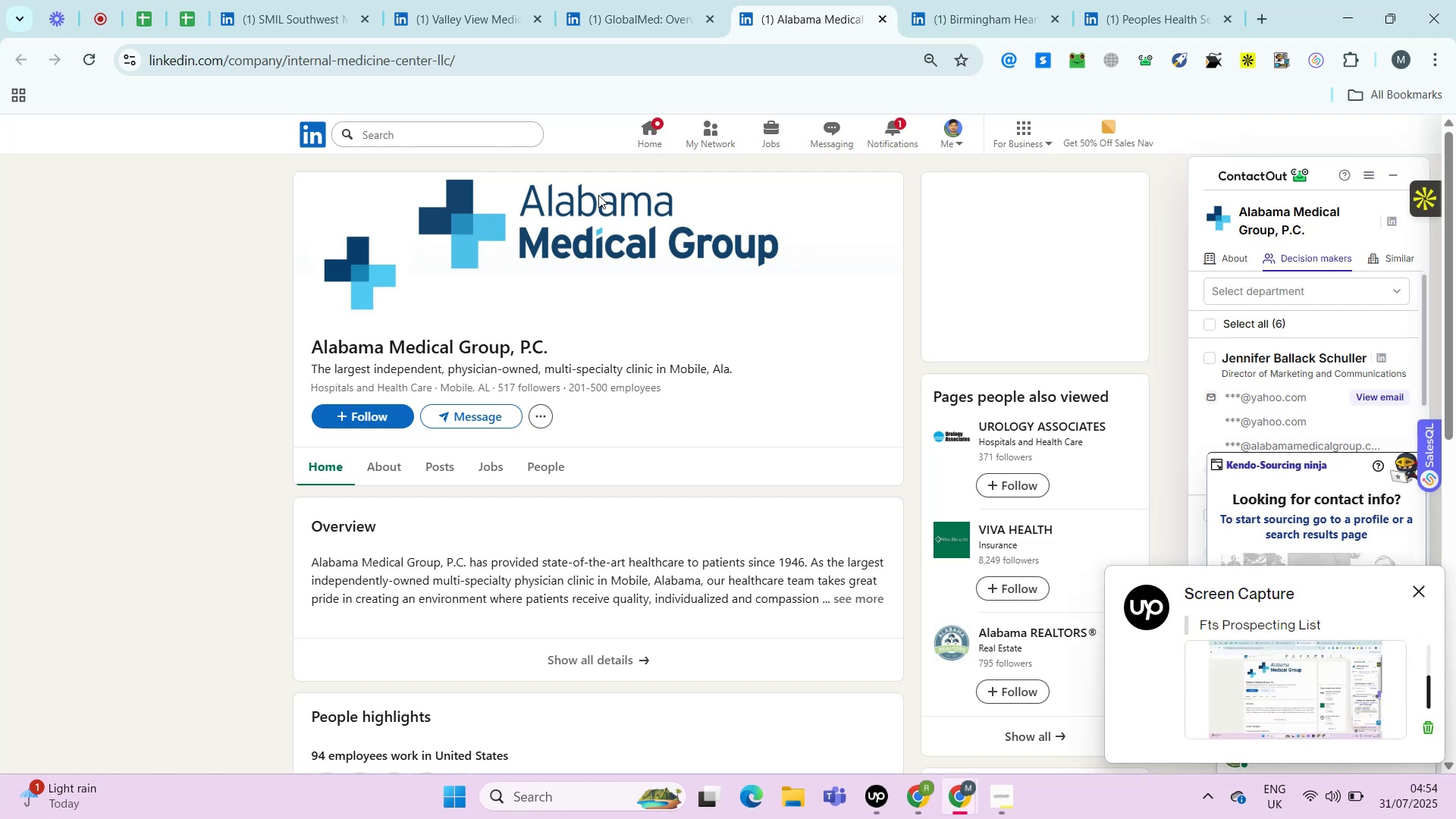 
key(Control+ControlRight)
 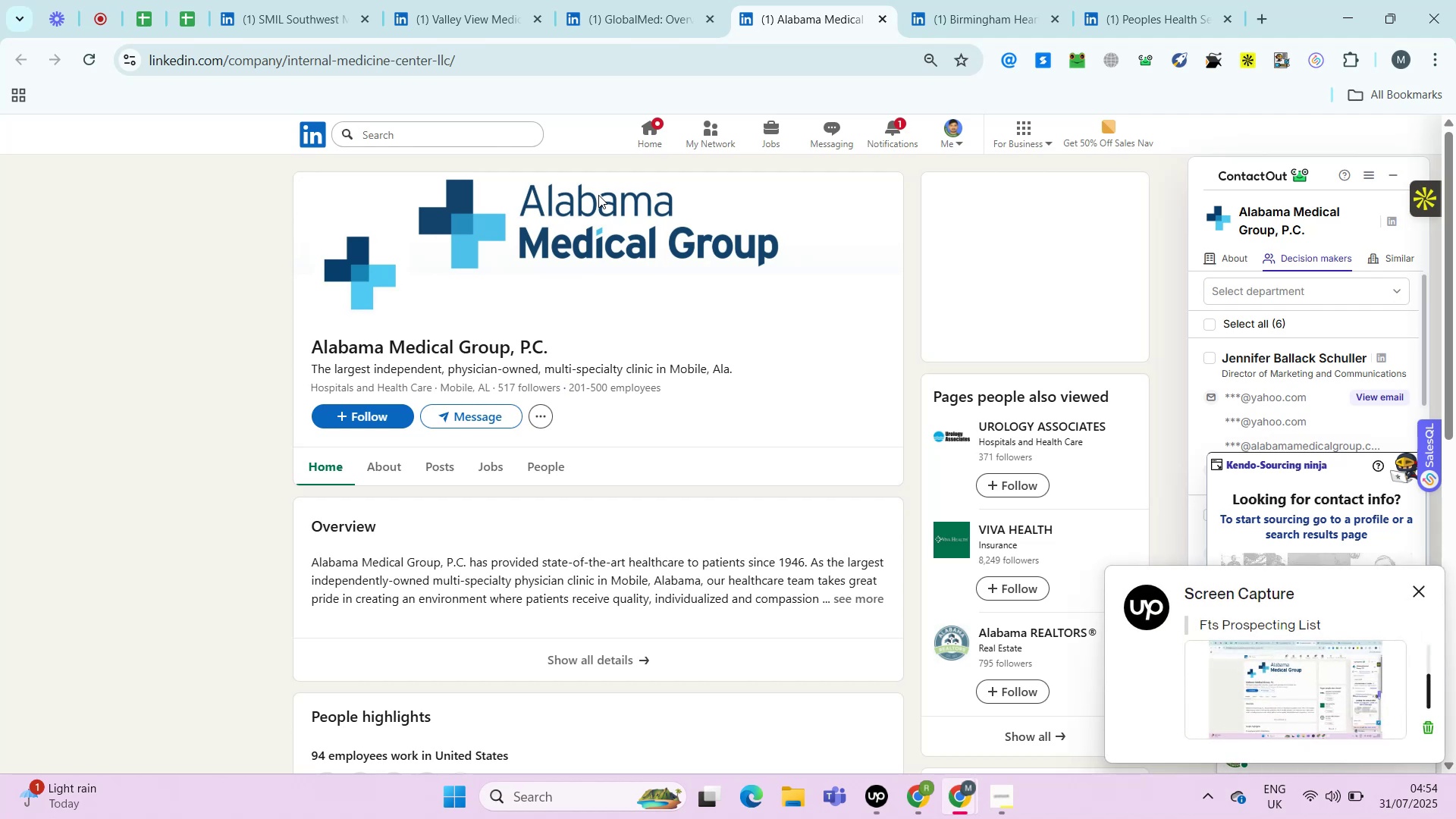 
key(Alt+Control+AltRight)
 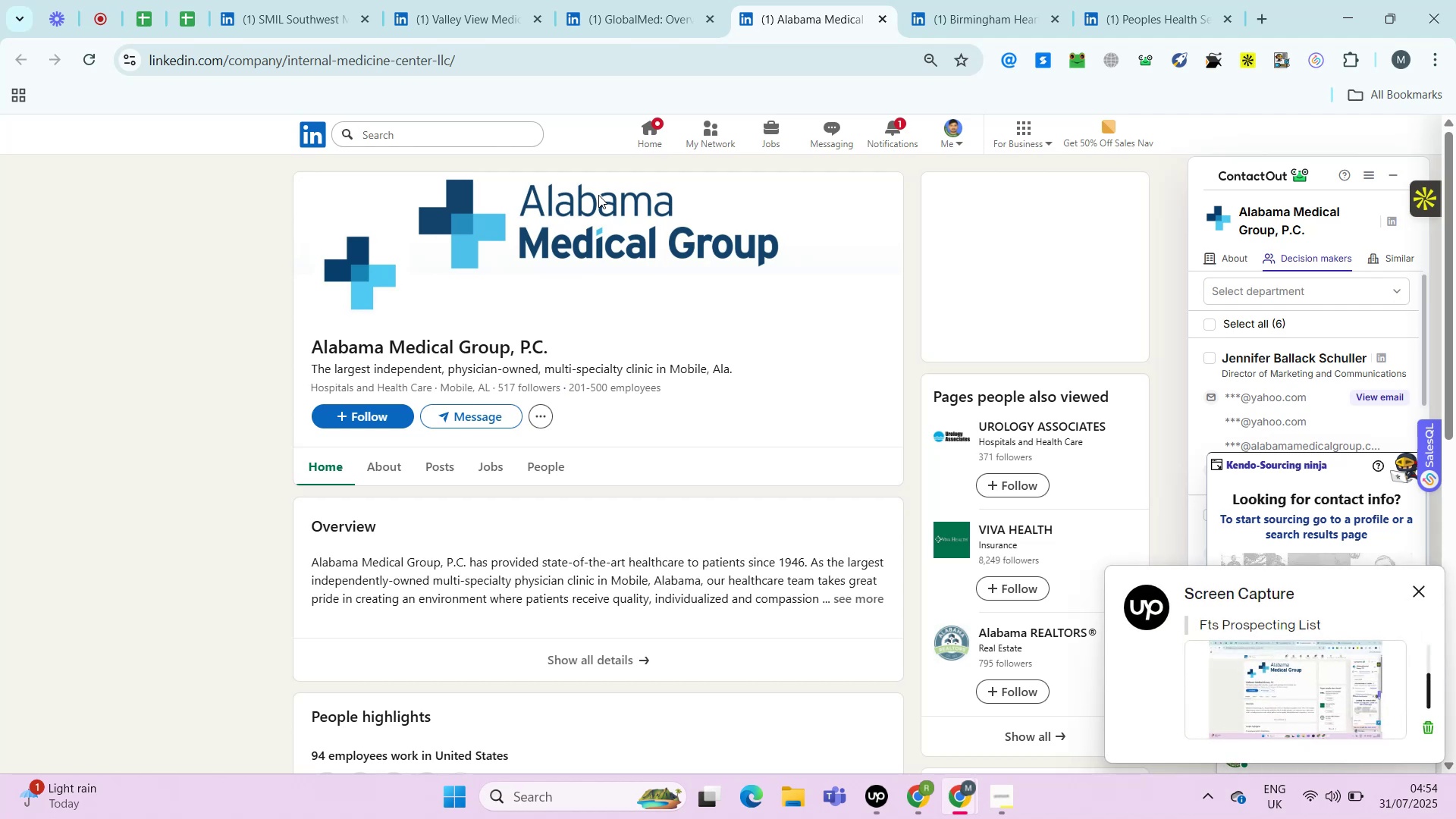 
key(Control+ControlRight)
 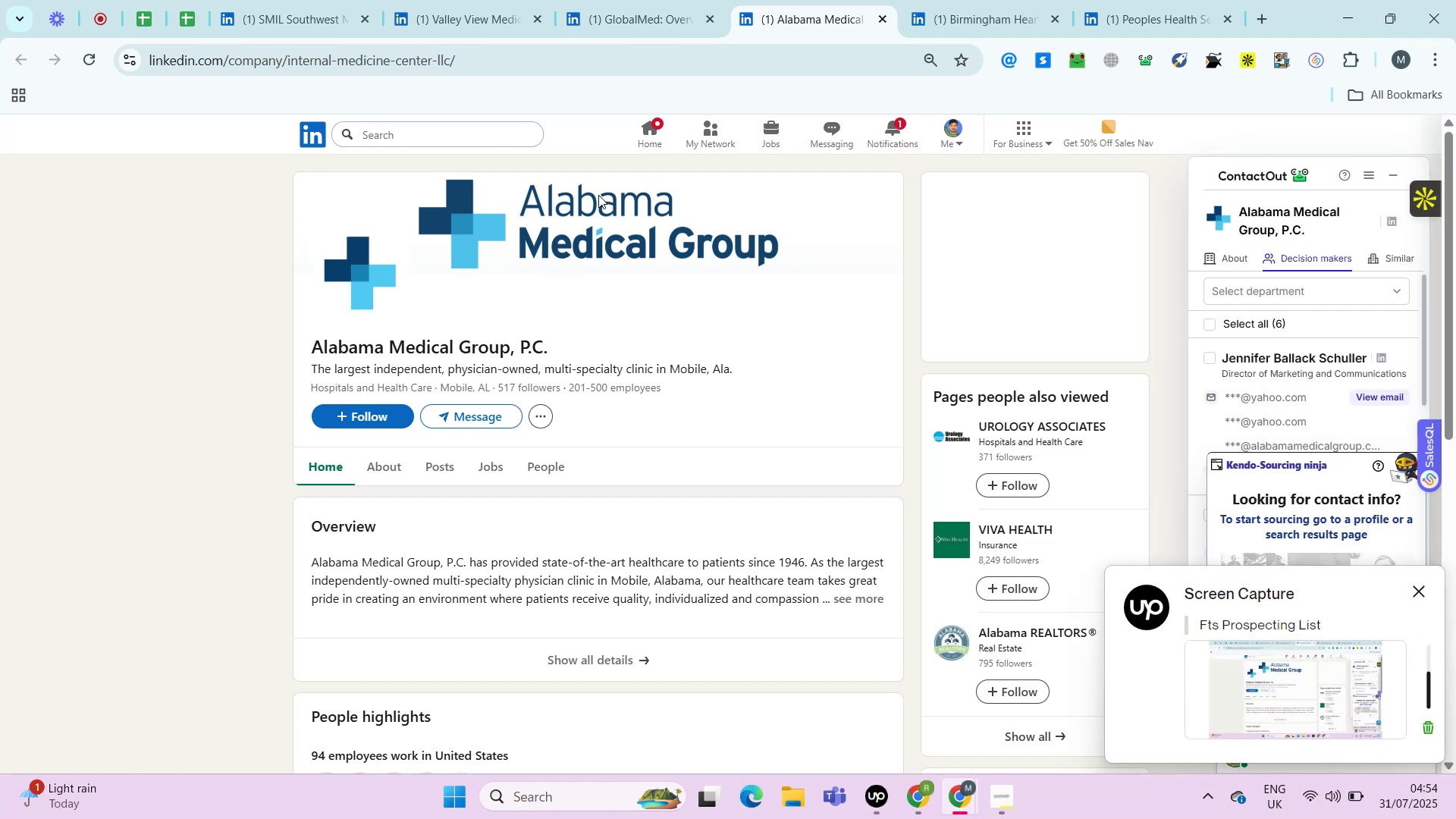 
key(Alt+Control+AltRight)
 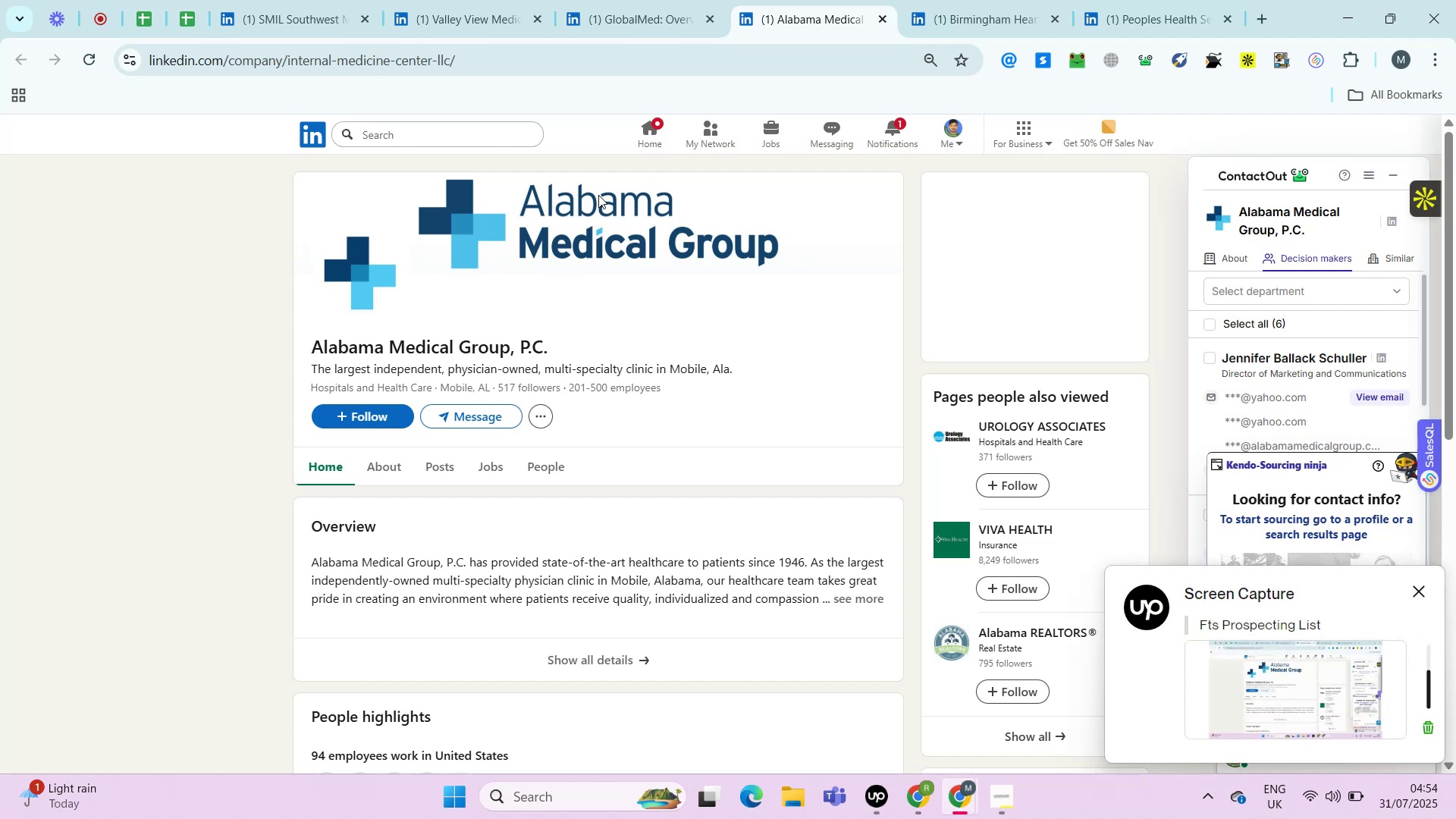 
key(Control+ControlRight)
 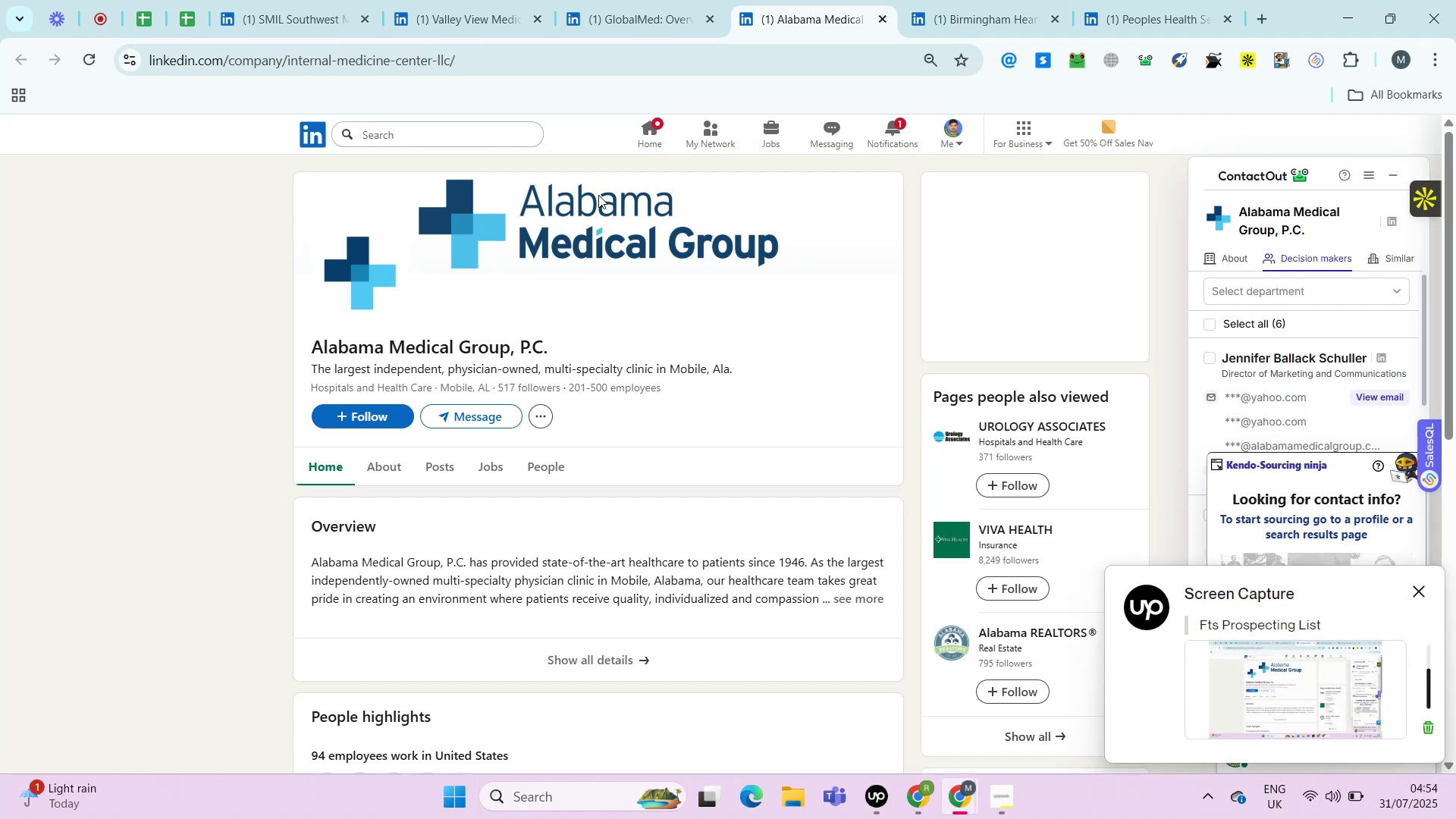 
key(Control+ControlLeft)
 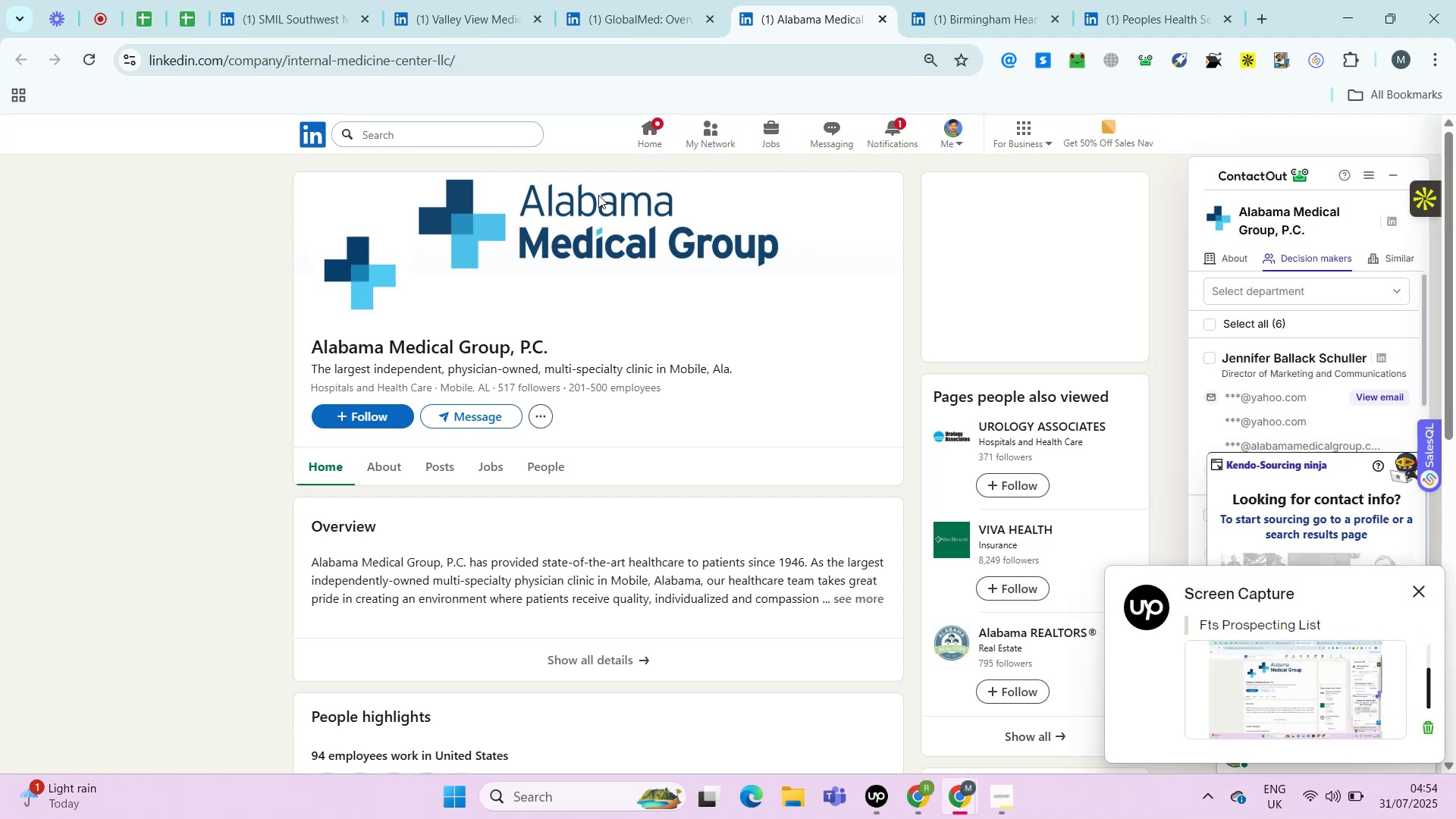 
key(Alt+Control+AltRight)
 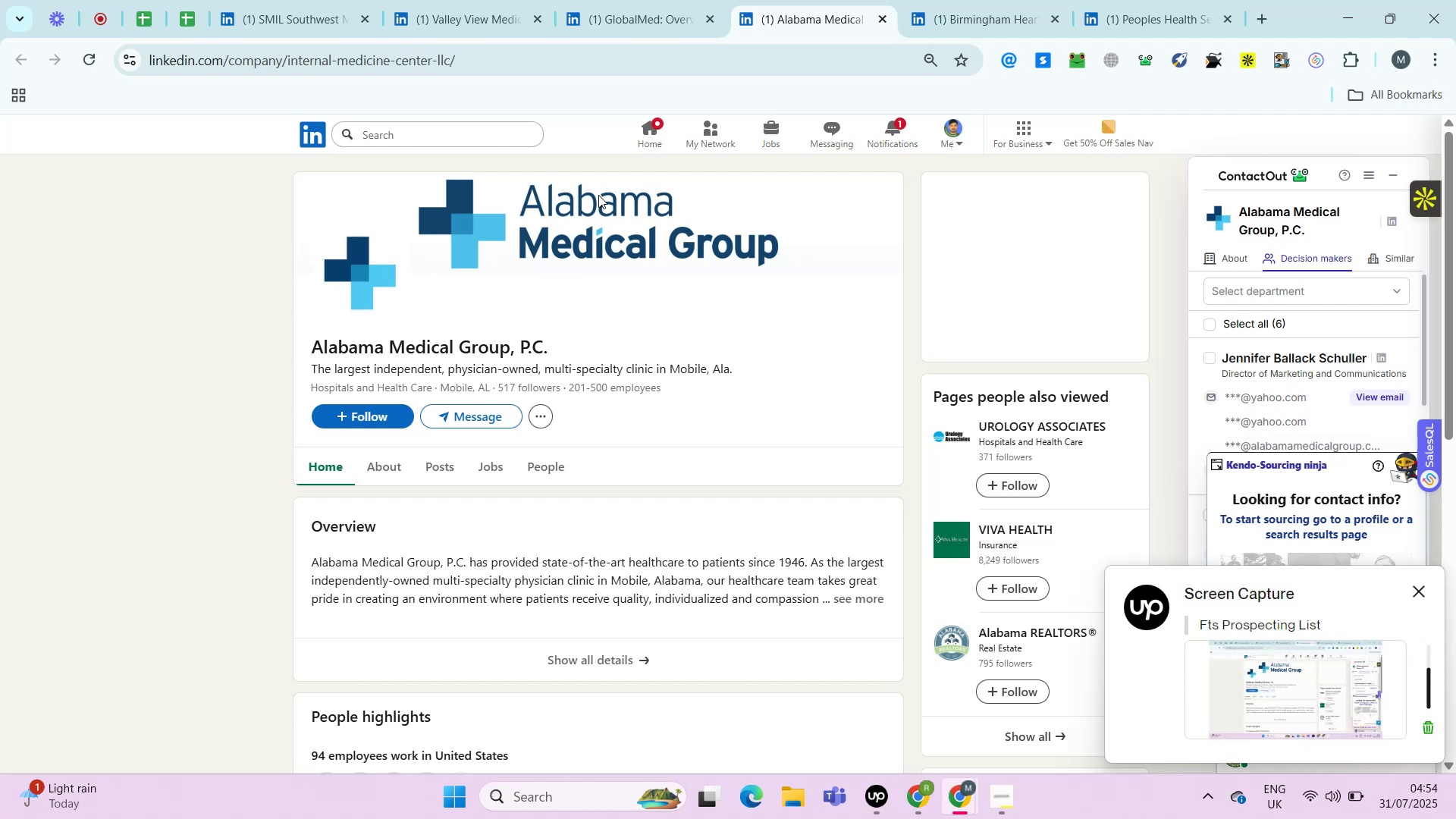 
key(Alt+Control+ControlRight)
 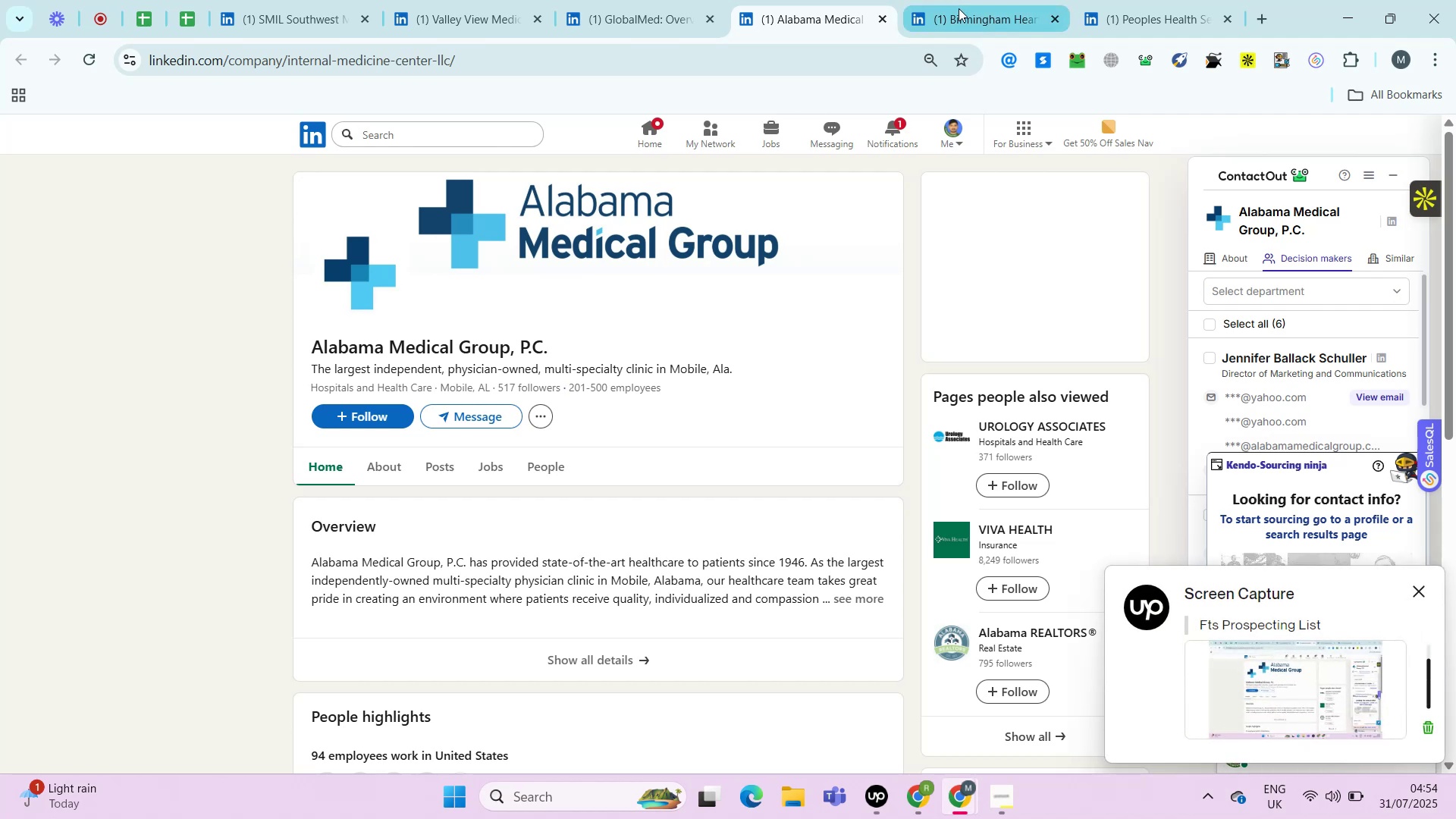 
left_click([959, 8])
 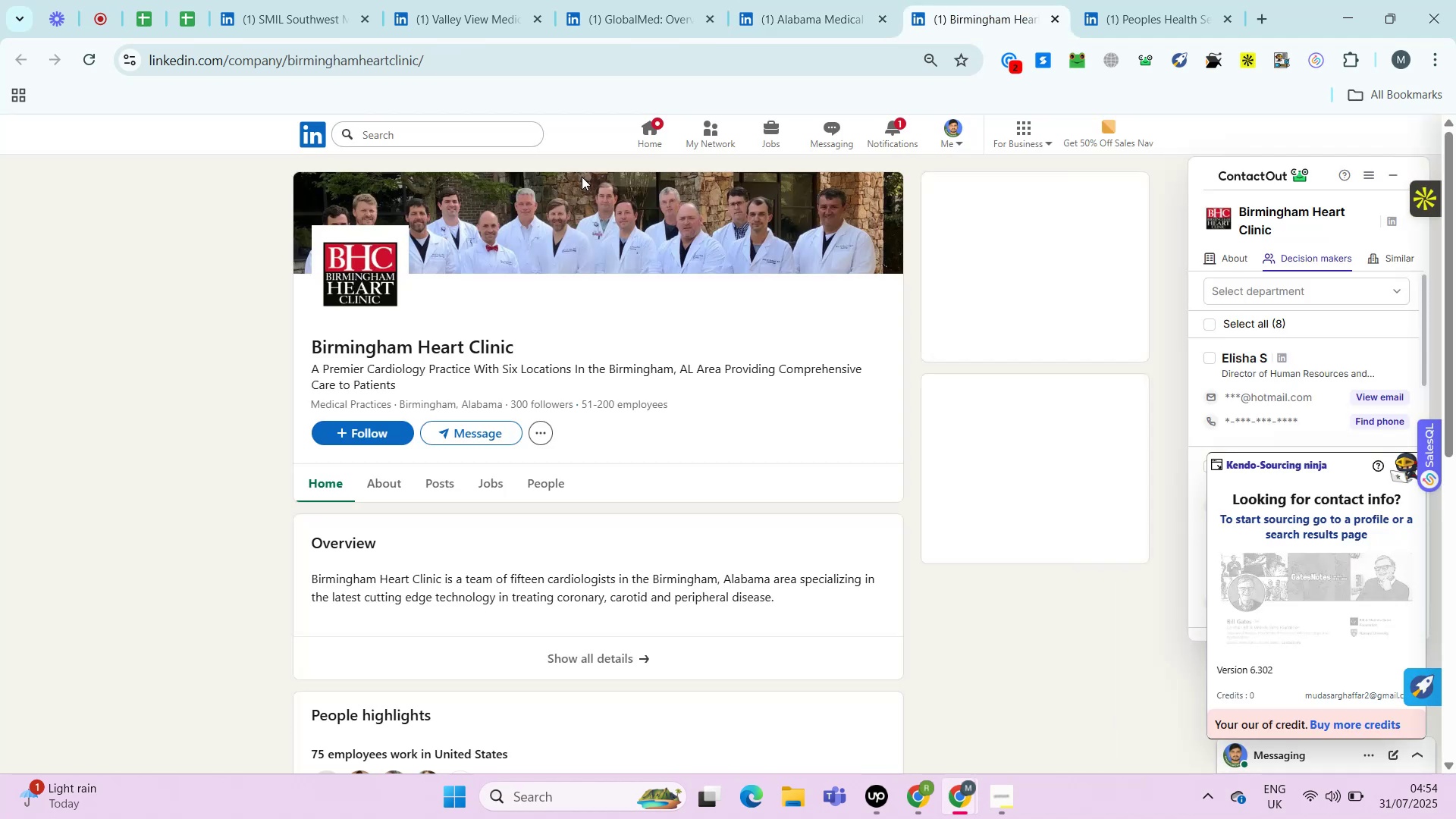 
key(Control+ControlLeft)
 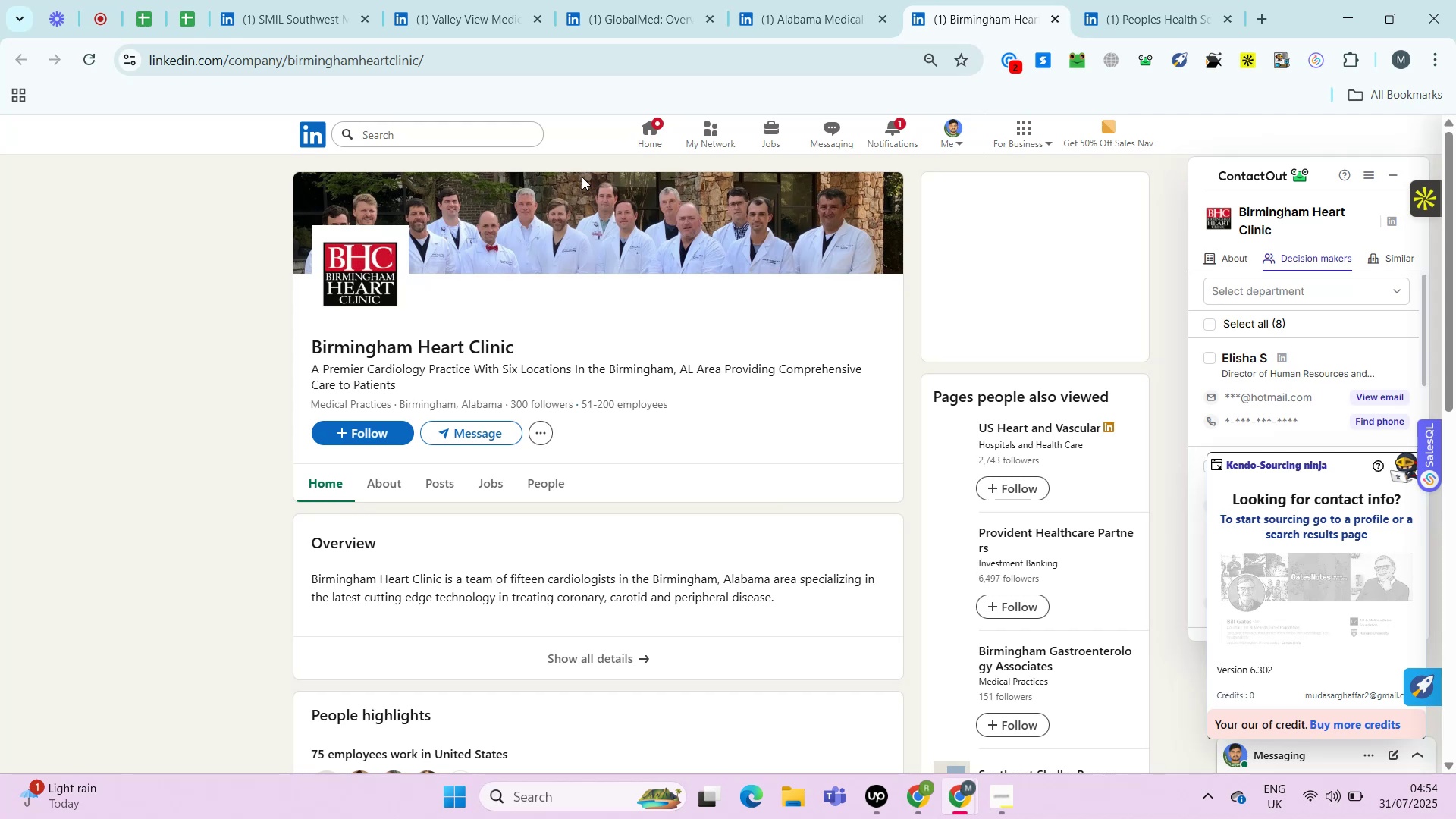 
key(Alt+Control+AltRight)
 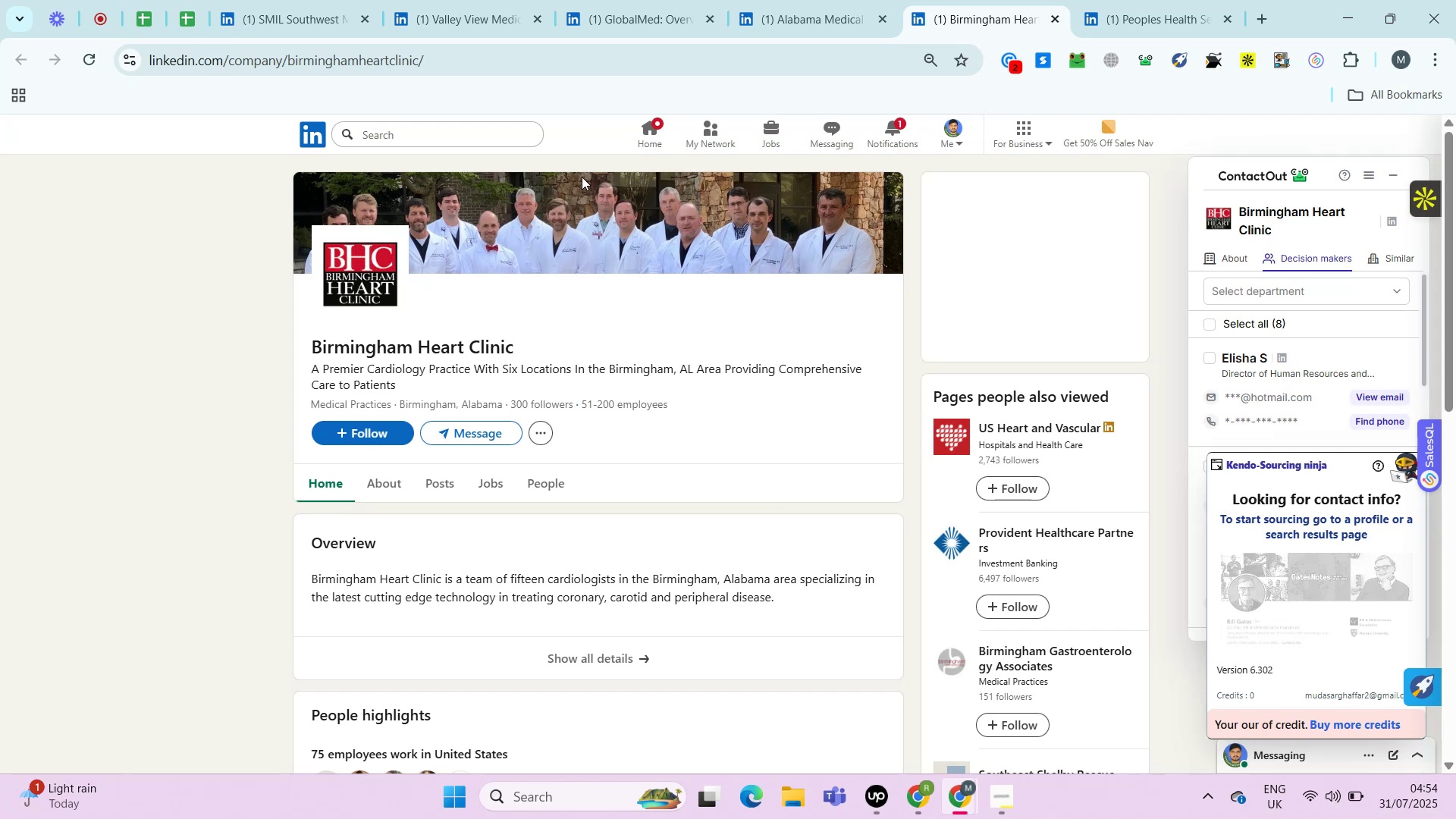 
key(Control+ControlRight)
 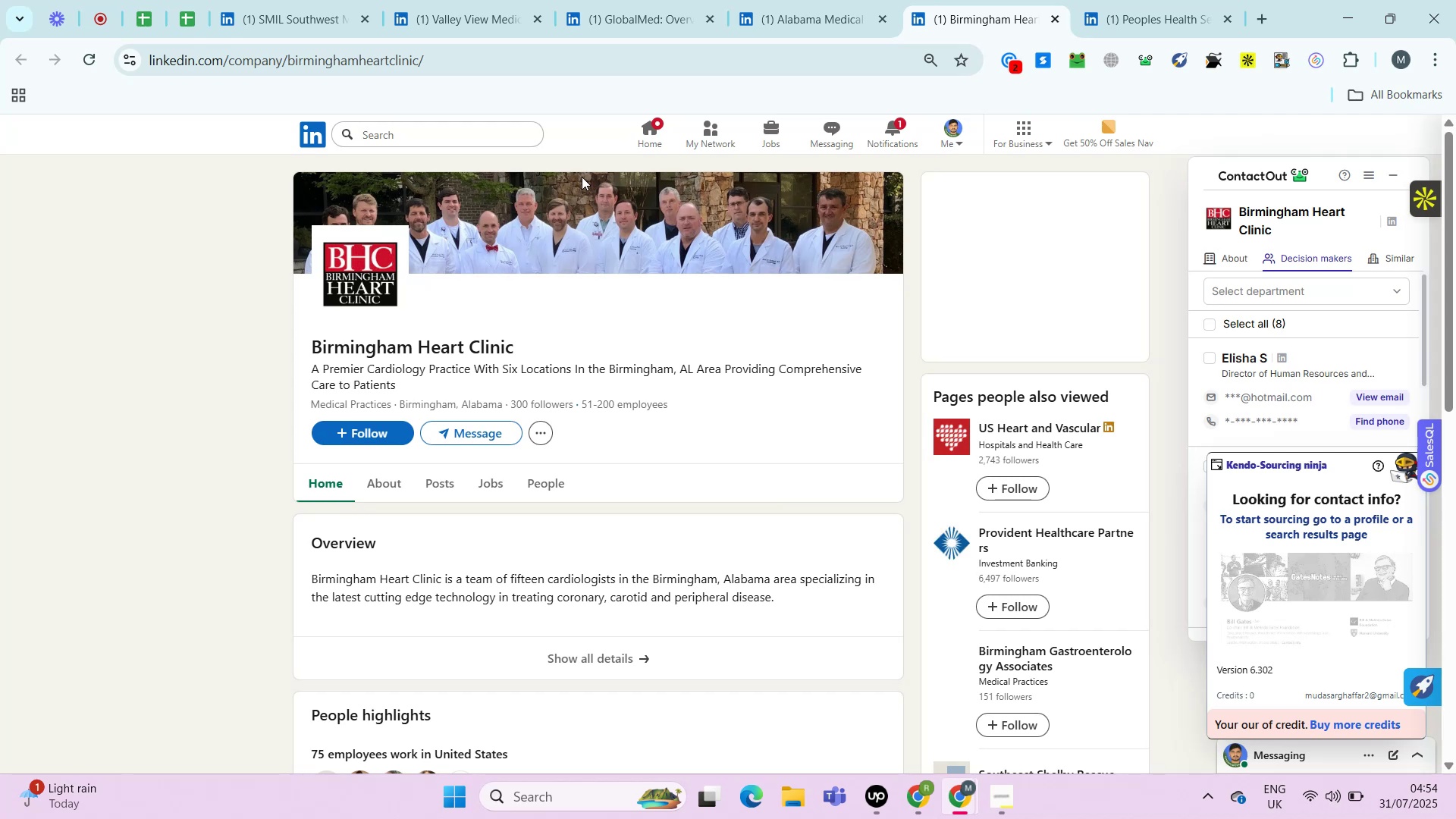 
key(Control+ControlLeft)
 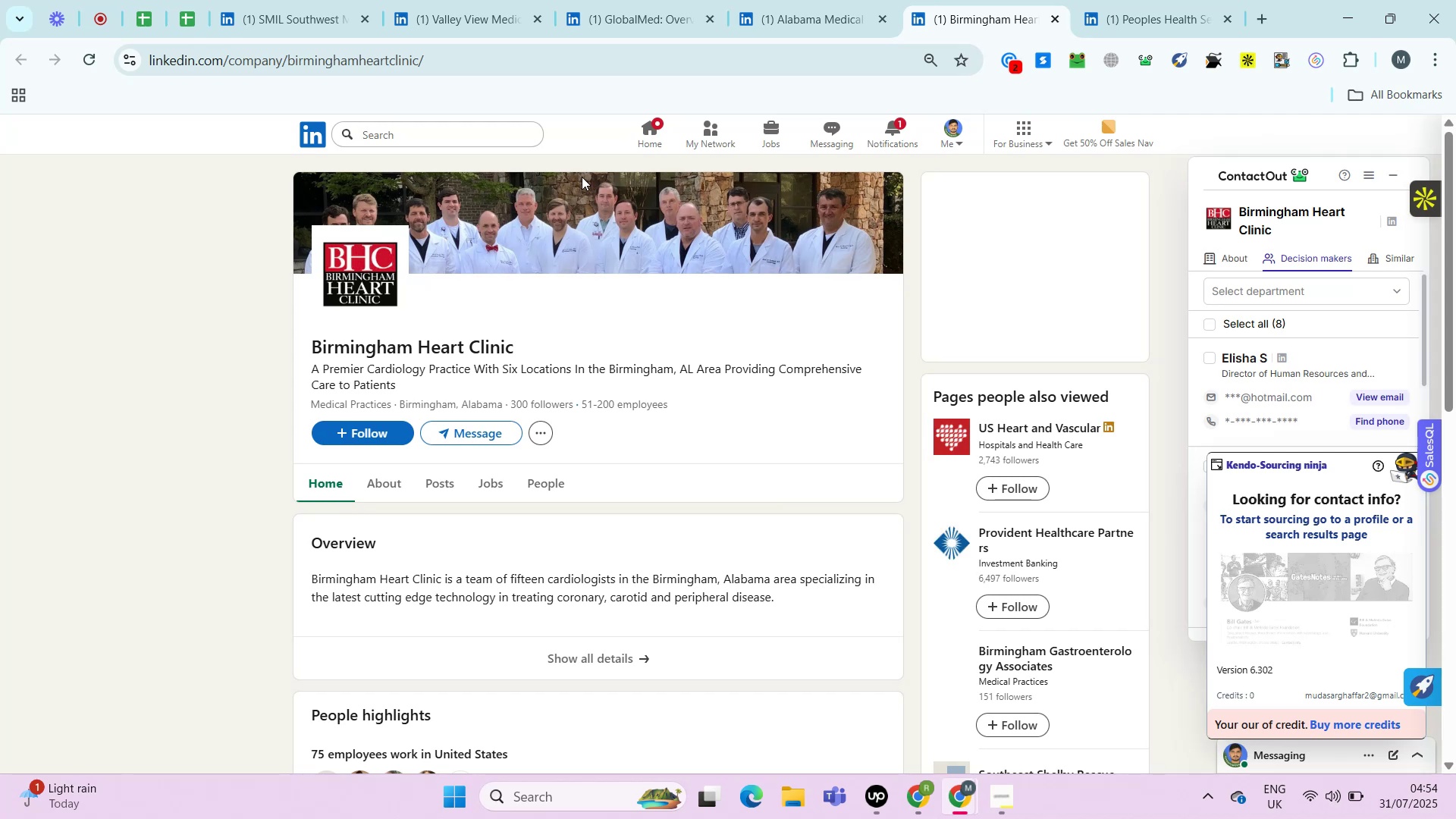 
key(Alt+Control+AltRight)
 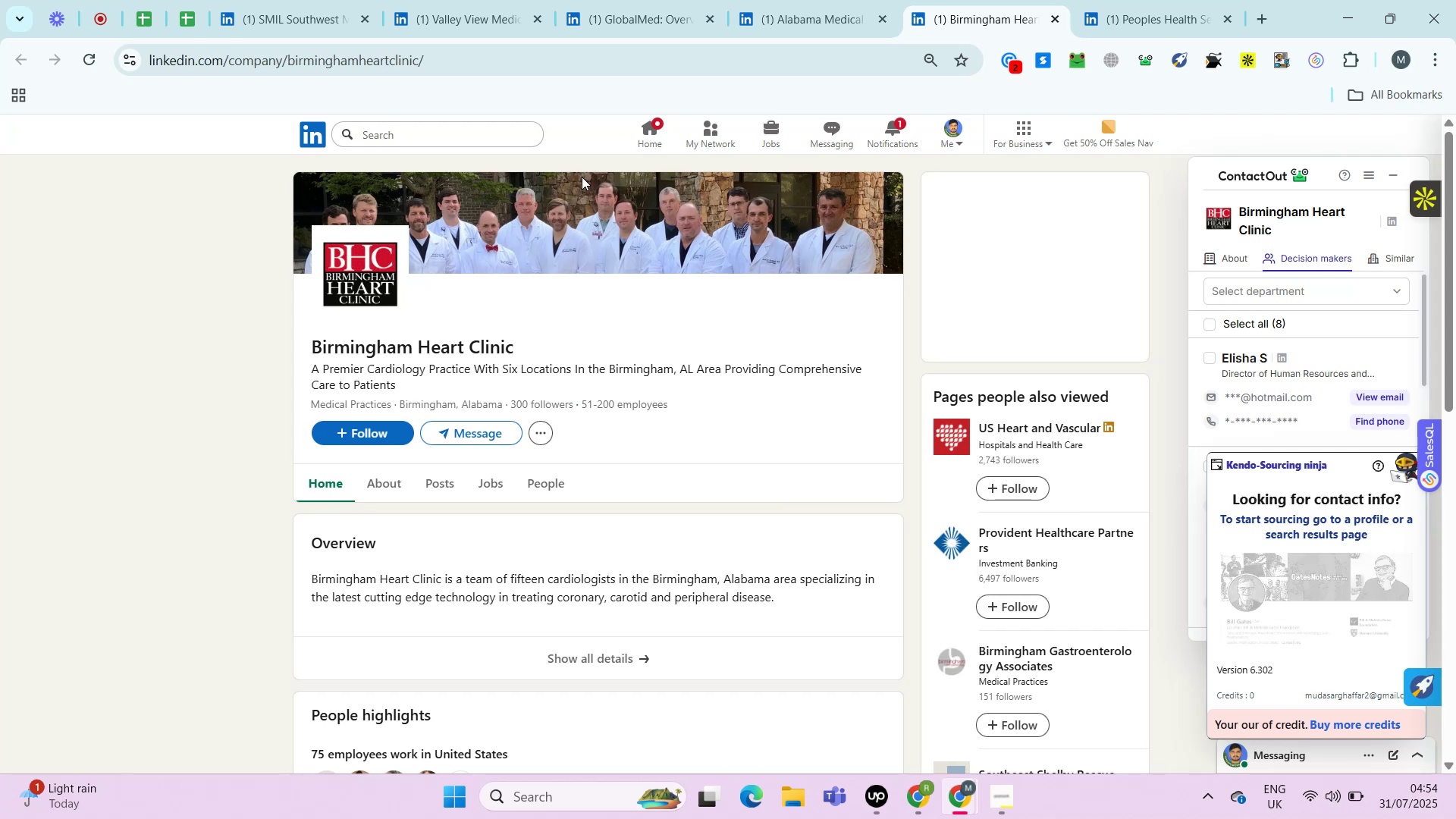 
key(Control+ControlRight)
 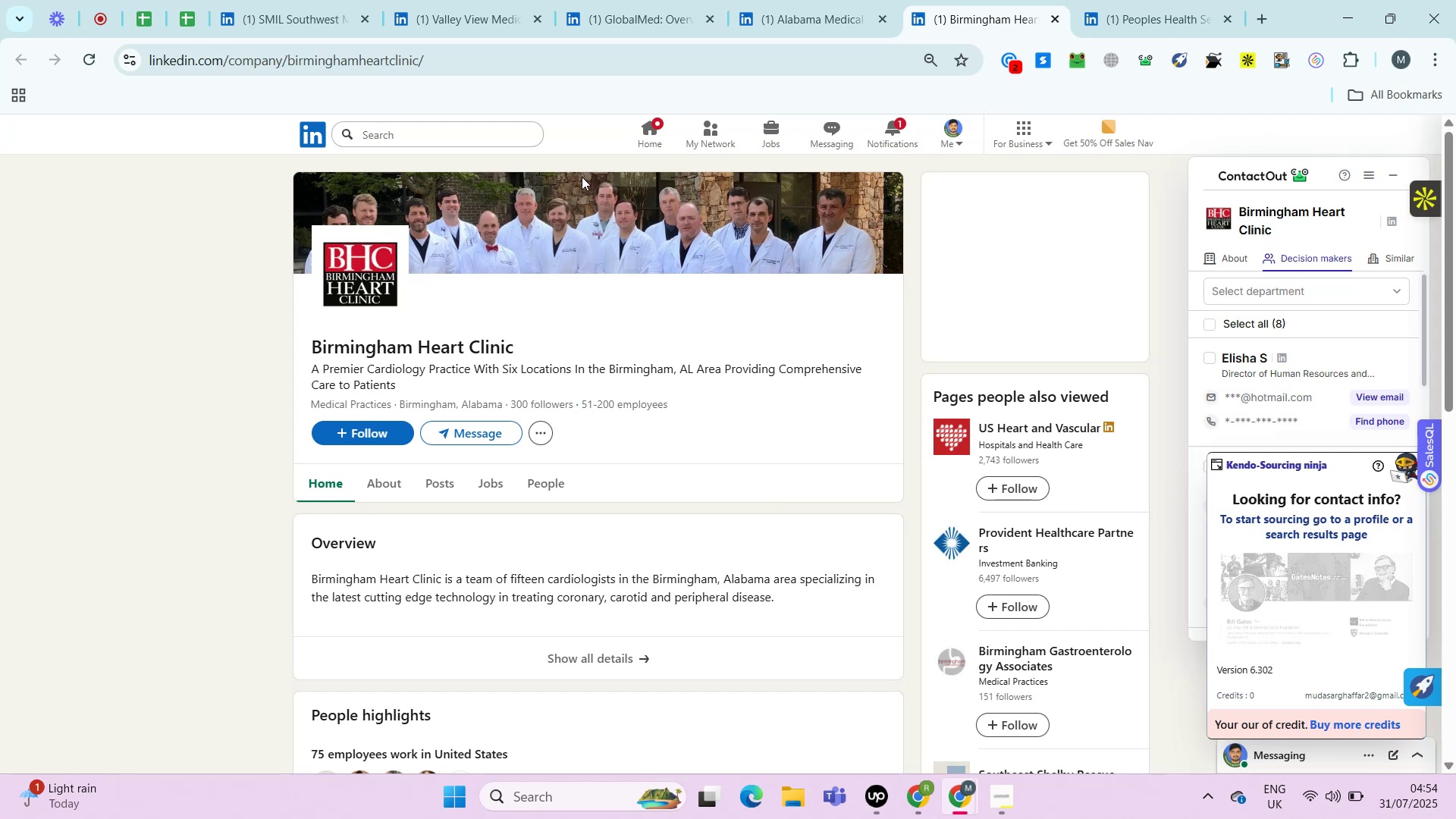 
key(Alt+Control+AltRight)
 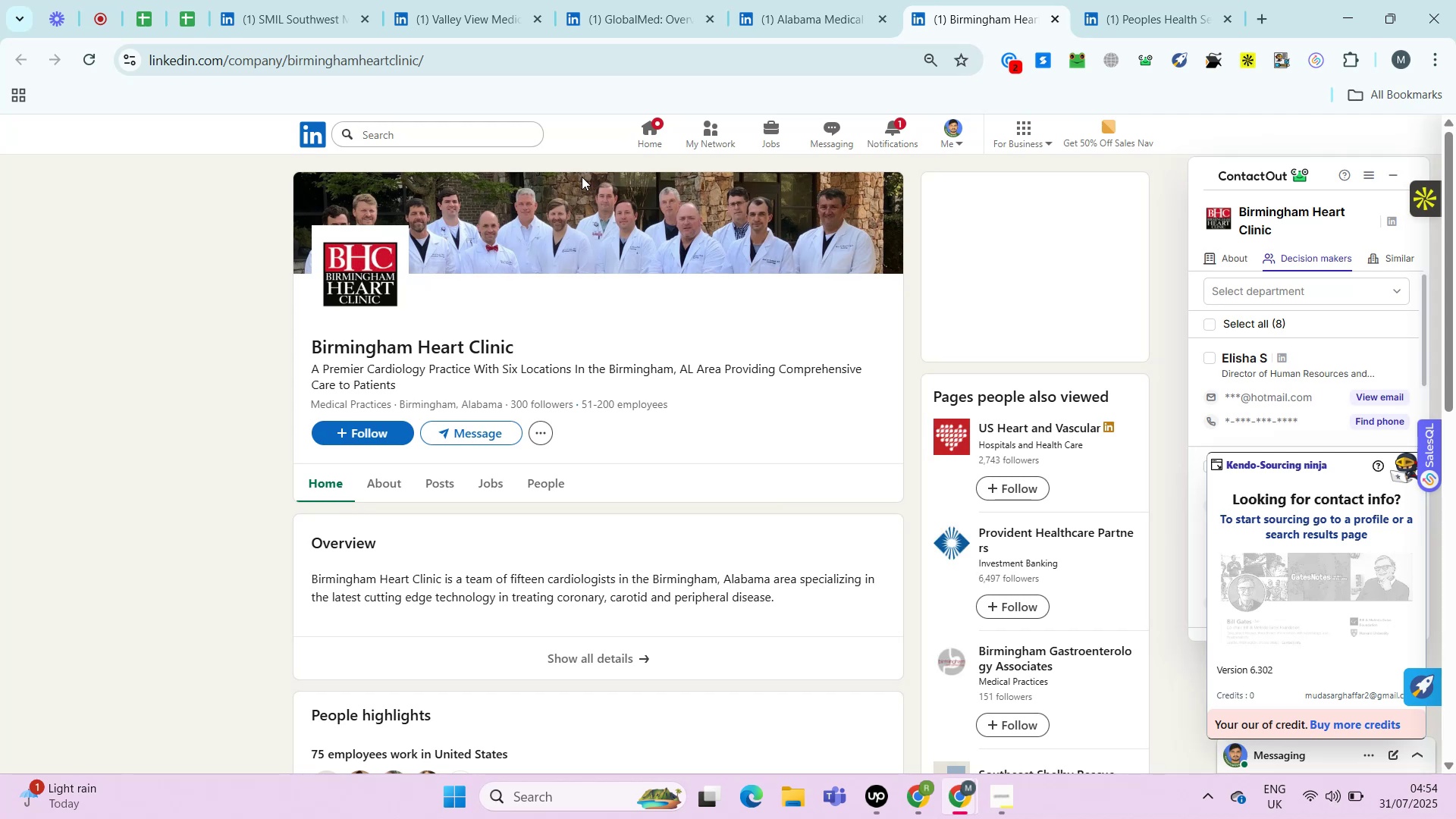 
hold_key(key=ControlRight, duration=0.3)
 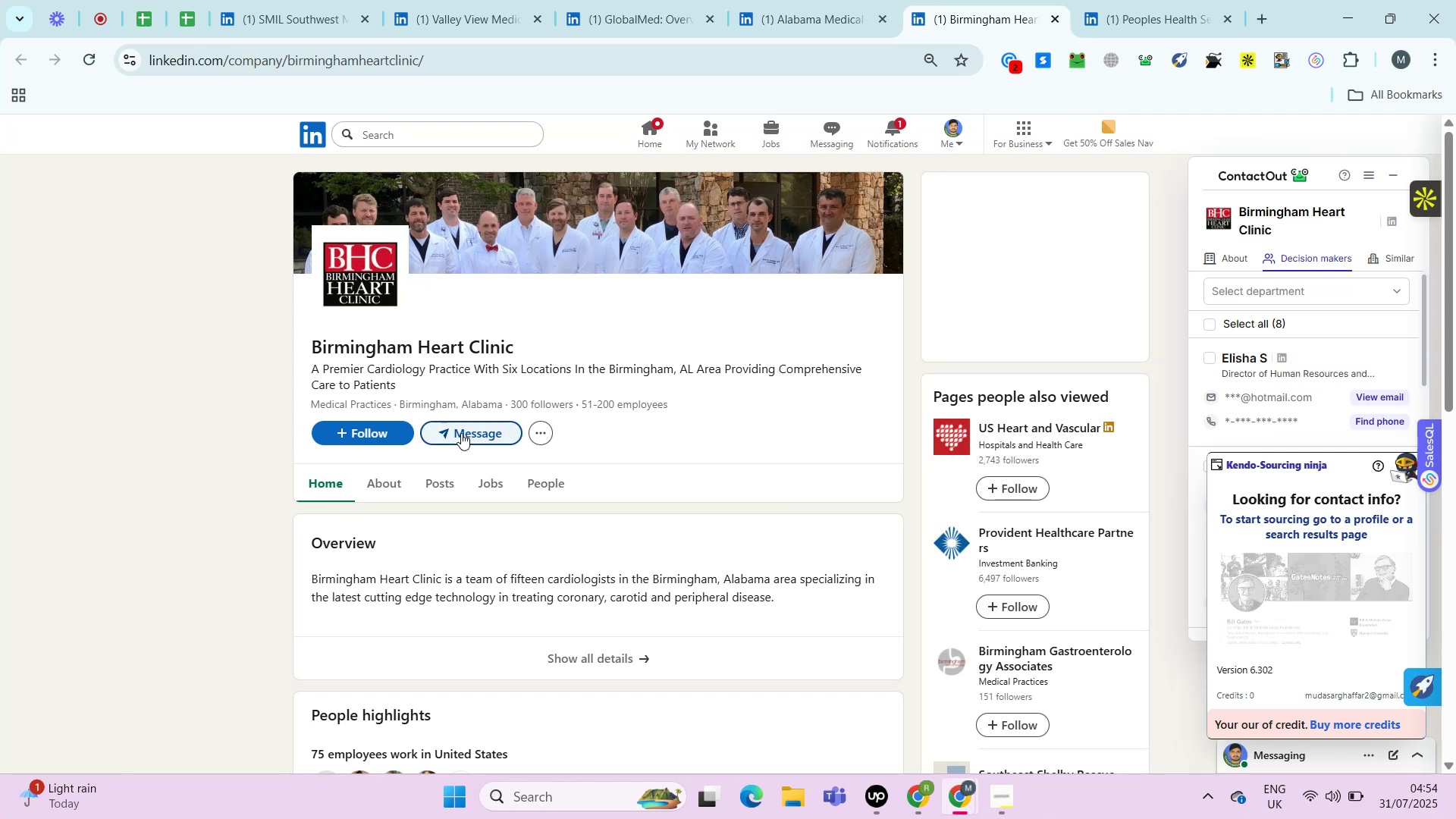 
key(Control+ControlRight)
 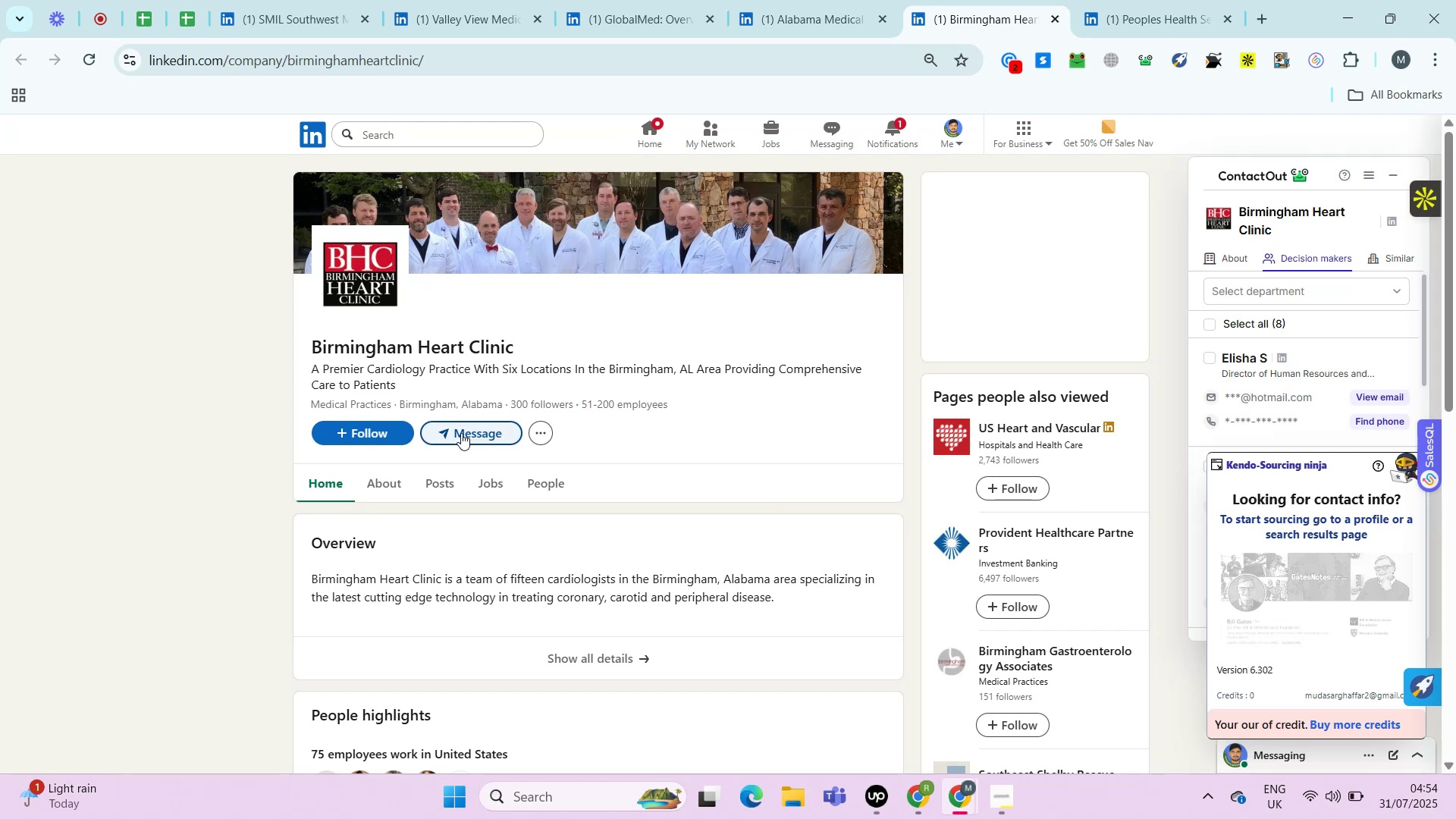 
key(Control+ControlLeft)
 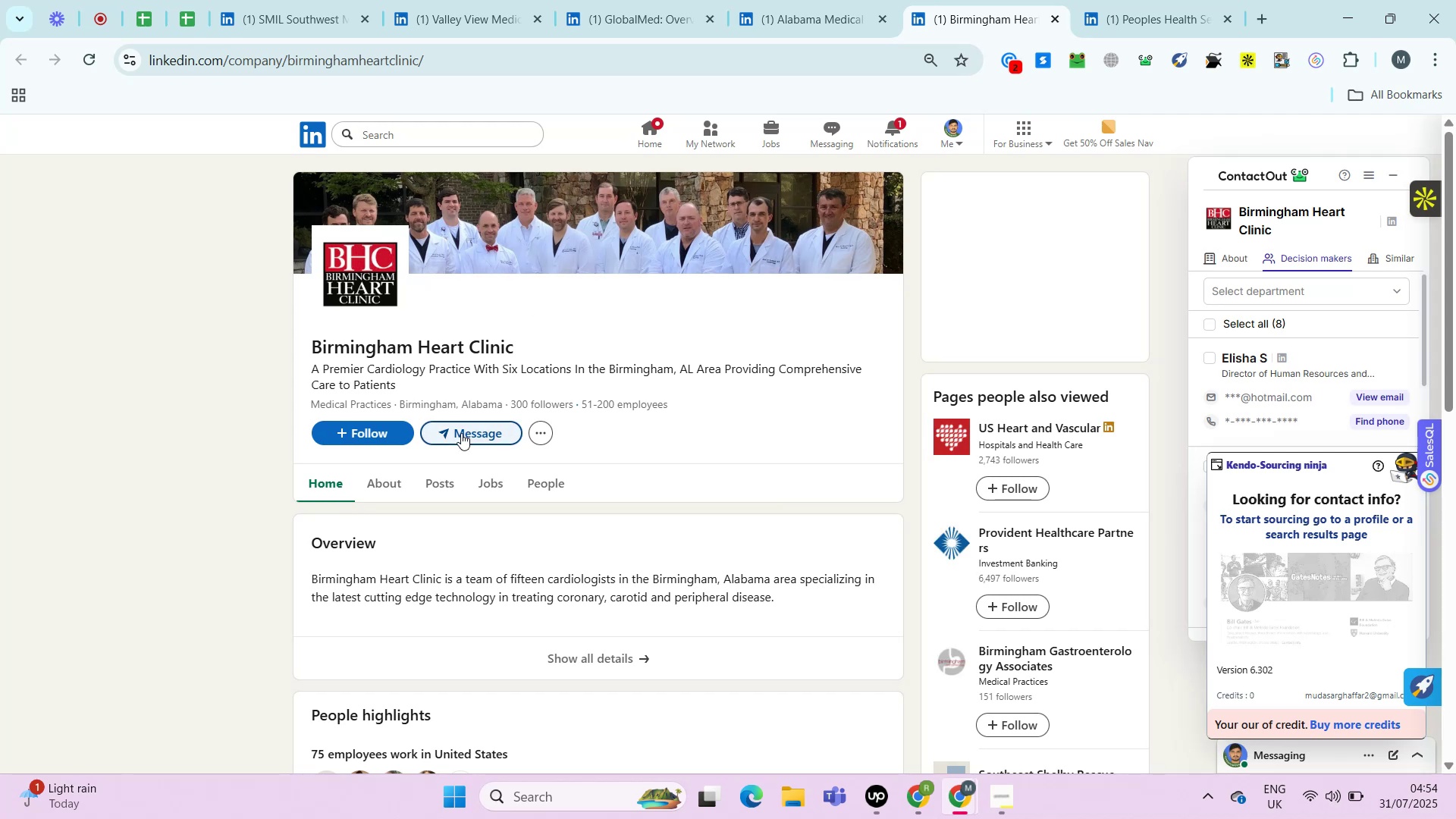 
key(Alt+Control+AltRight)
 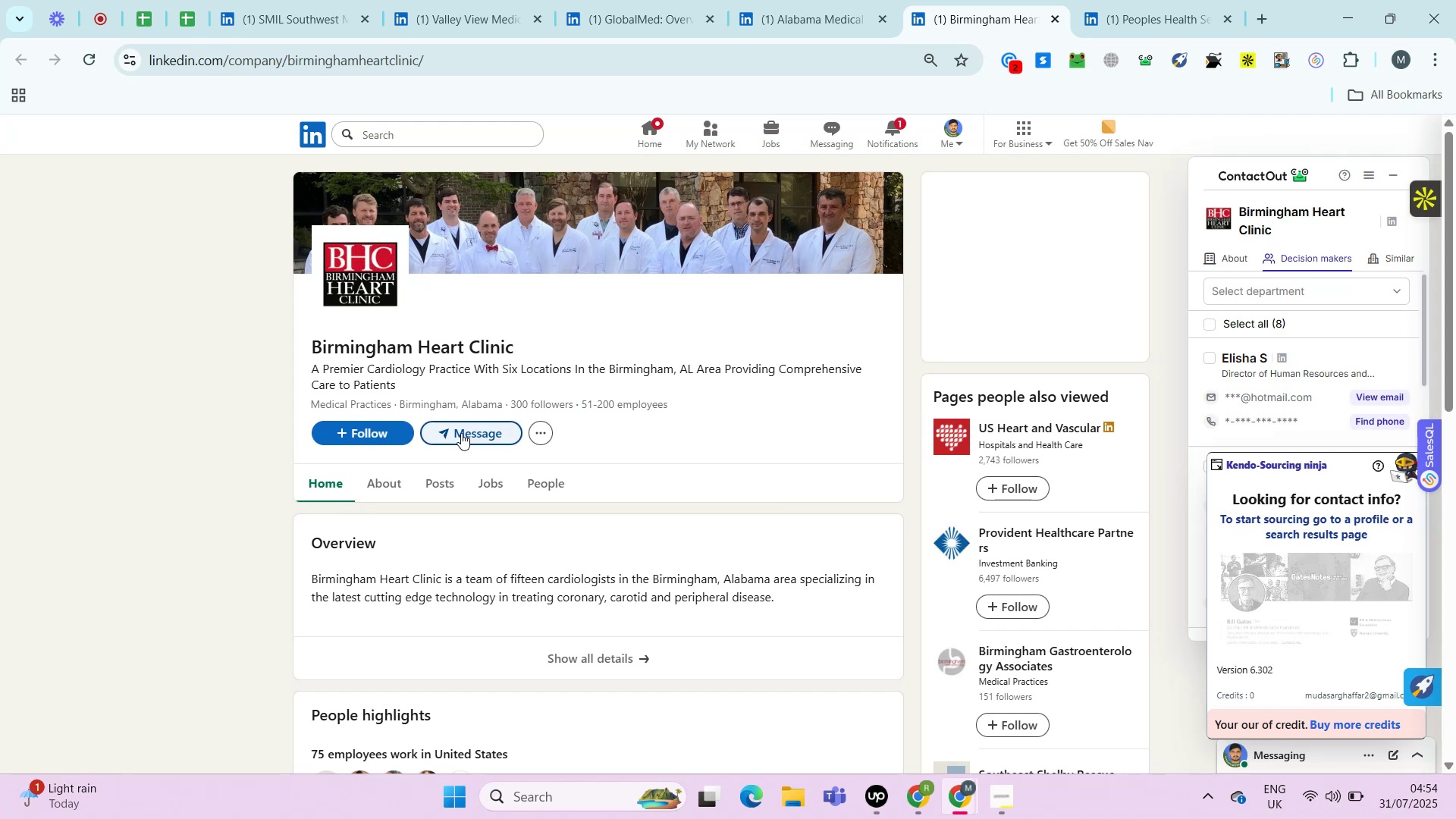 
key(Control+ControlLeft)
 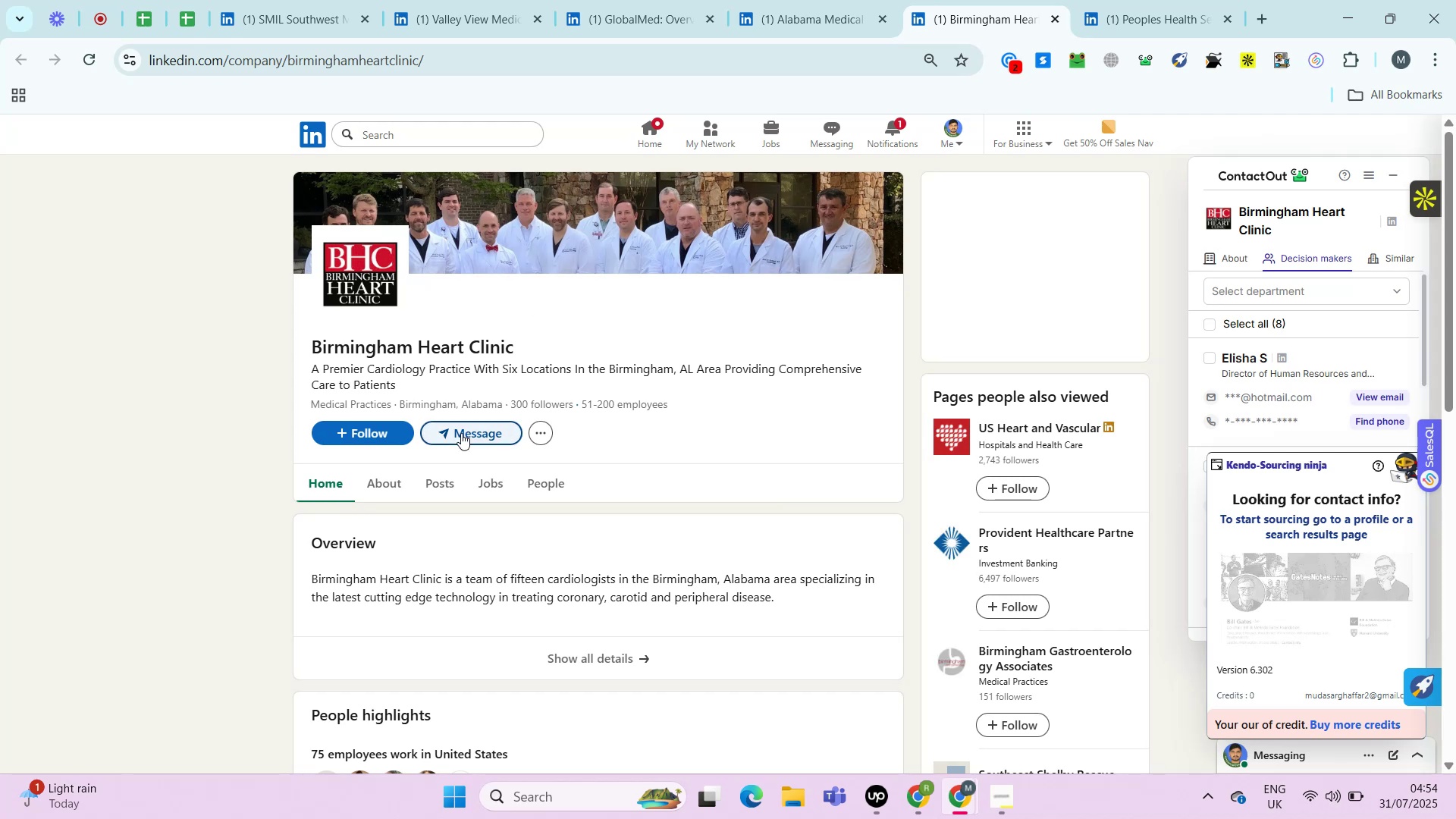 
key(Alt+Control+AltRight)
 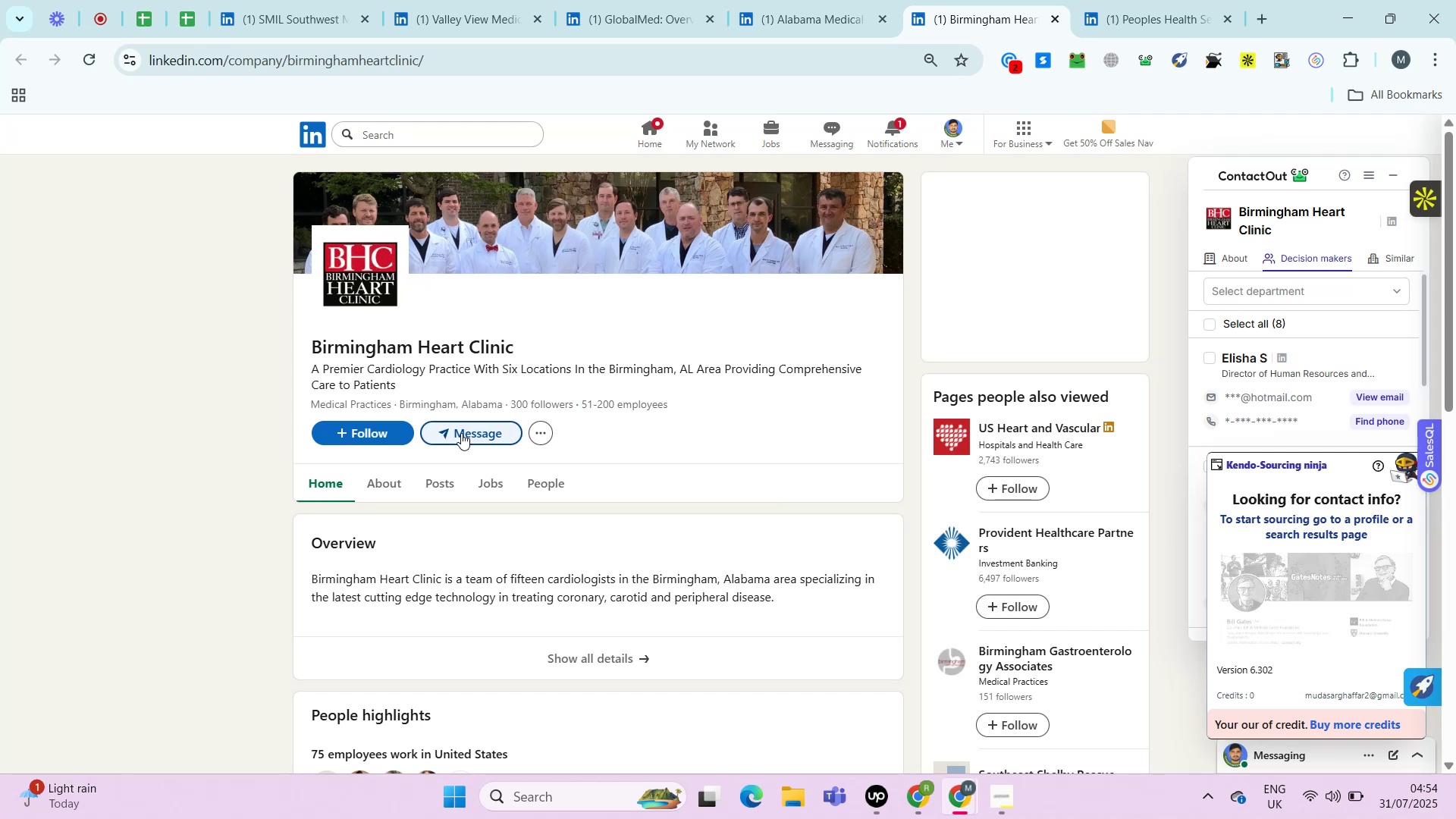 
key(Control+ControlLeft)
 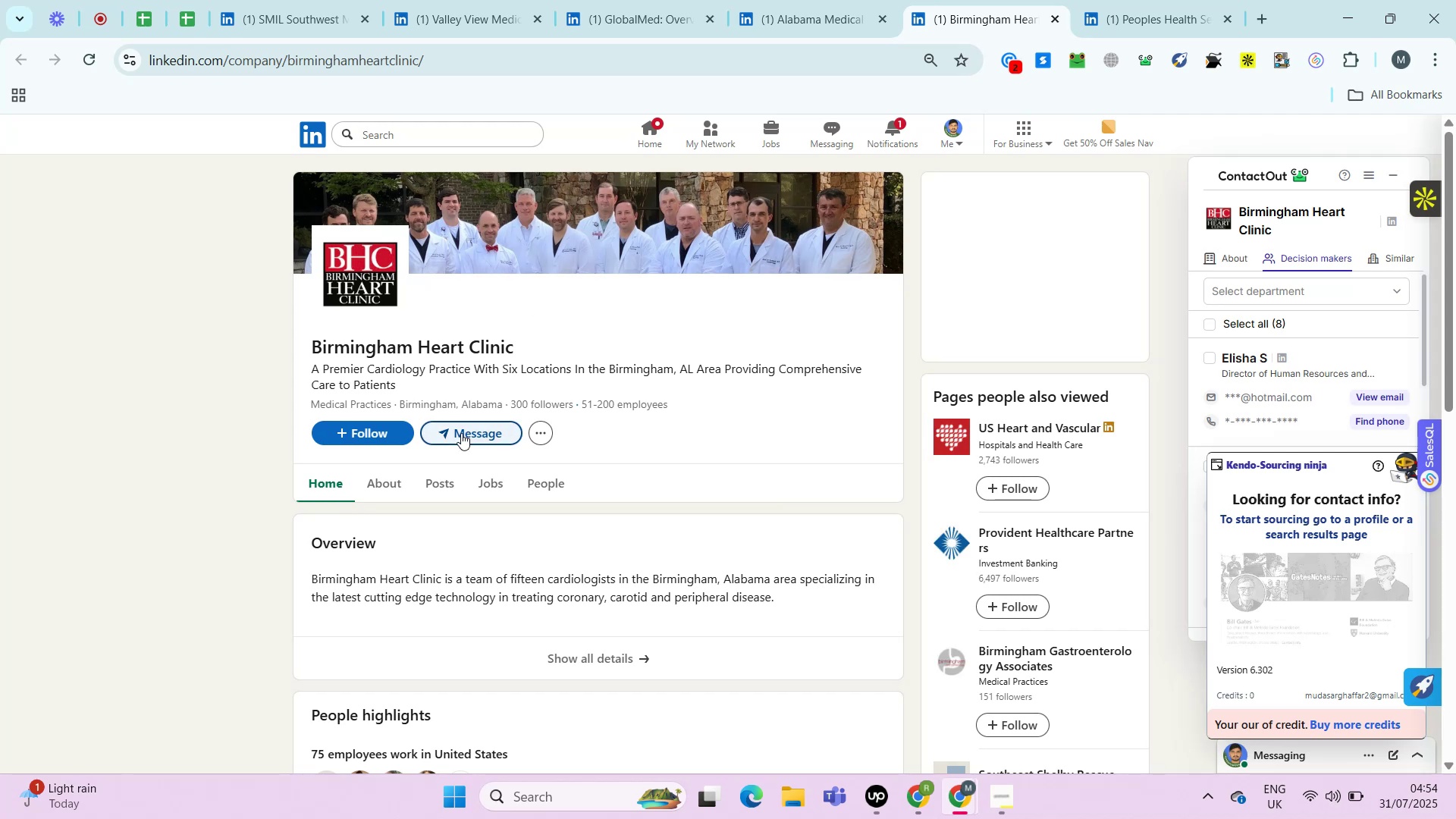 
key(Alt+Control+AltRight)
 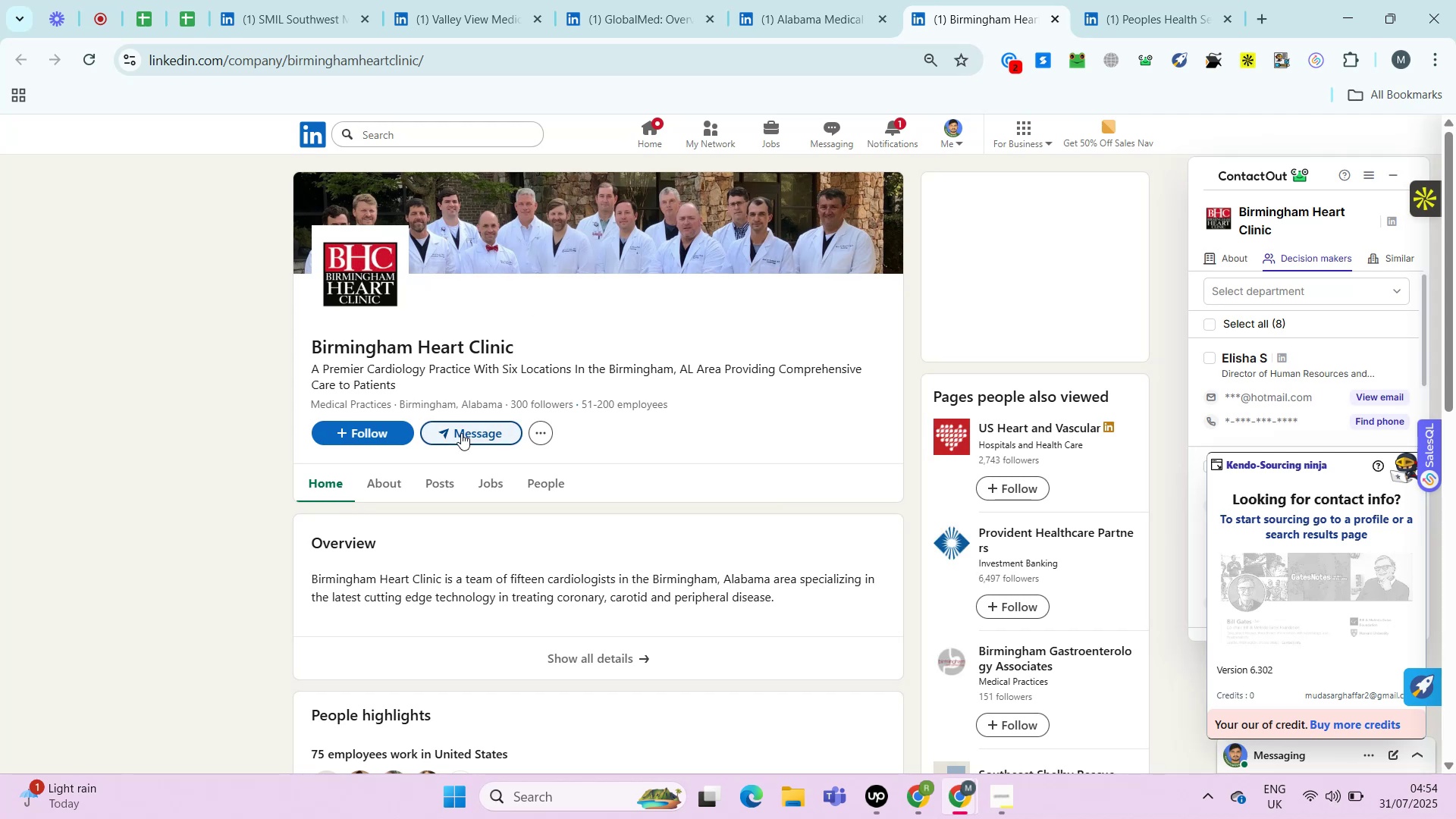 
key(Control+ControlRight)
 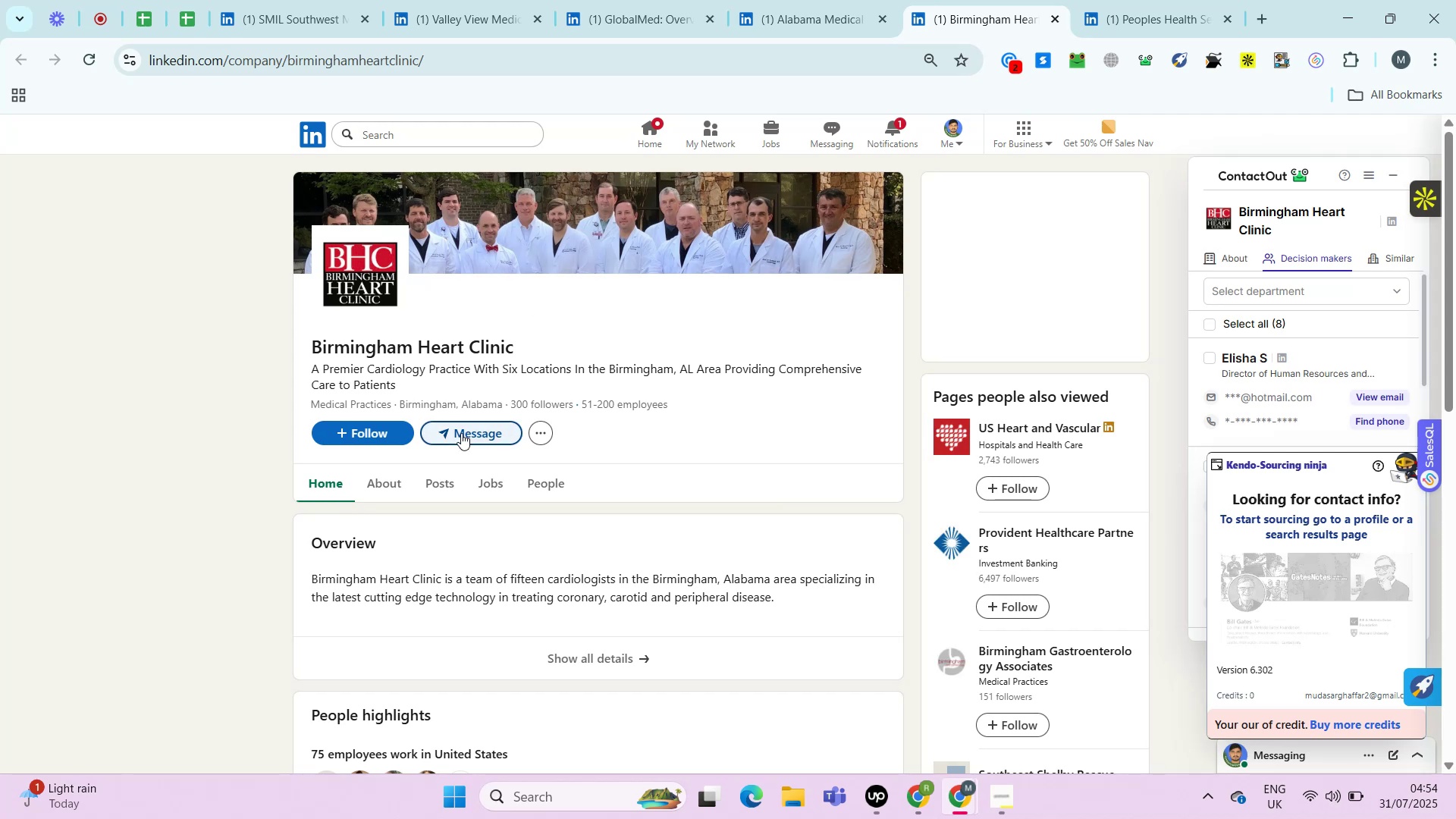 
key(Control+ControlRight)
 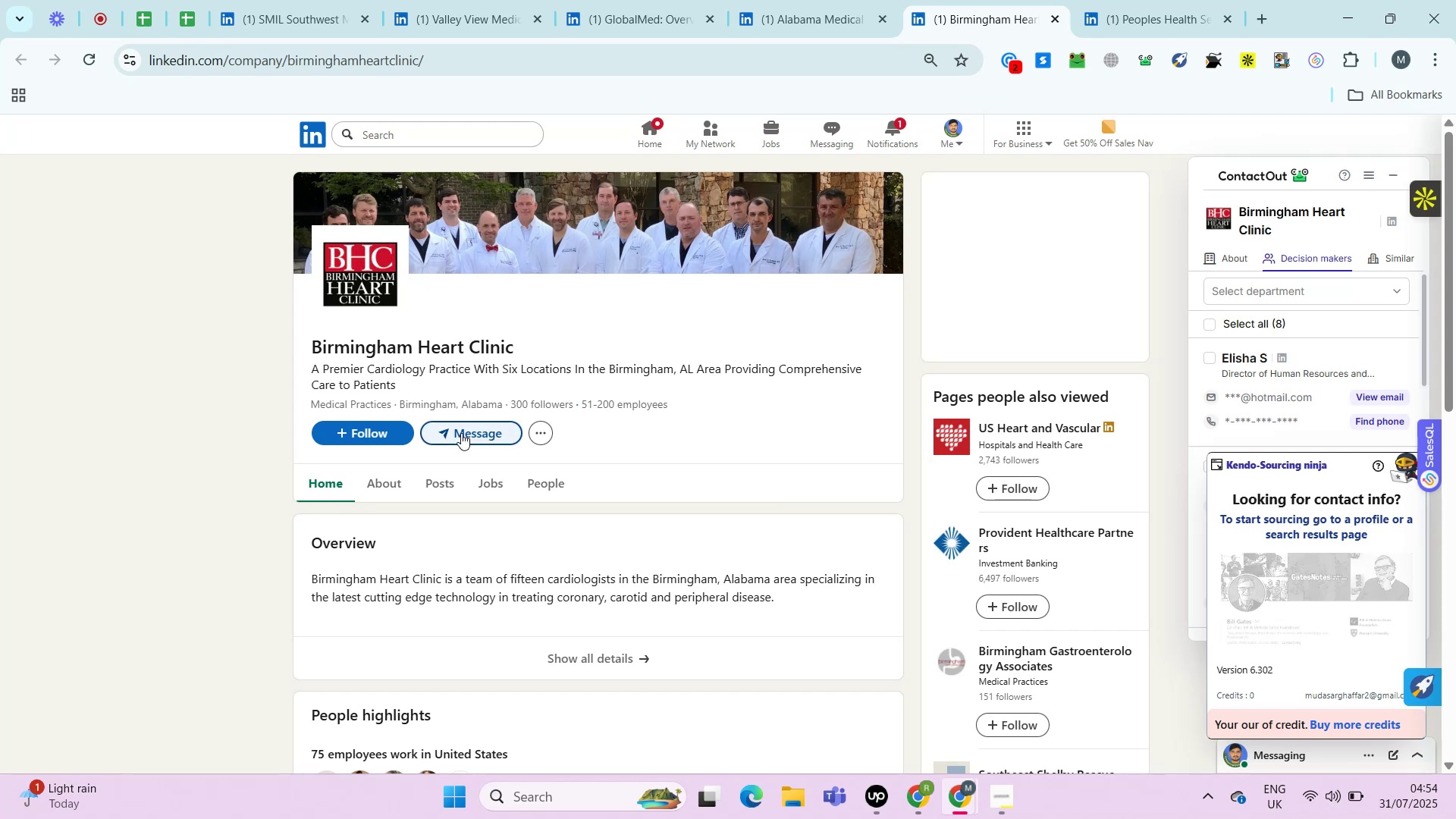 
key(Control+ControlLeft)
 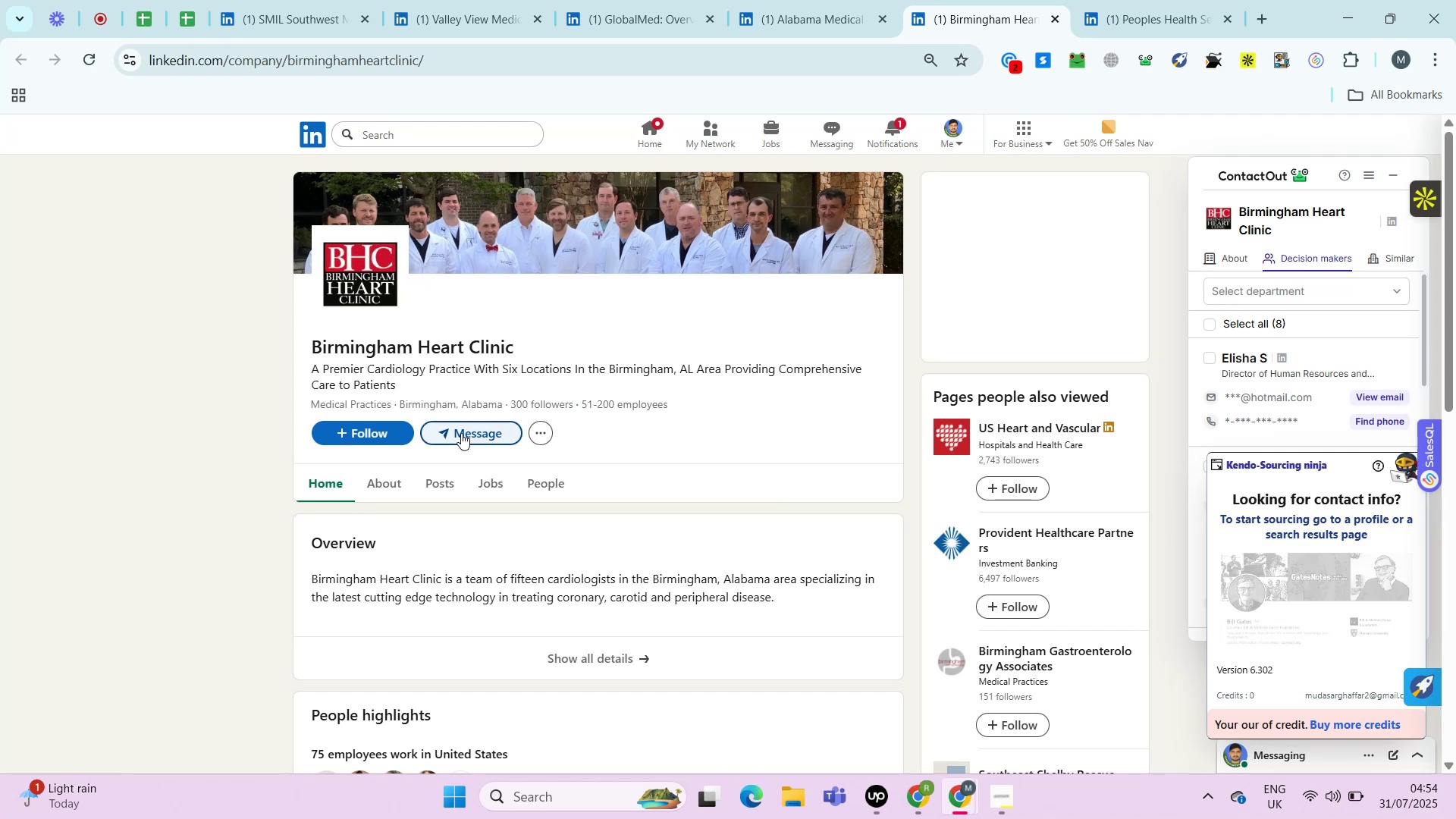 
key(Alt+Control+AltRight)
 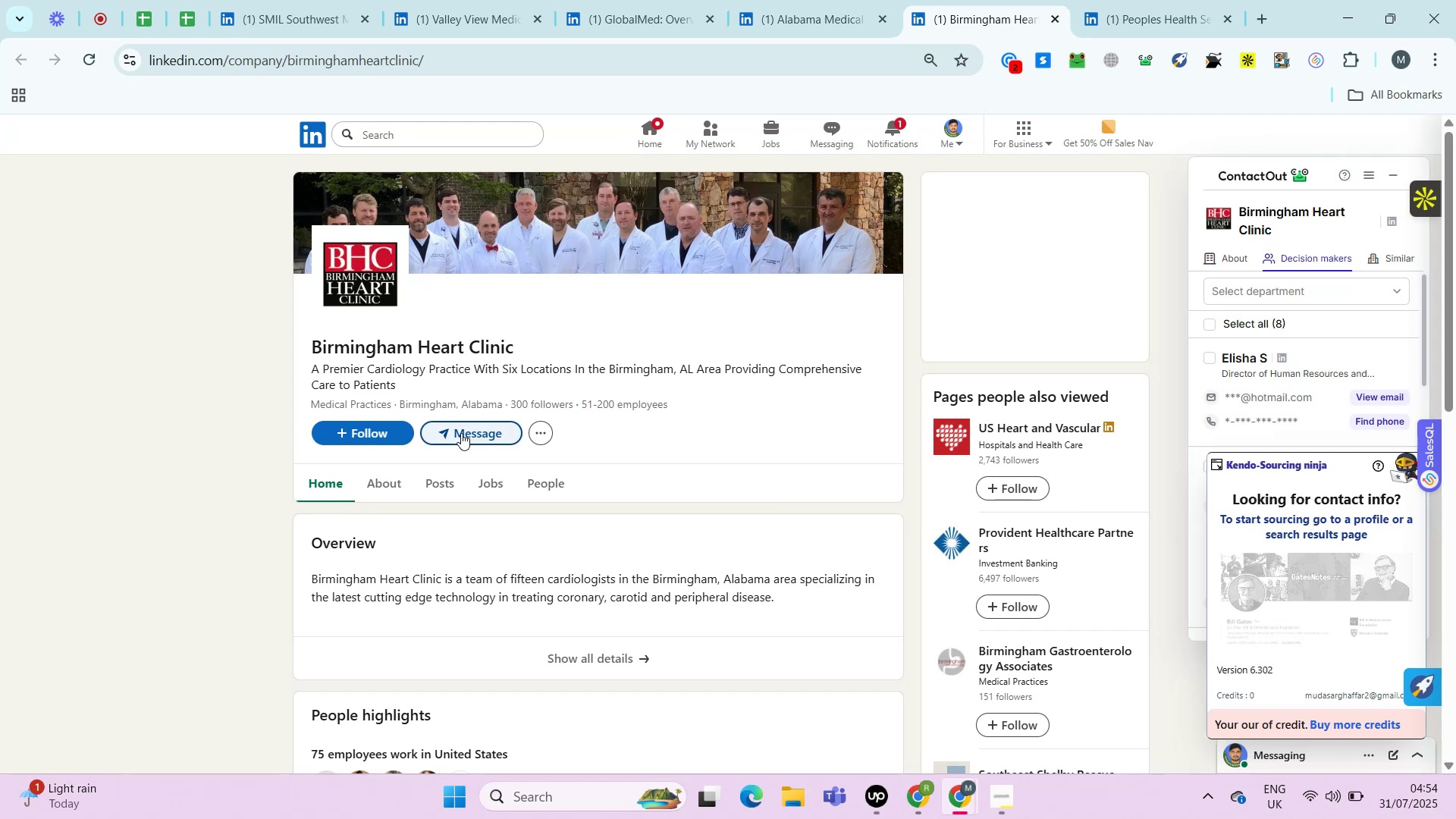 
key(Control+ControlRight)
 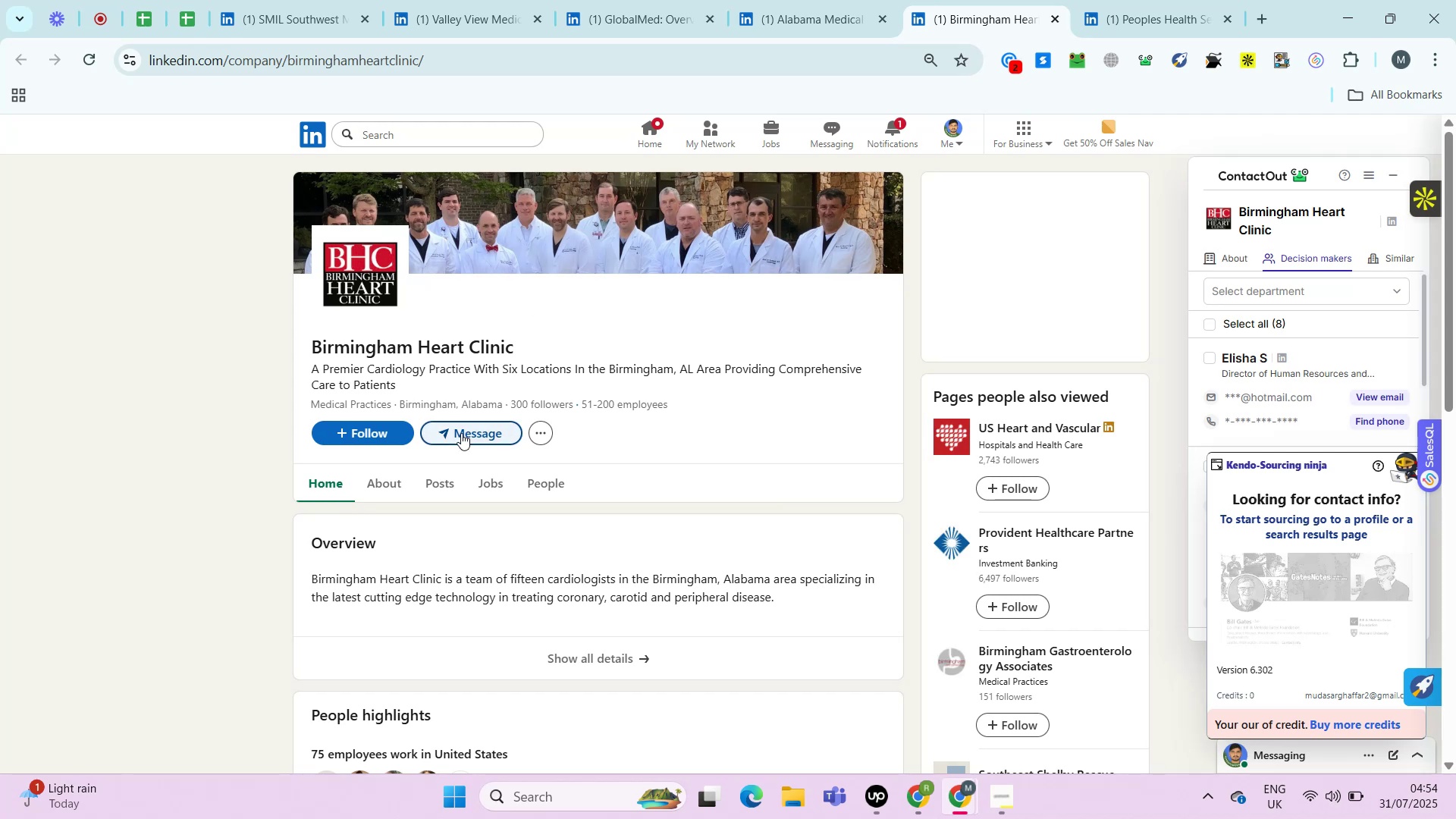 
key(Alt+Control+AltRight)
 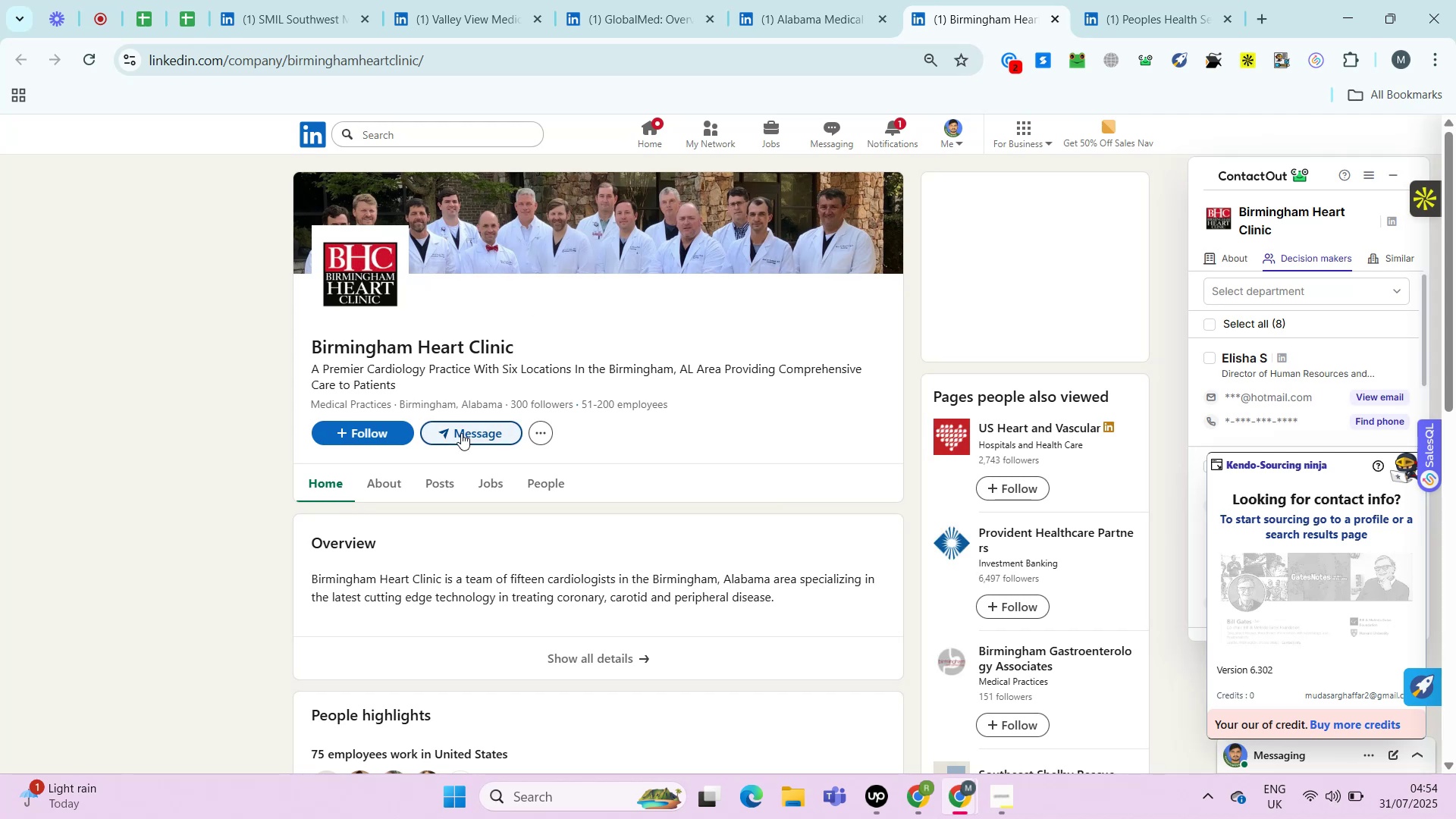 
key(Control+ControlRight)
 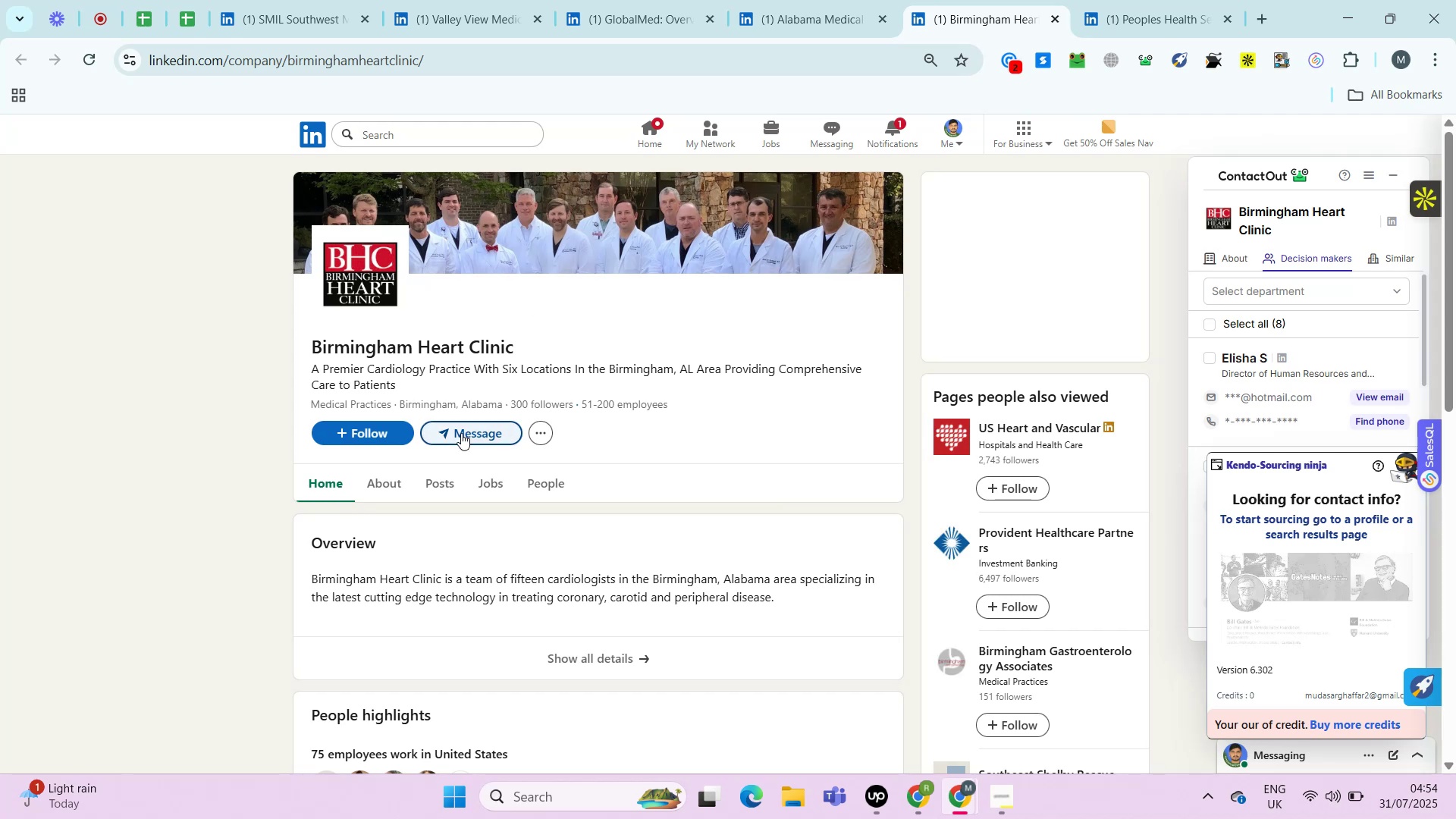 
key(Alt+Control+AltRight)
 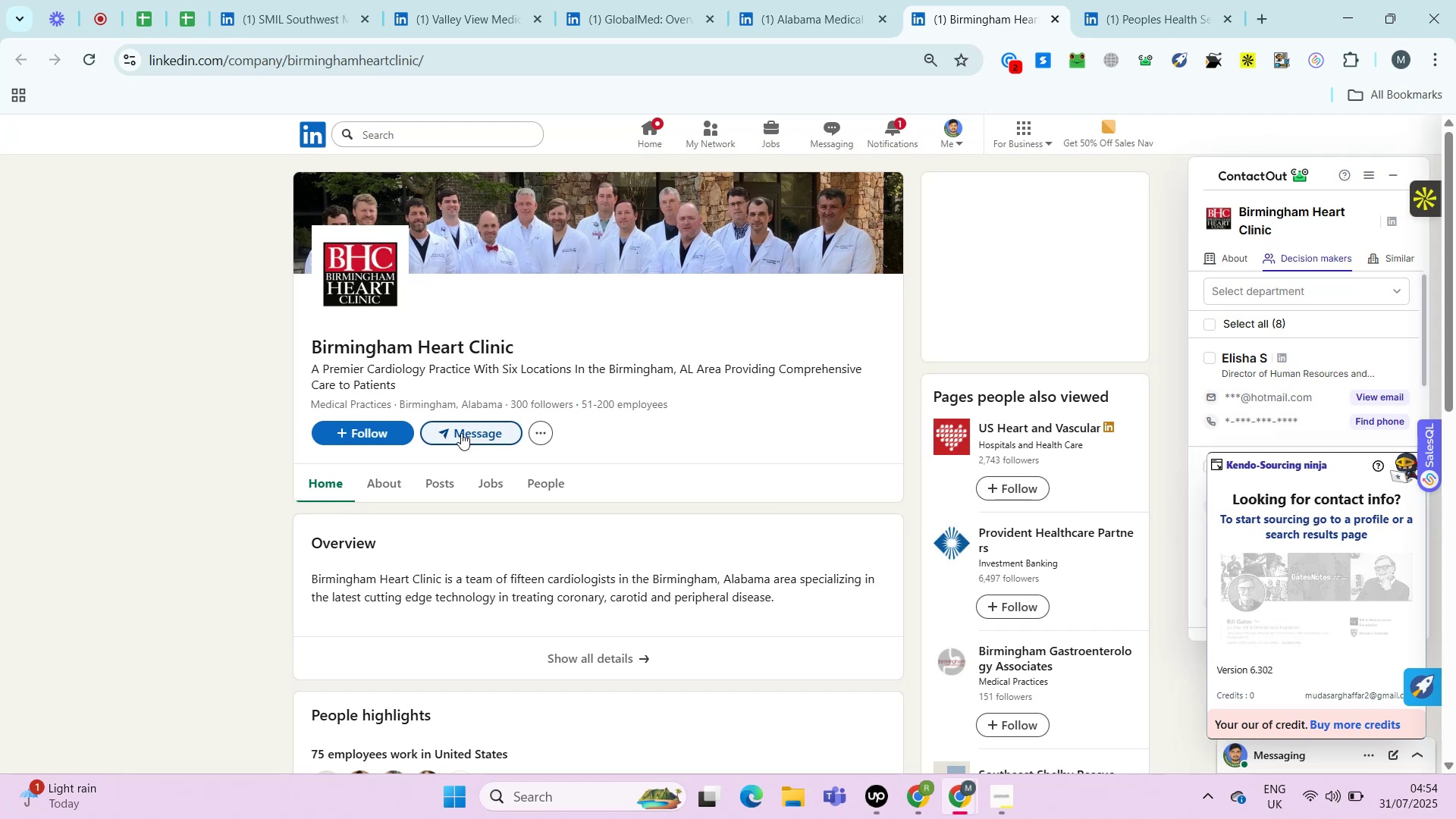 
key(Control+ControlRight)
 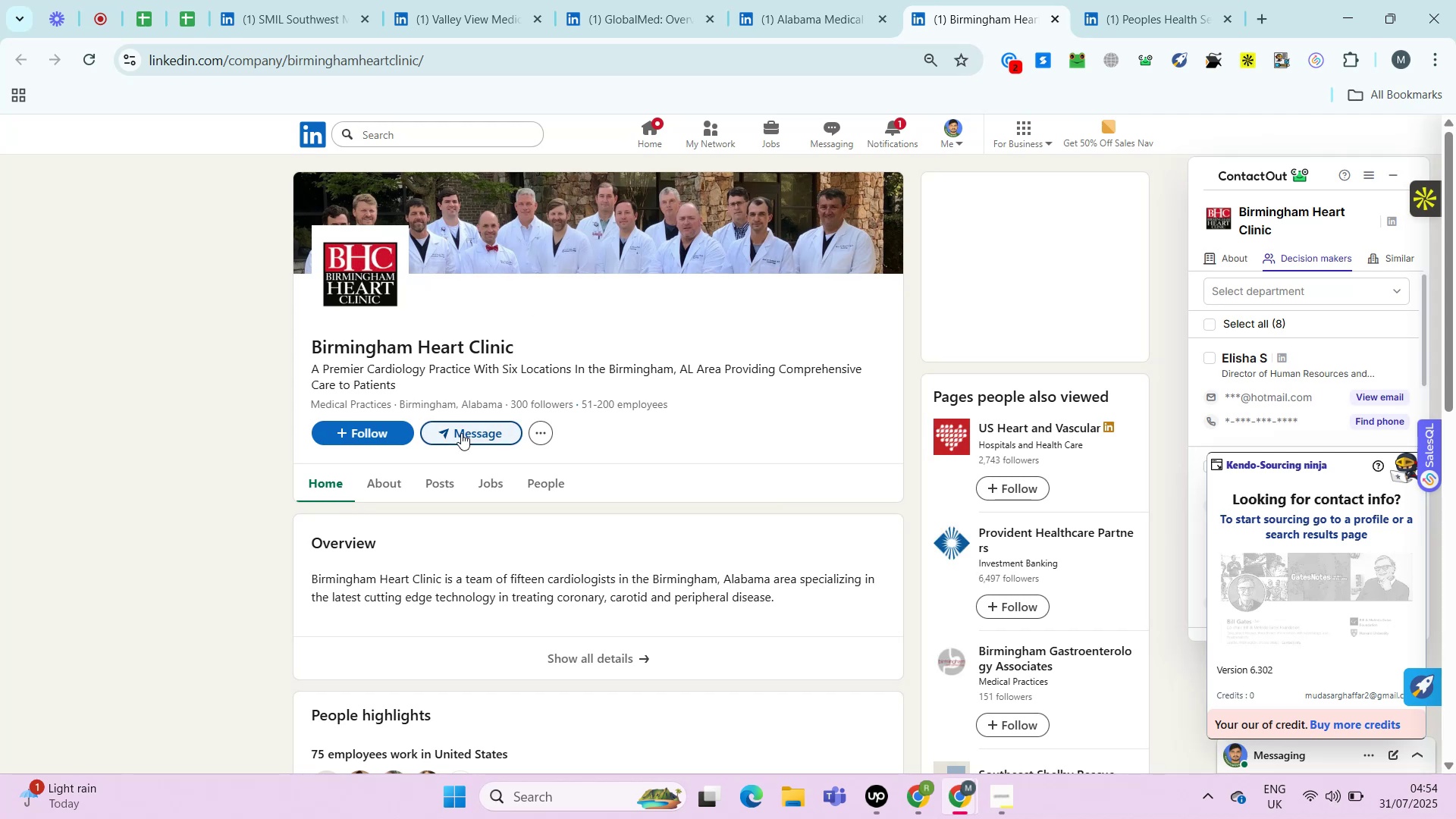 
key(Alt+Control+AltRight)
 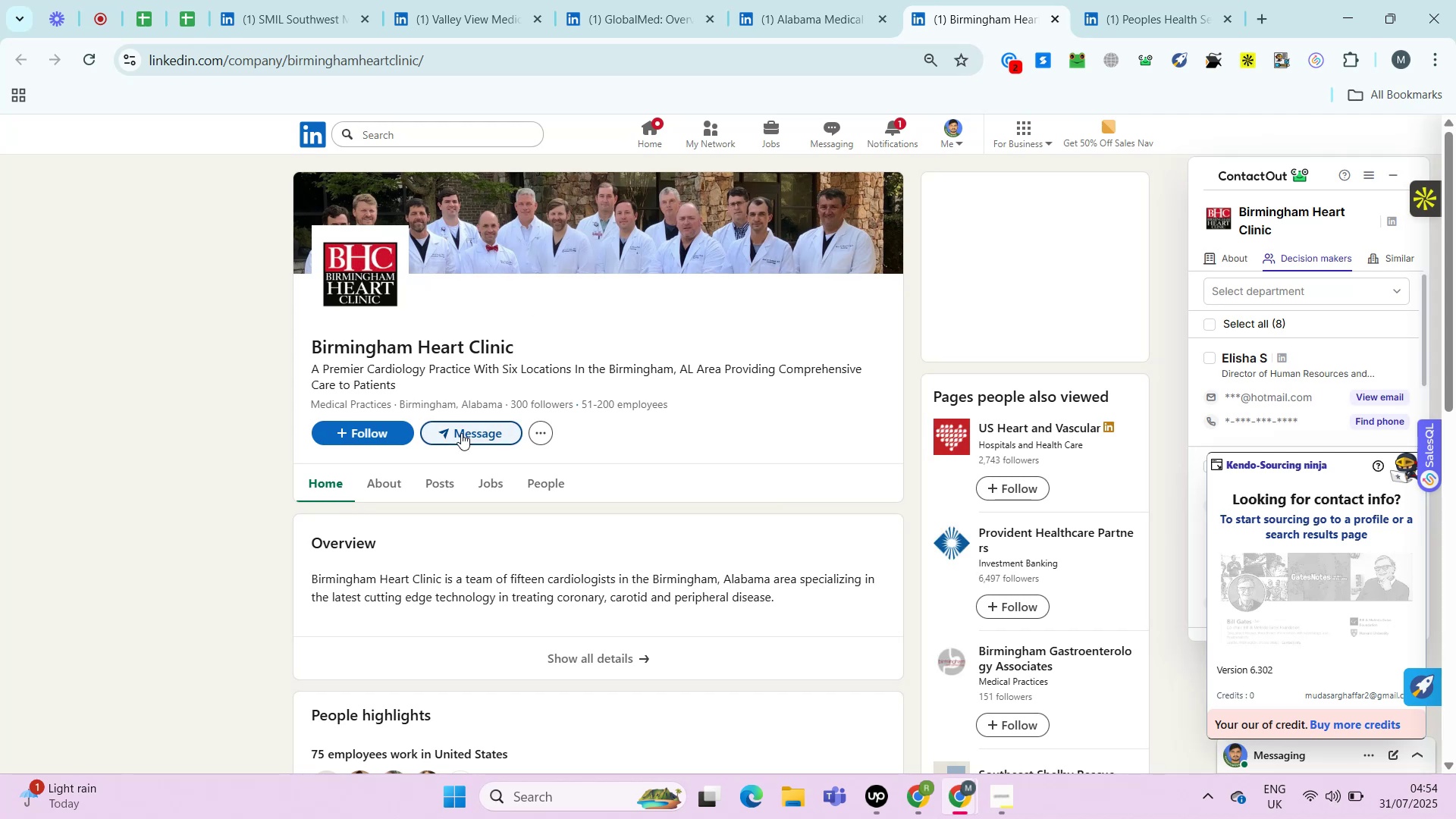 
key(Control+ControlRight)
 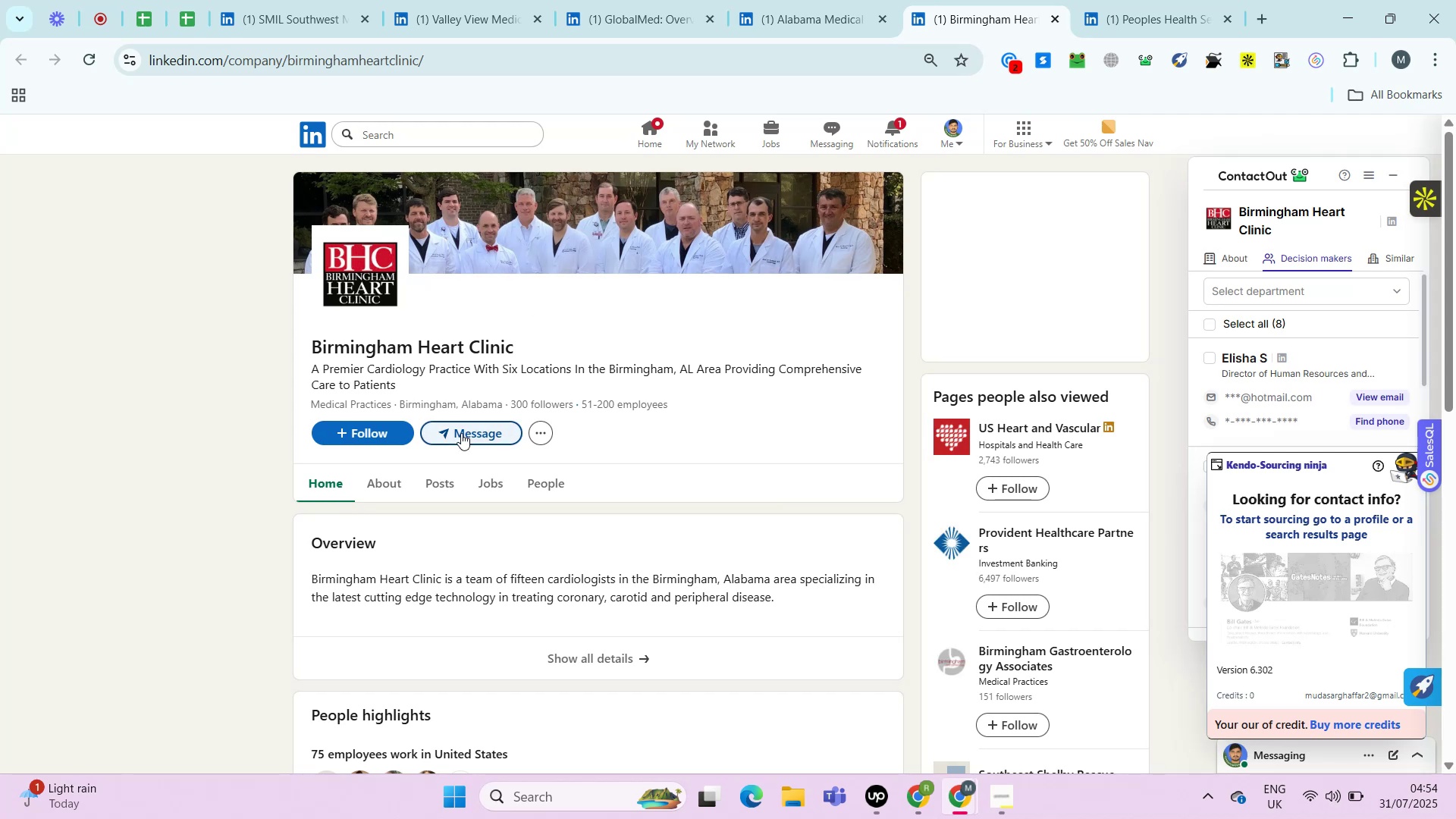 
key(Alt+Control+AltRight)
 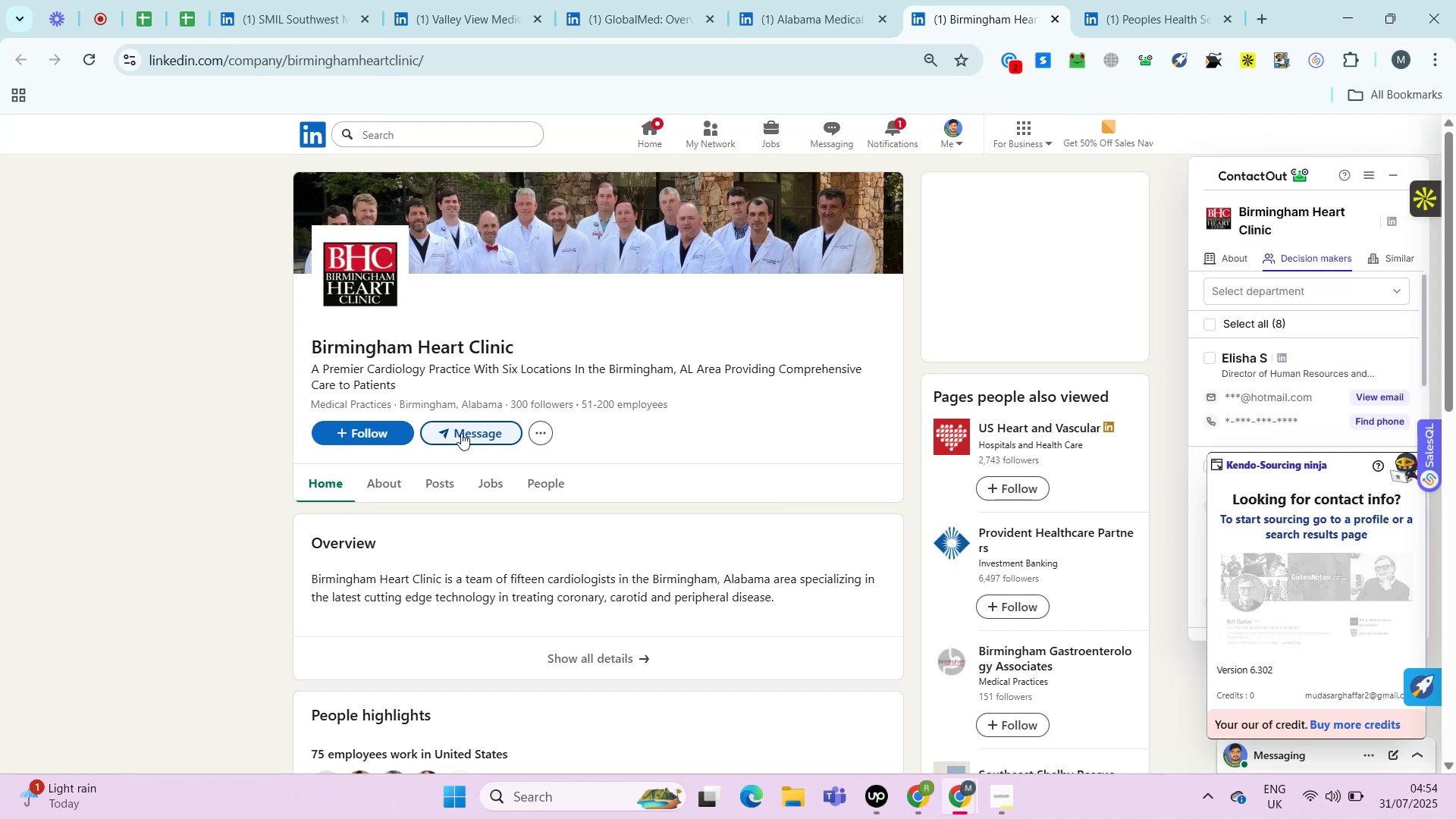 
key(Control+ControlRight)
 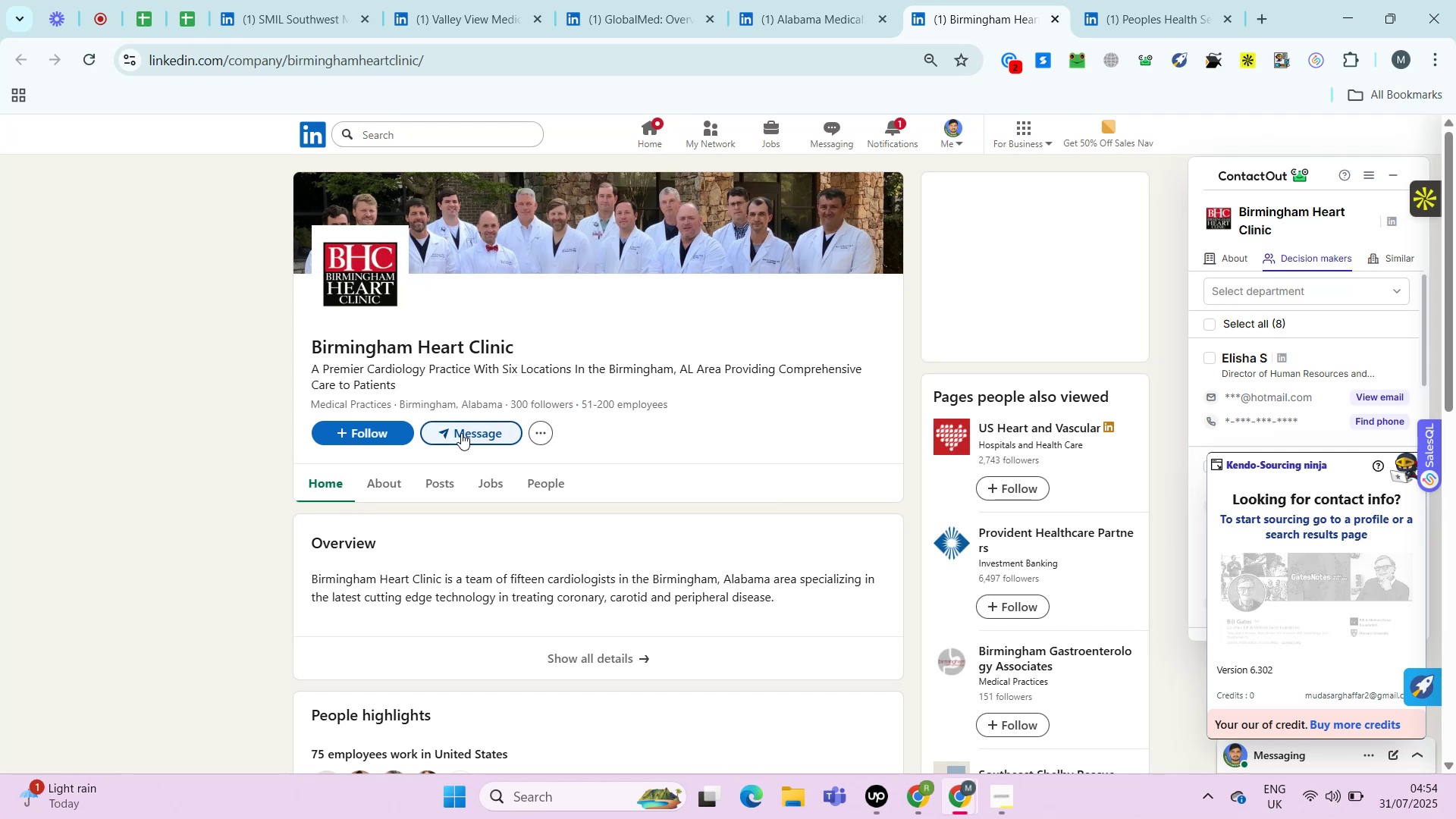 
key(Alt+Control+AltRight)
 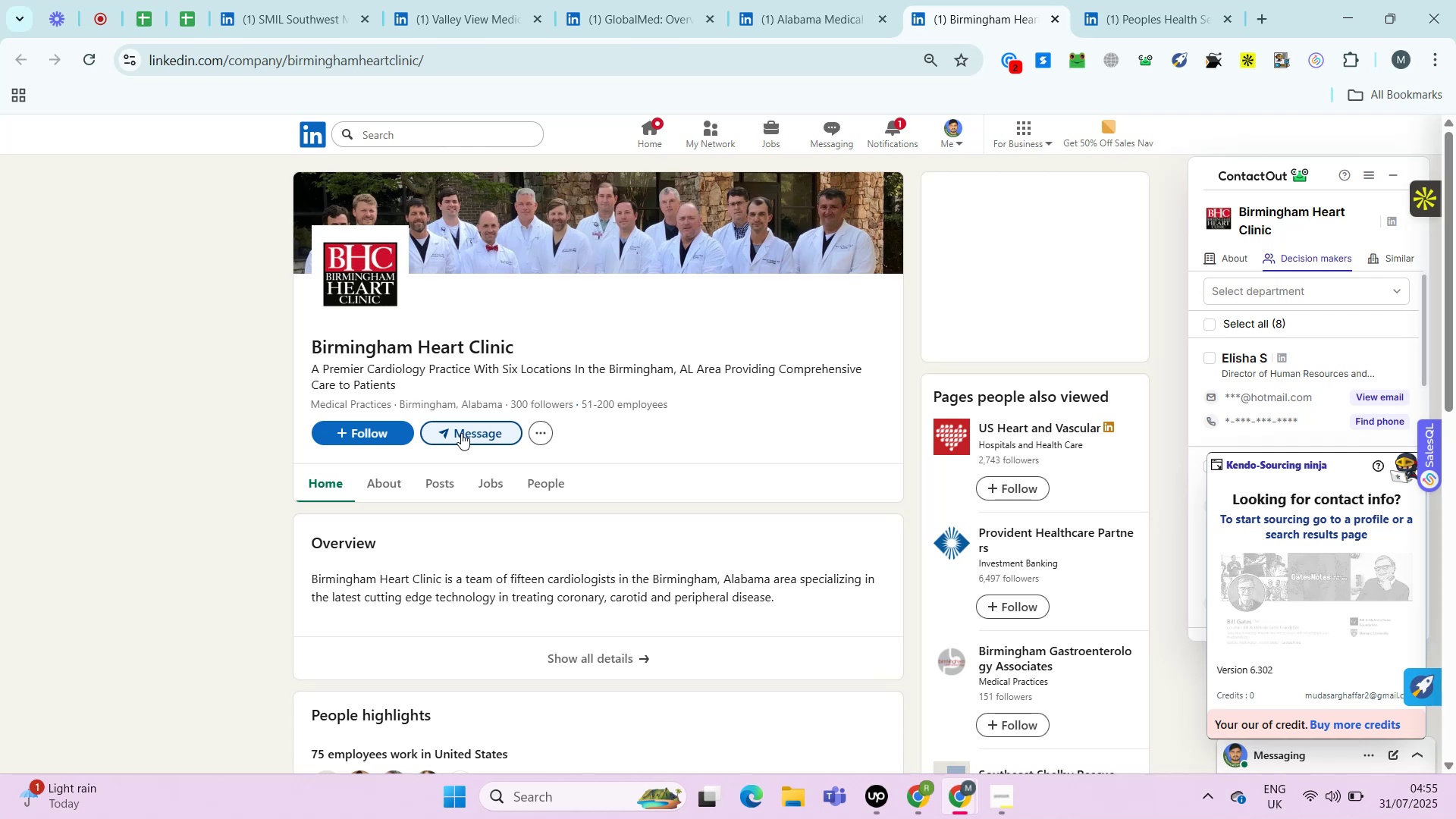 
wait(47.66)
 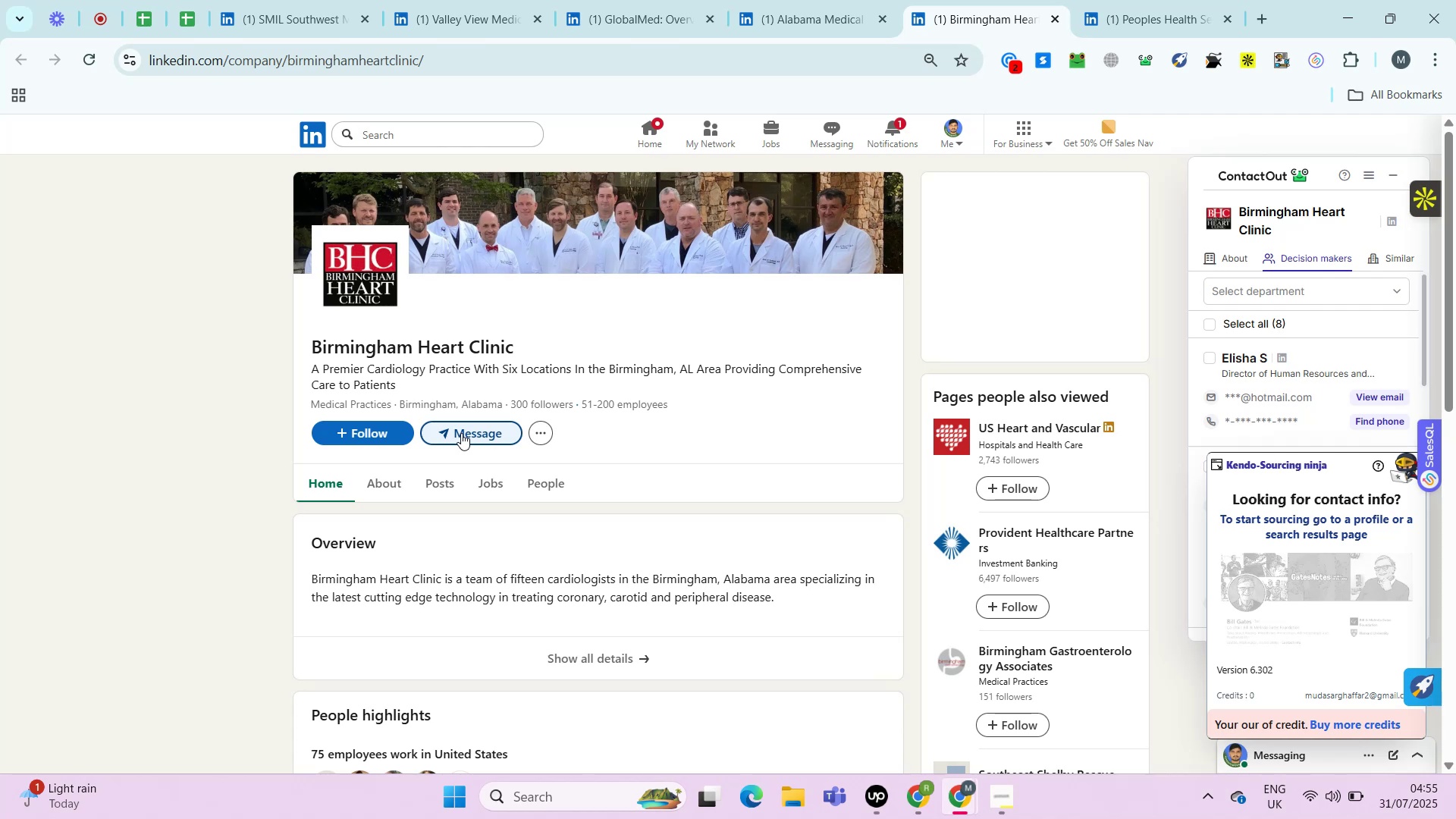 
key(Control+ControlLeft)
 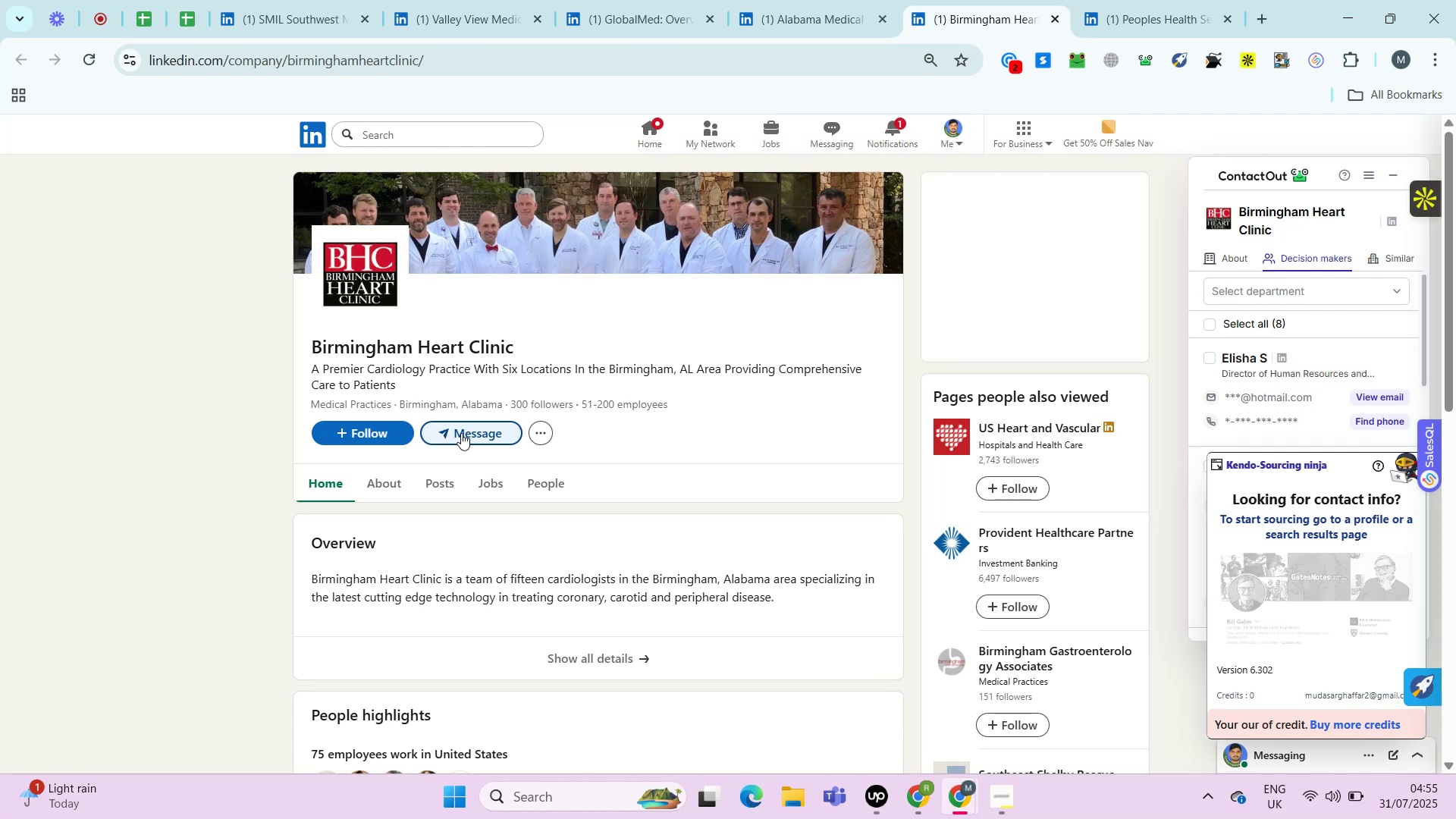 
key(Alt+Control+AltRight)
 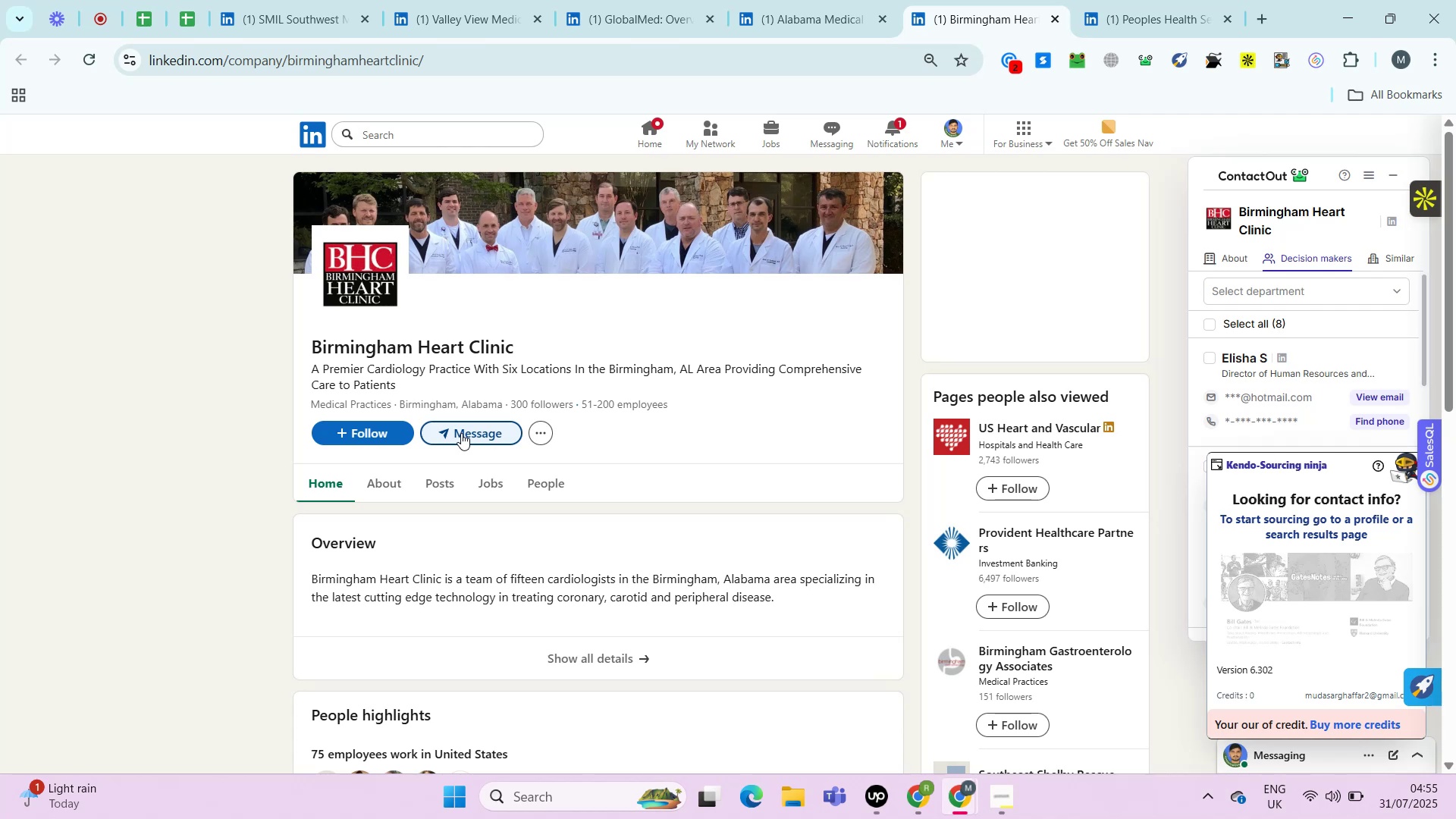 
key(Control+ControlRight)
 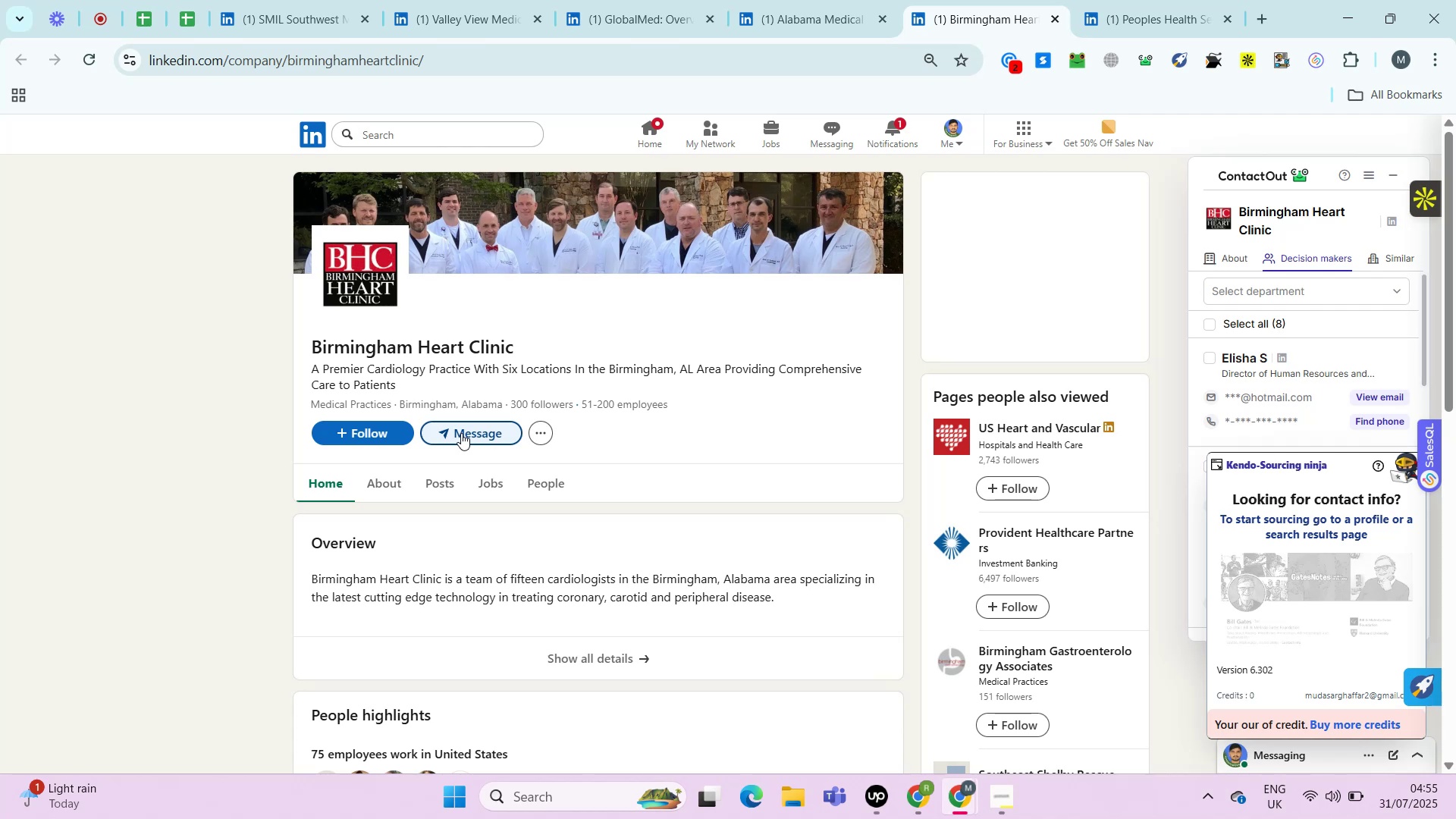 
key(Alt+Control+AltRight)
 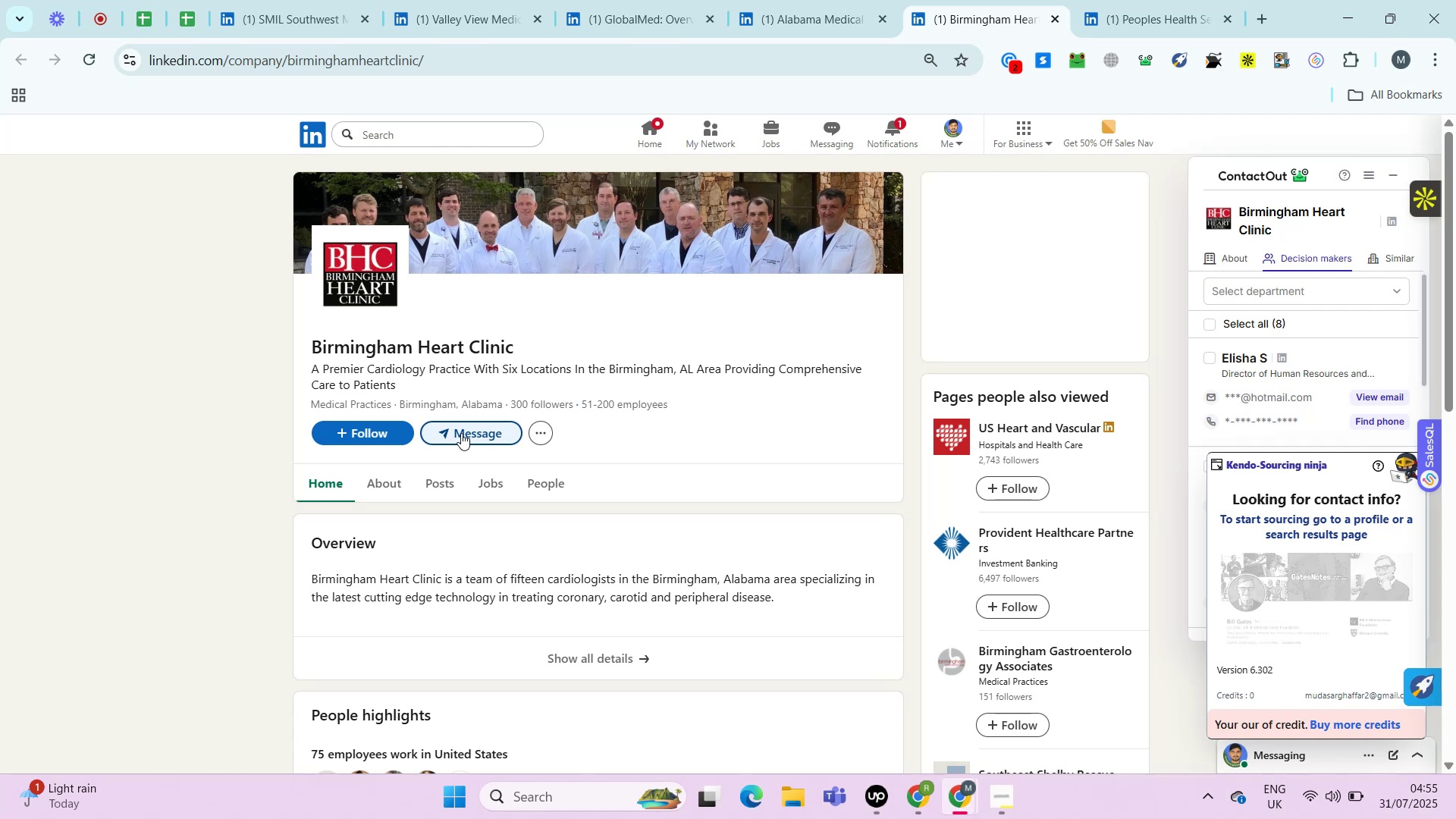 
key(Alt+Control+ControlRight)
 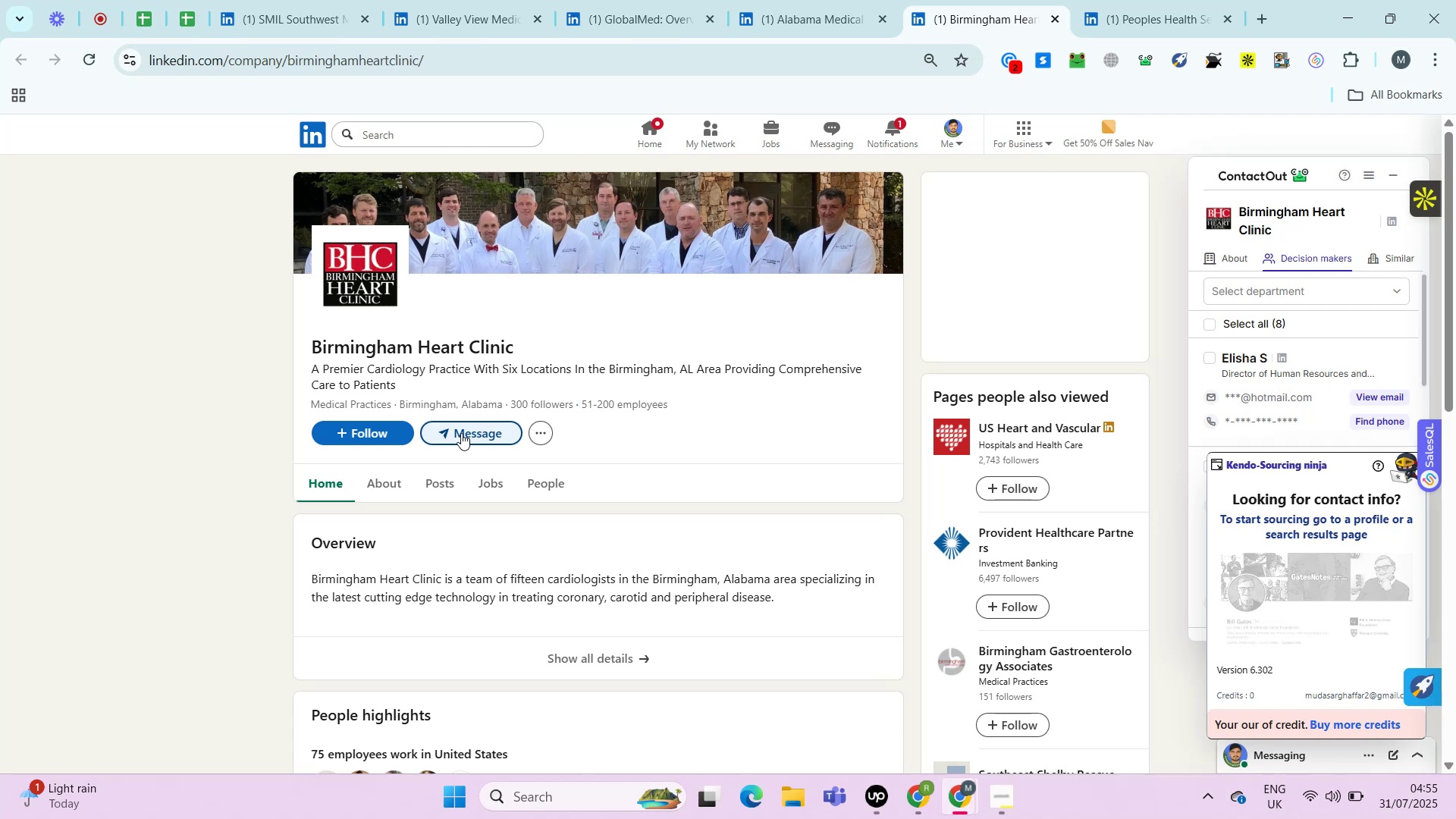 
key(Alt+Control+AltRight)
 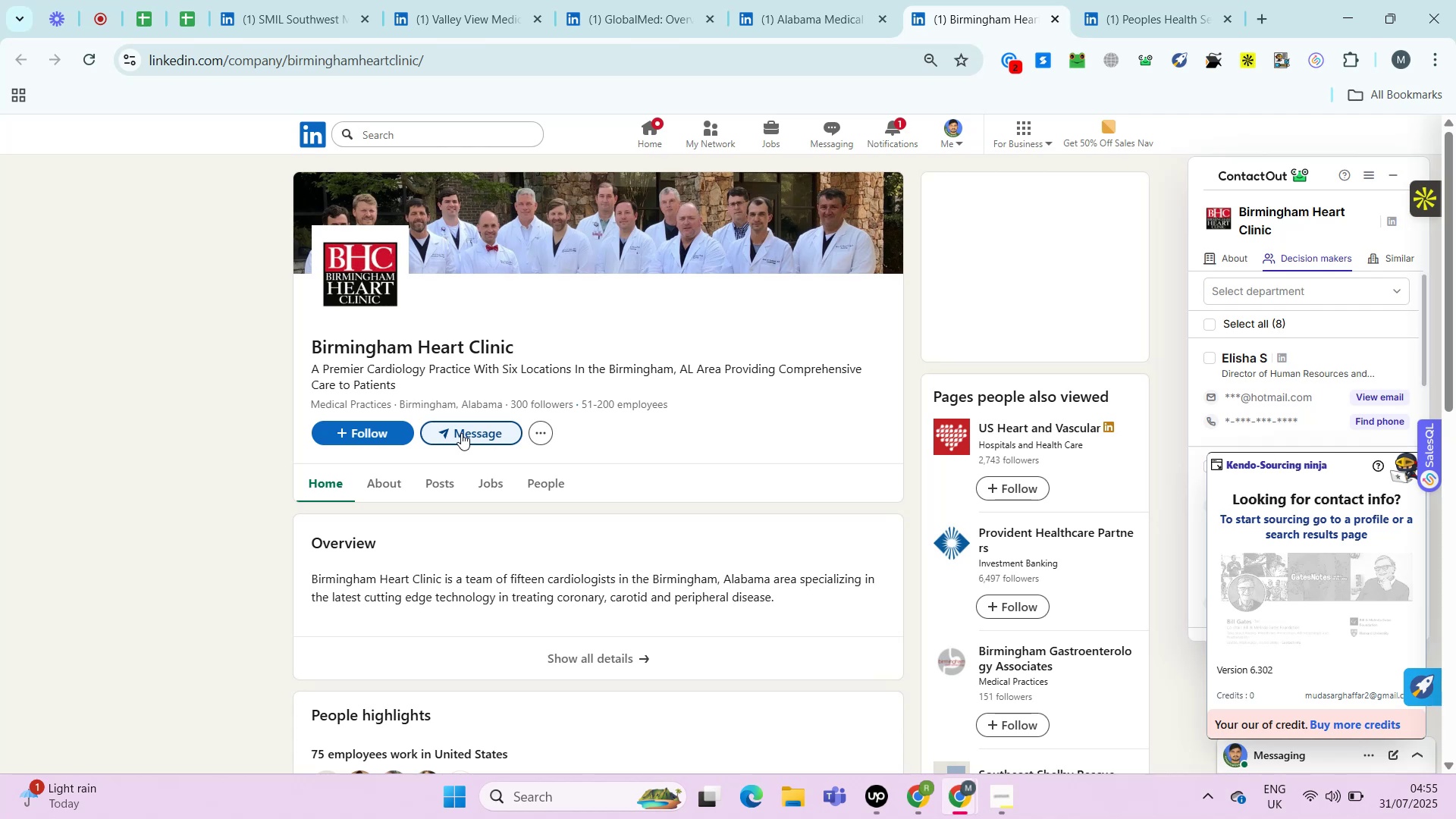 
key(Control+ControlRight)
 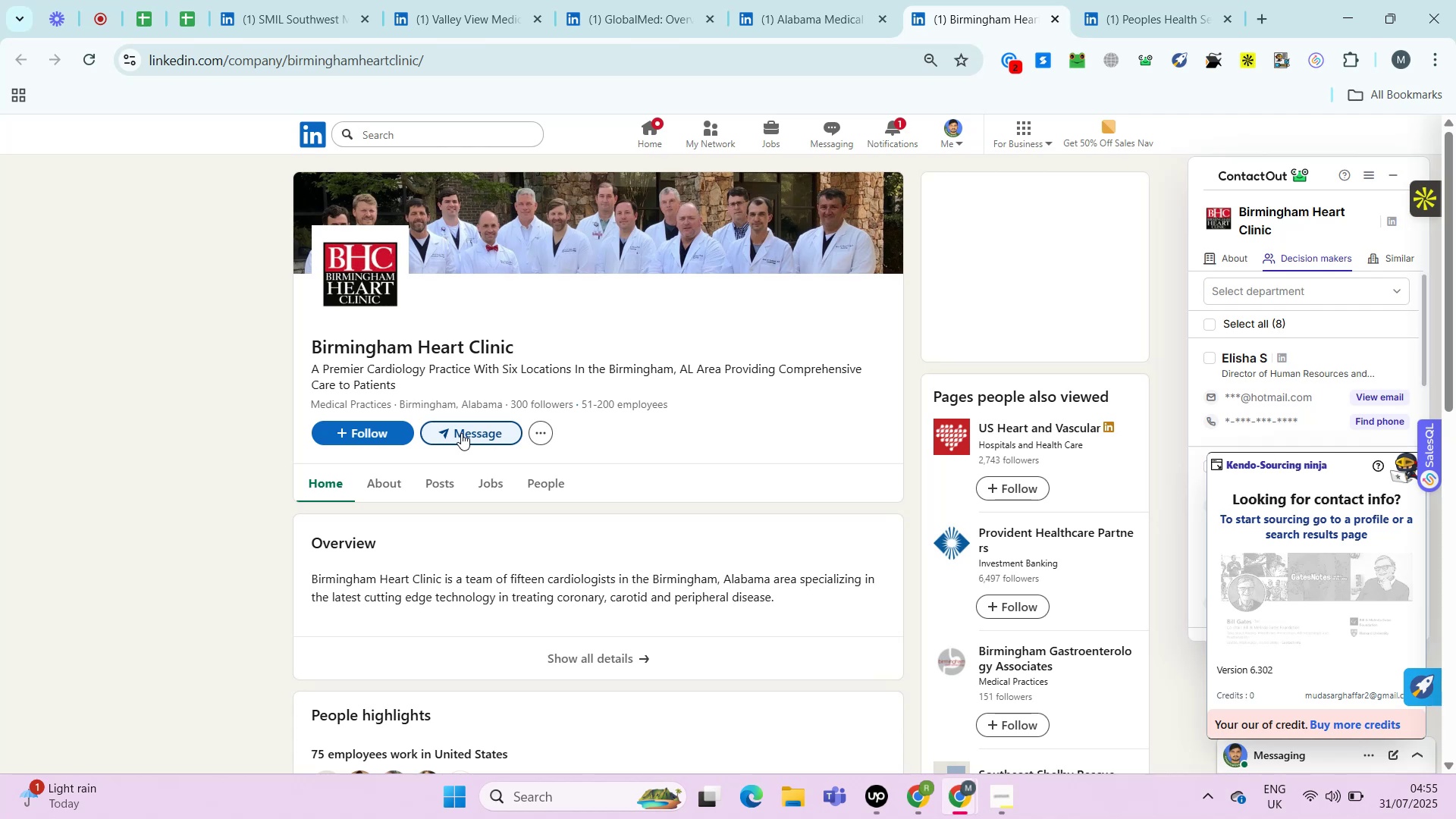 
key(Control+ControlRight)
 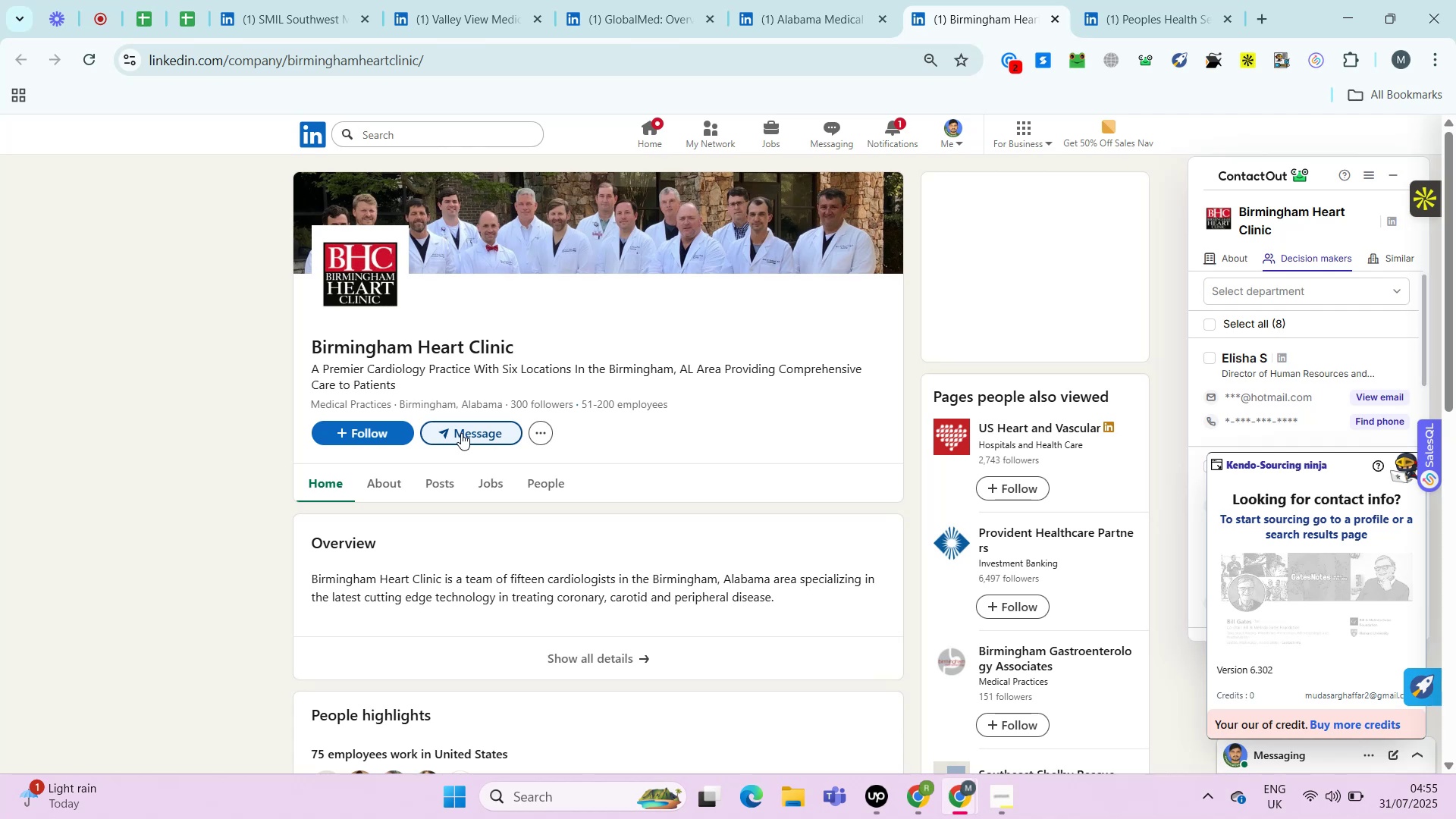 
key(Control+ControlRight)
 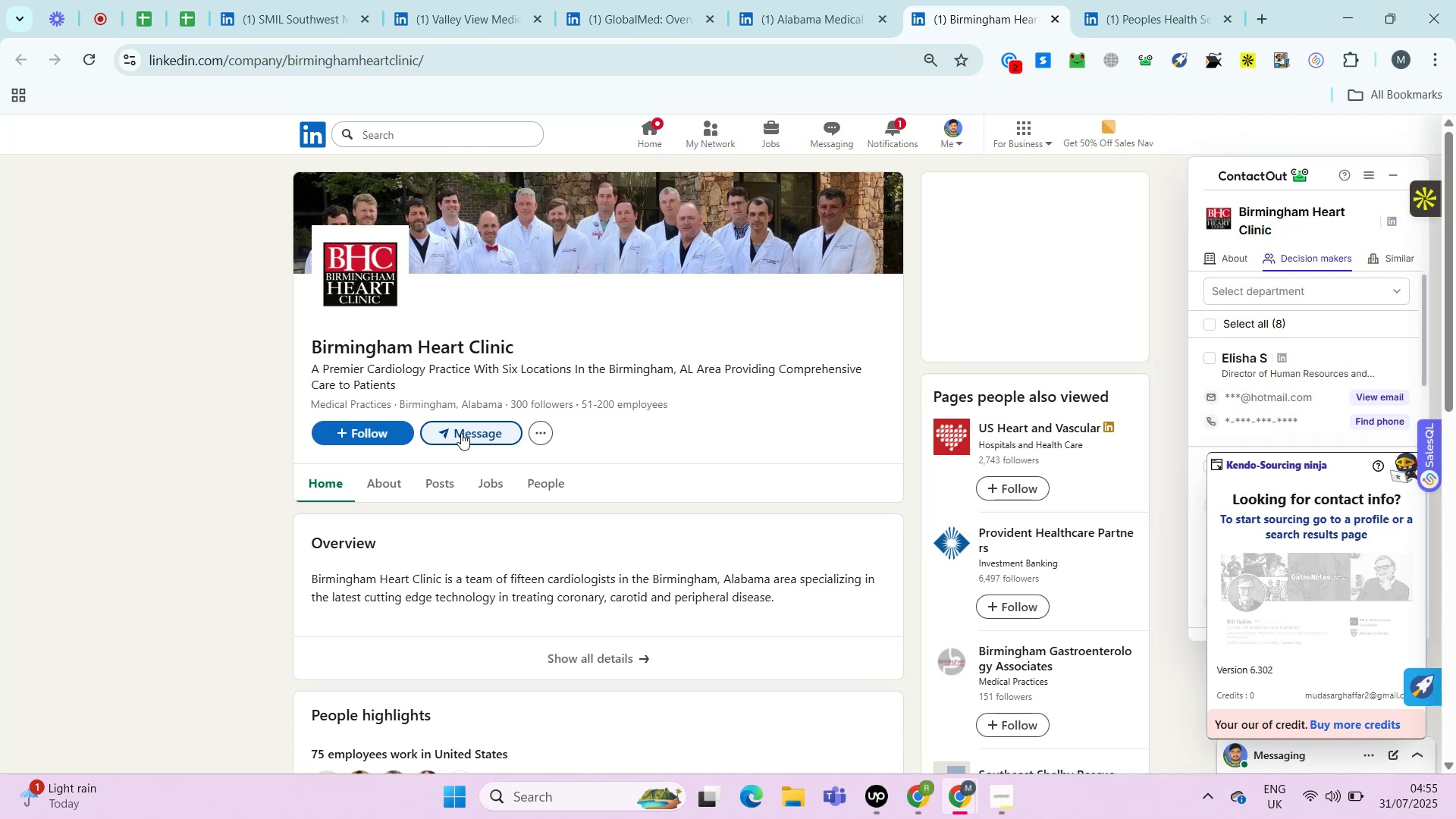 
key(Alt+Control+AltRight)
 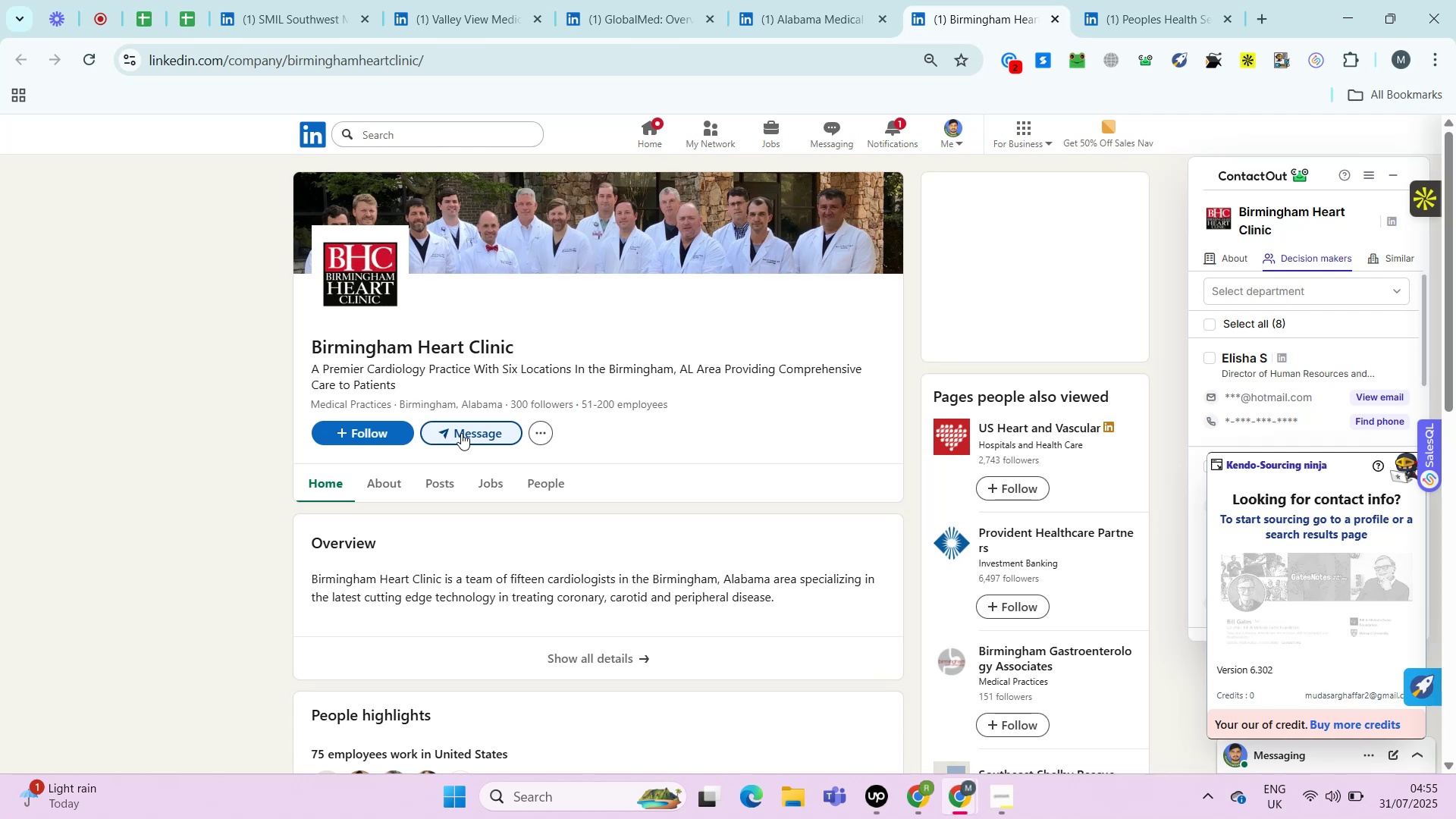 
key(Control+ControlRight)
 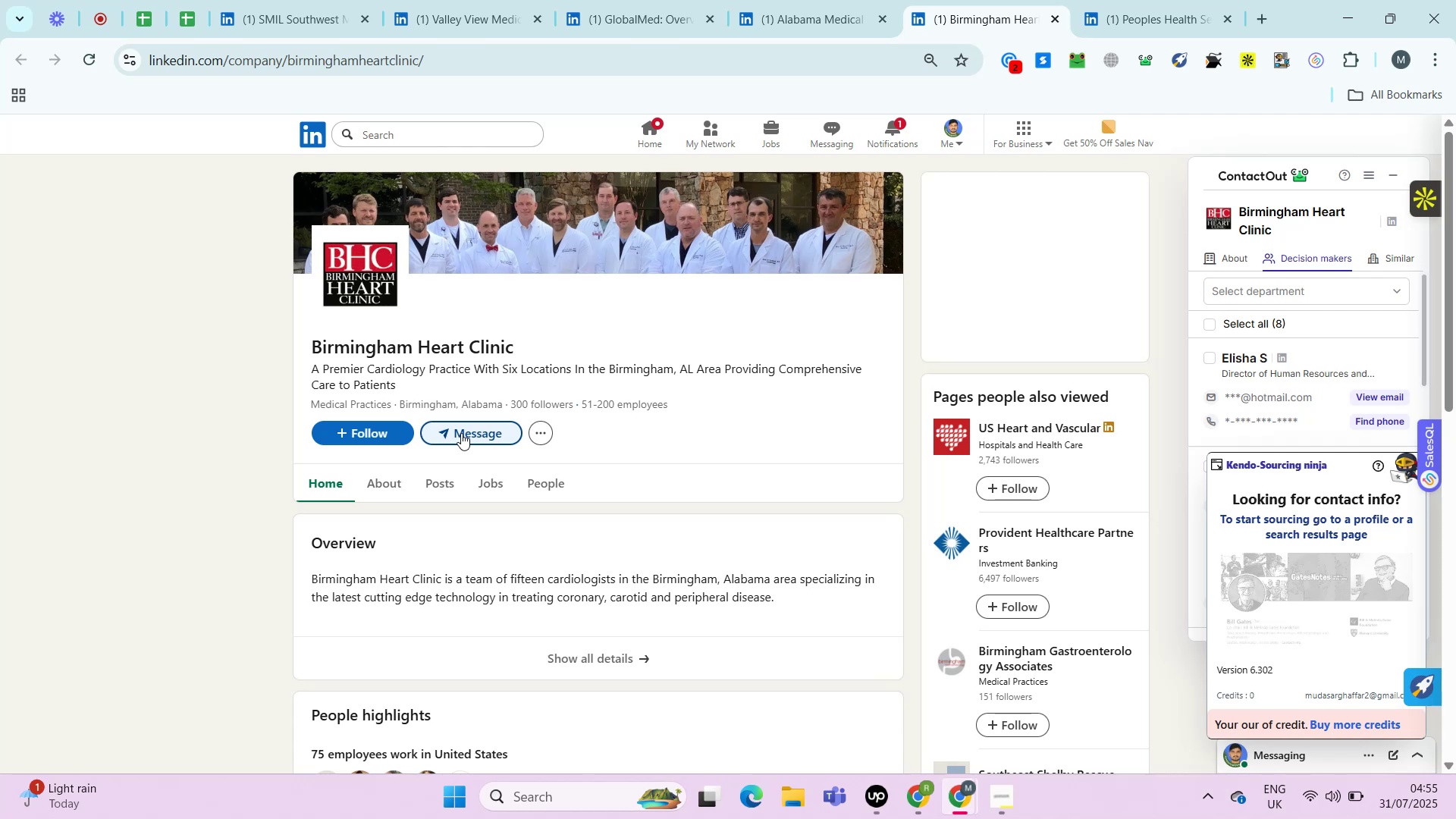 
key(Alt+Control+AltRight)
 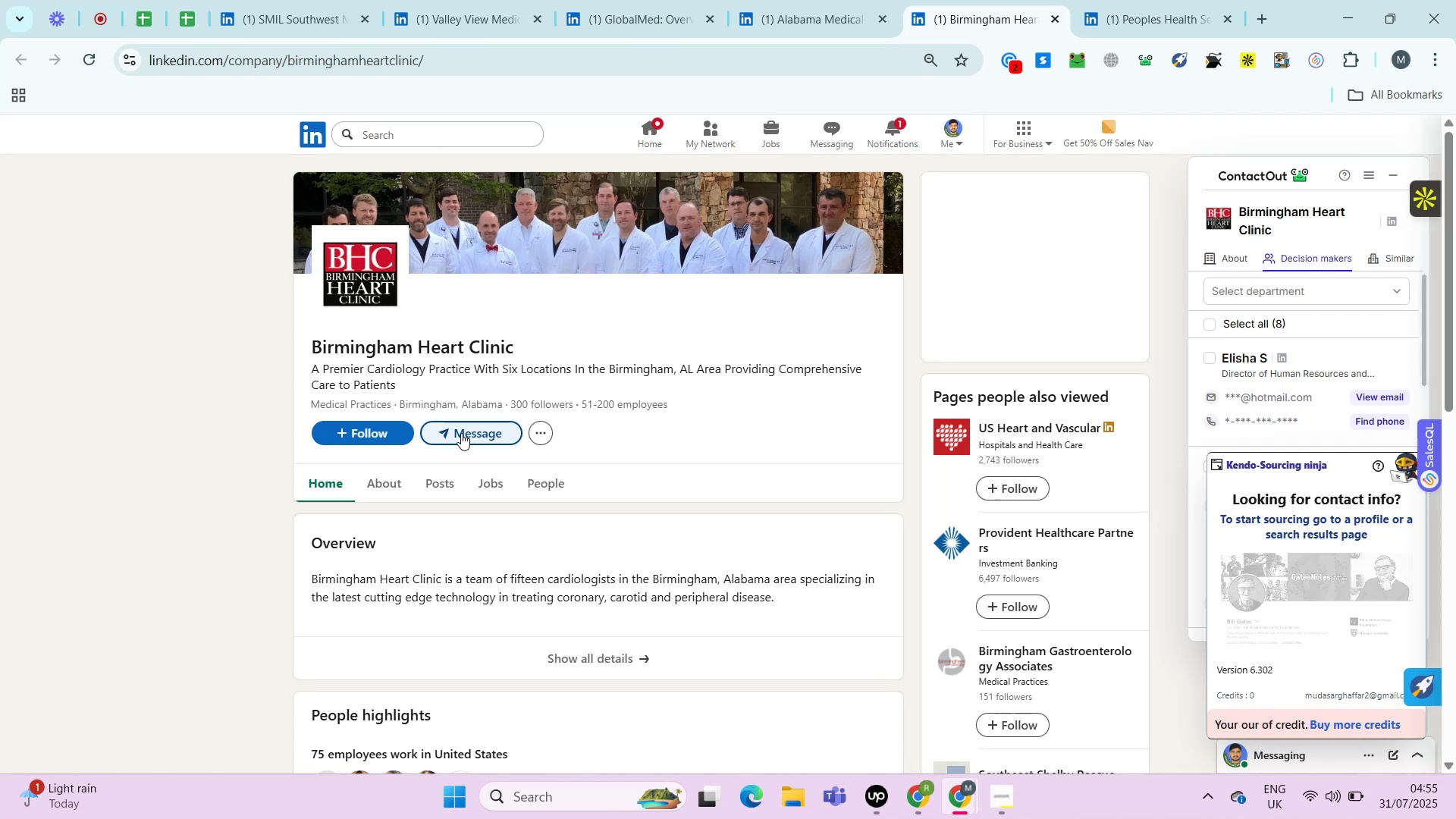 
key(Alt+Control+ControlRight)
 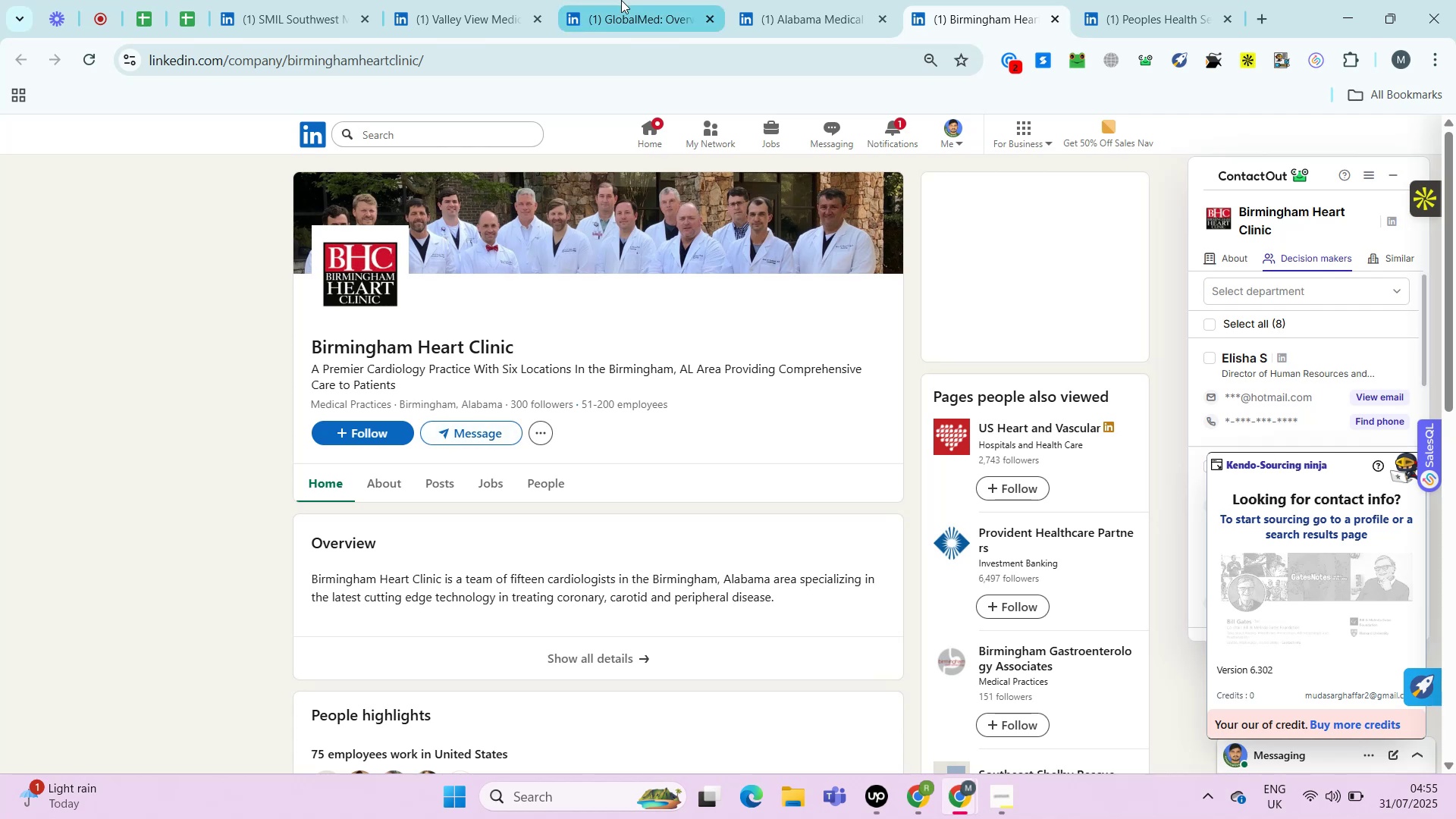 
left_click([621, 0])
 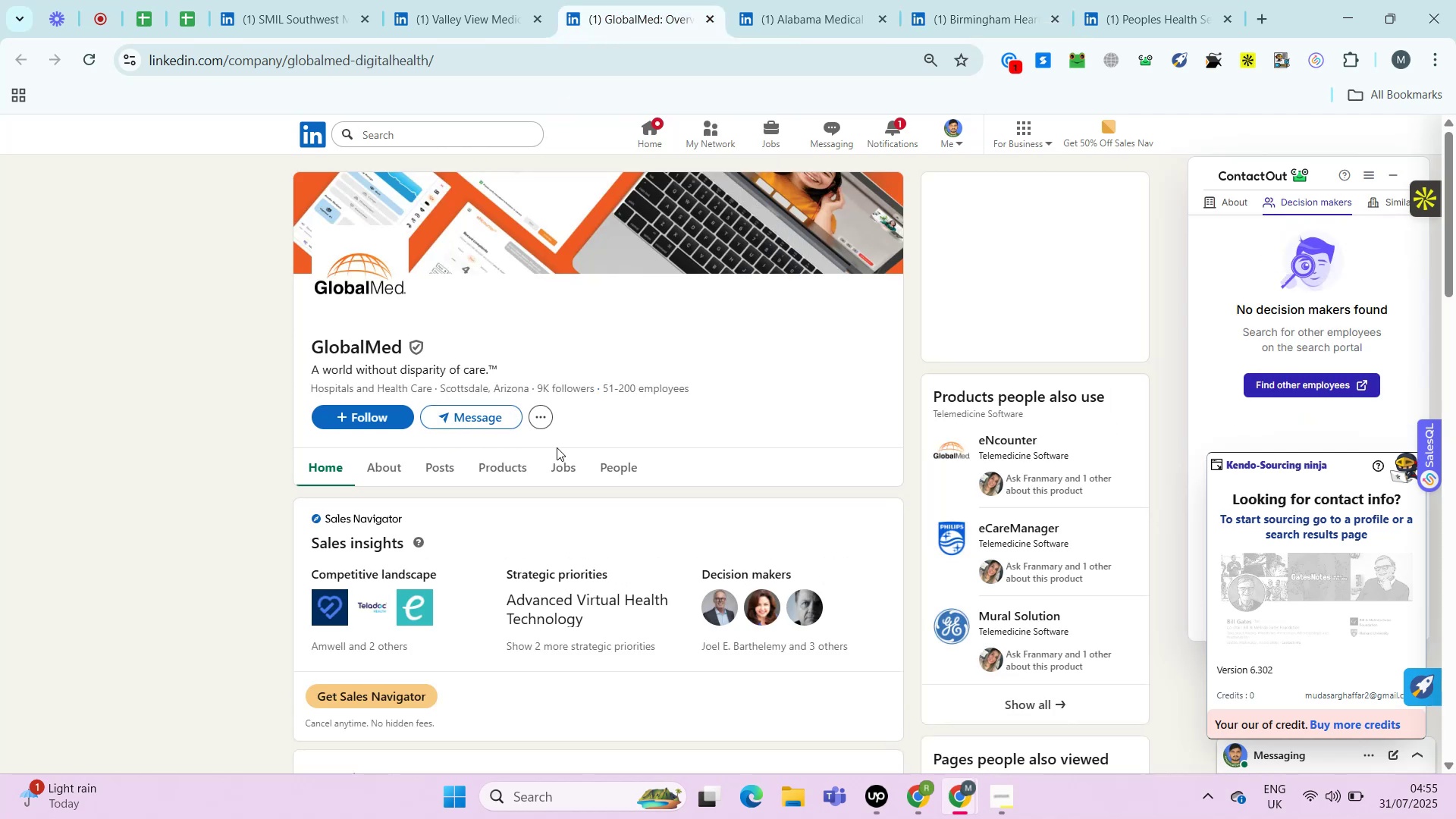 
key(Control+ControlRight)
 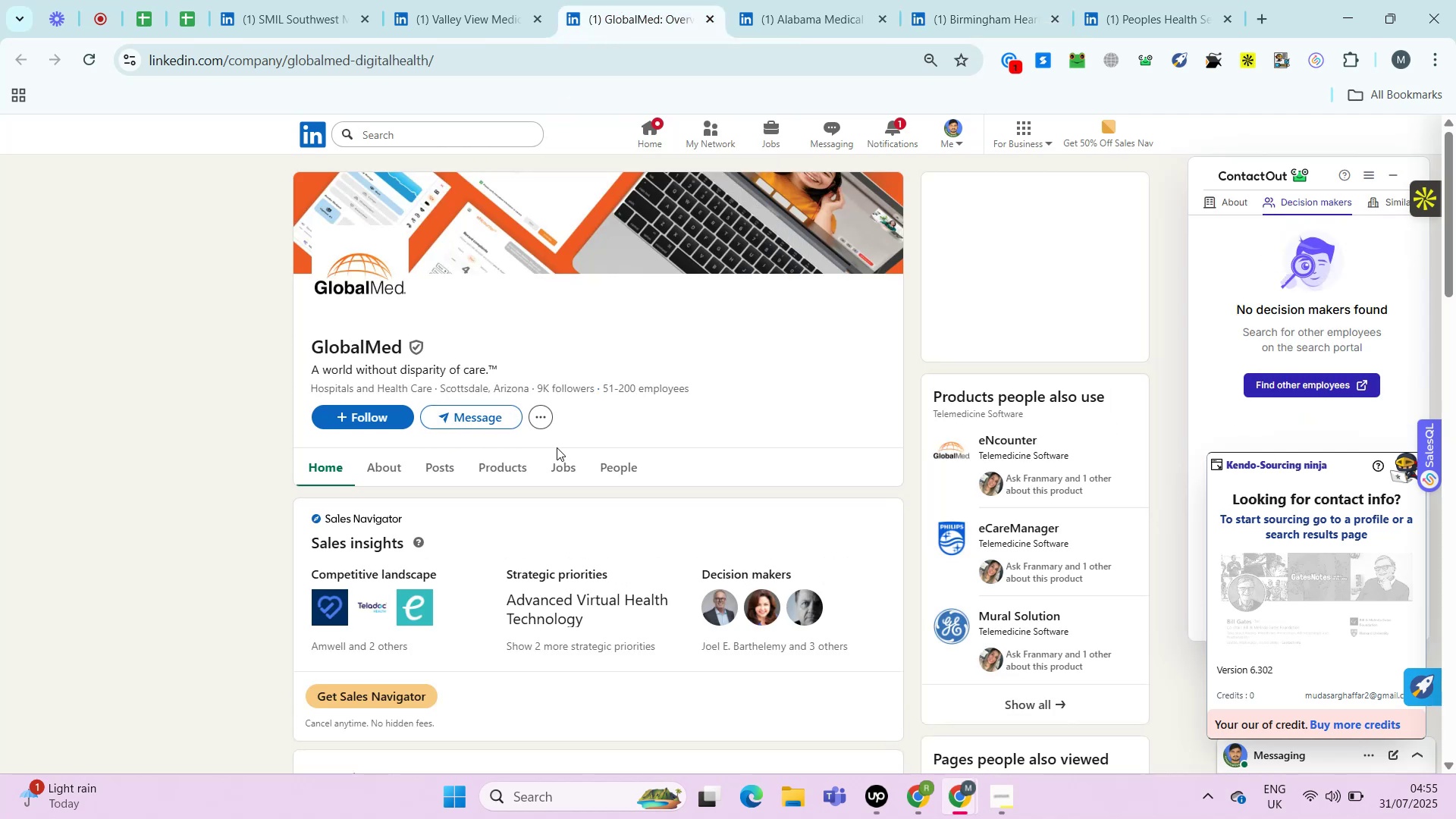 
key(Alt+Control+AltRight)
 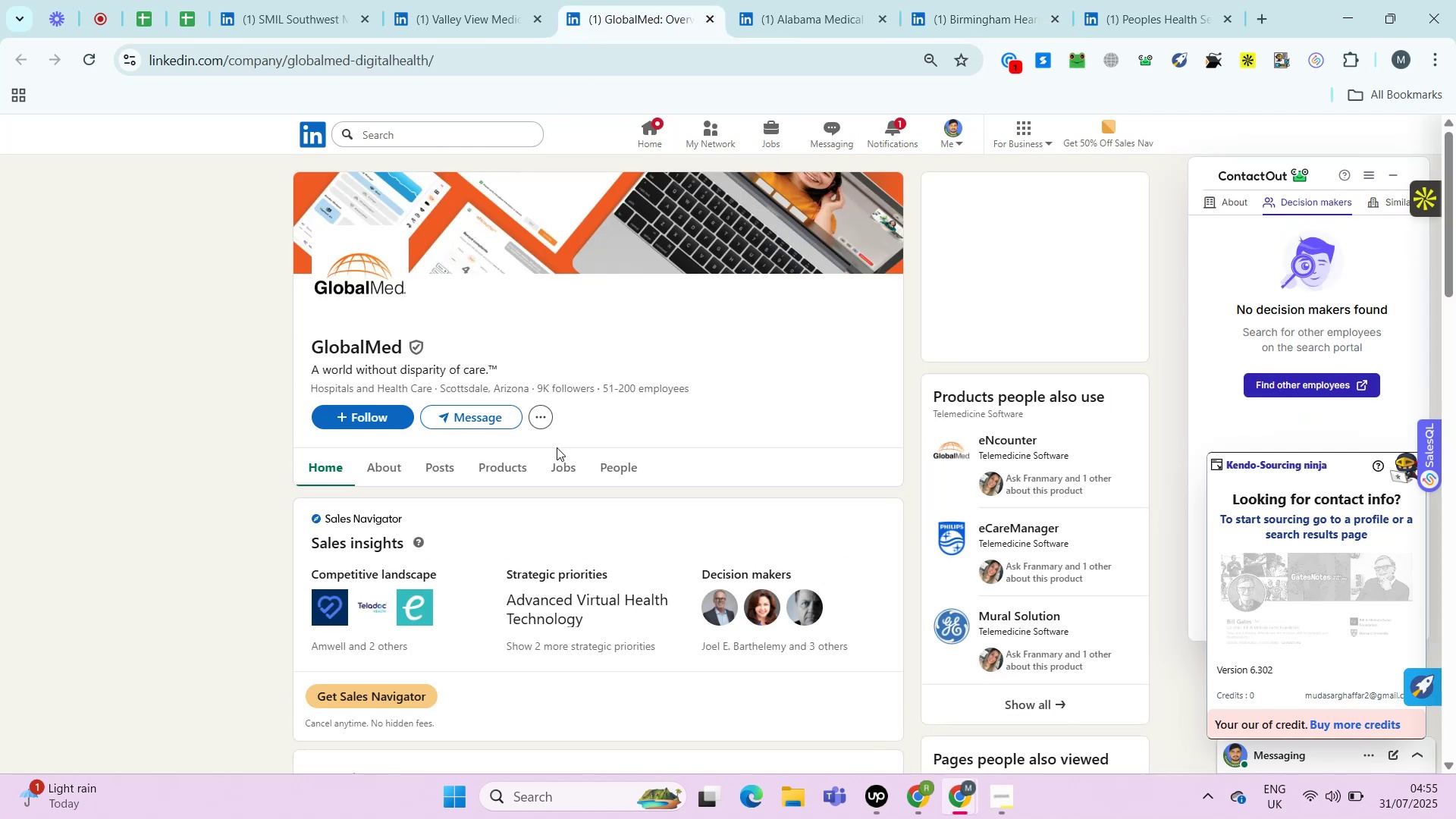 
key(Control+ControlRight)
 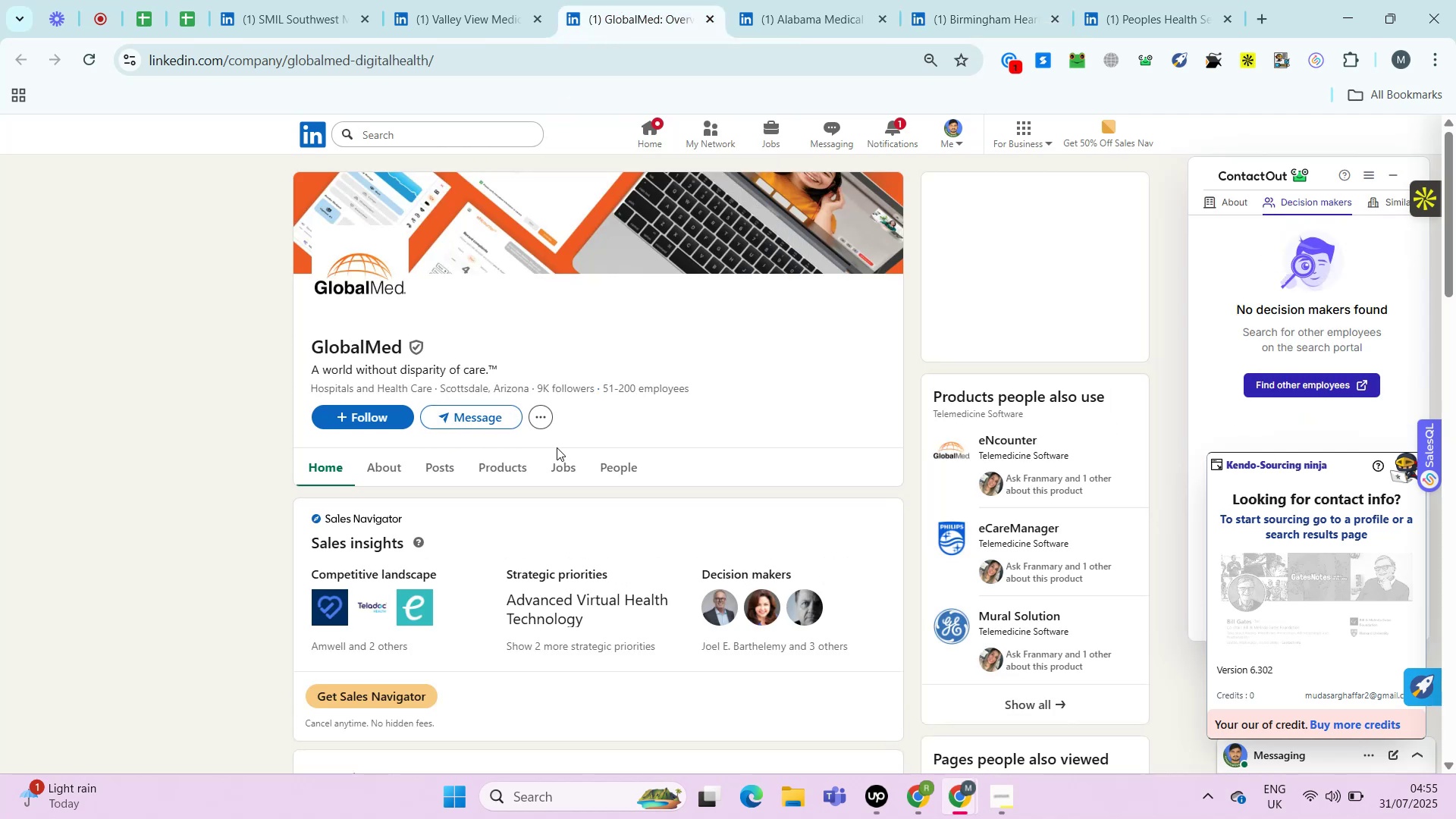 
key(Alt+Control+AltRight)
 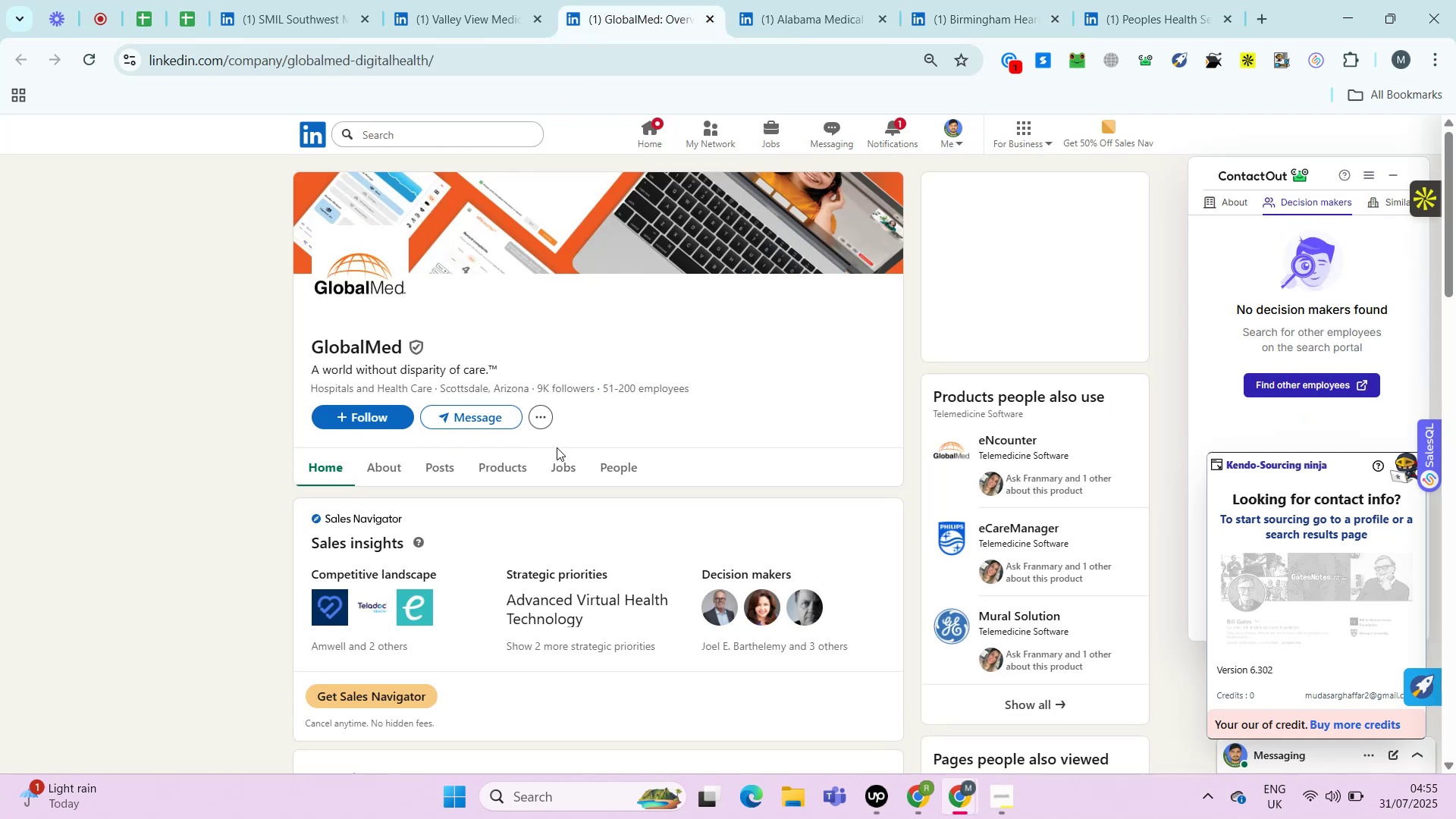 
key(Control+ControlRight)
 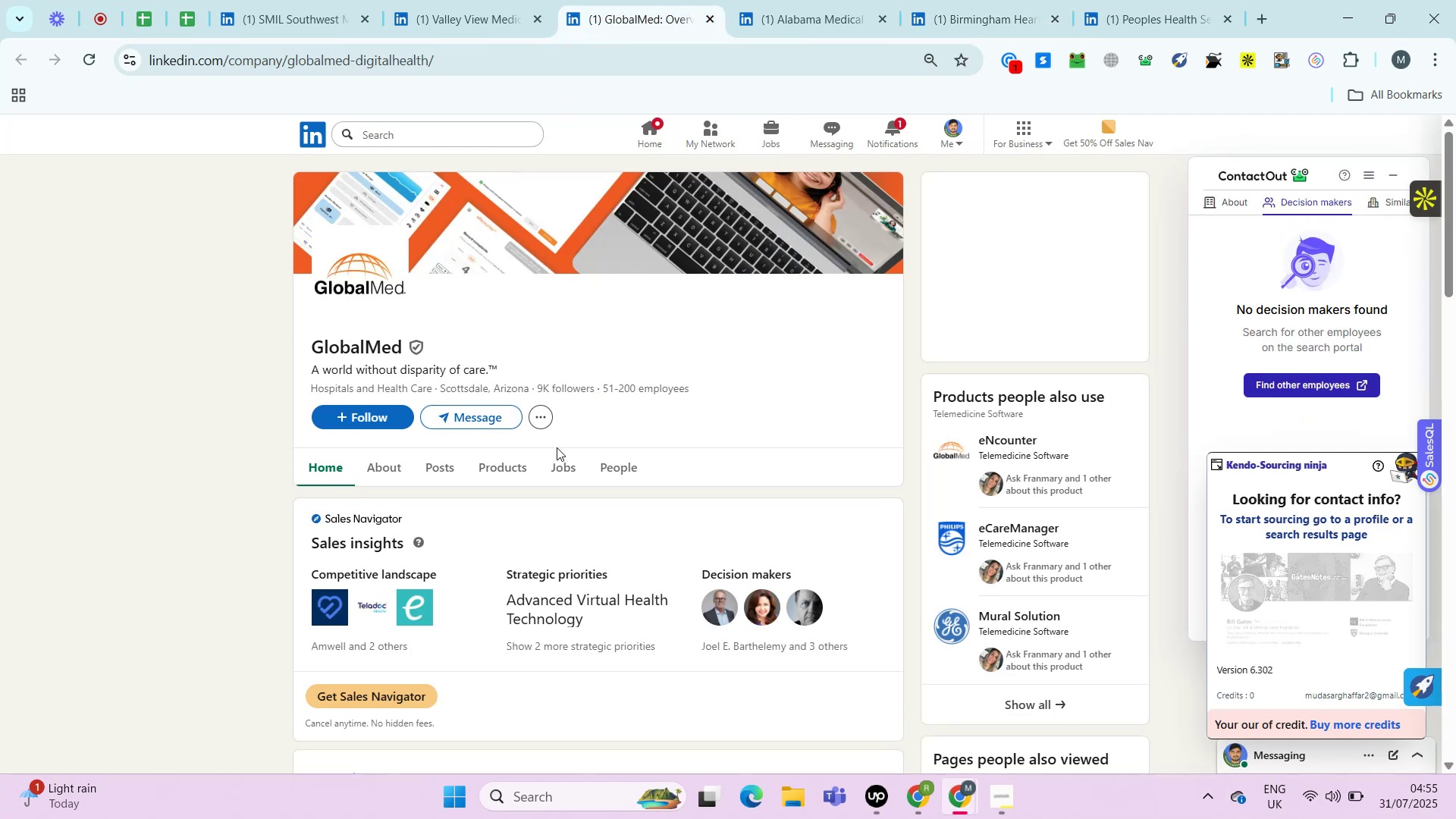 
key(Alt+Control+AltRight)
 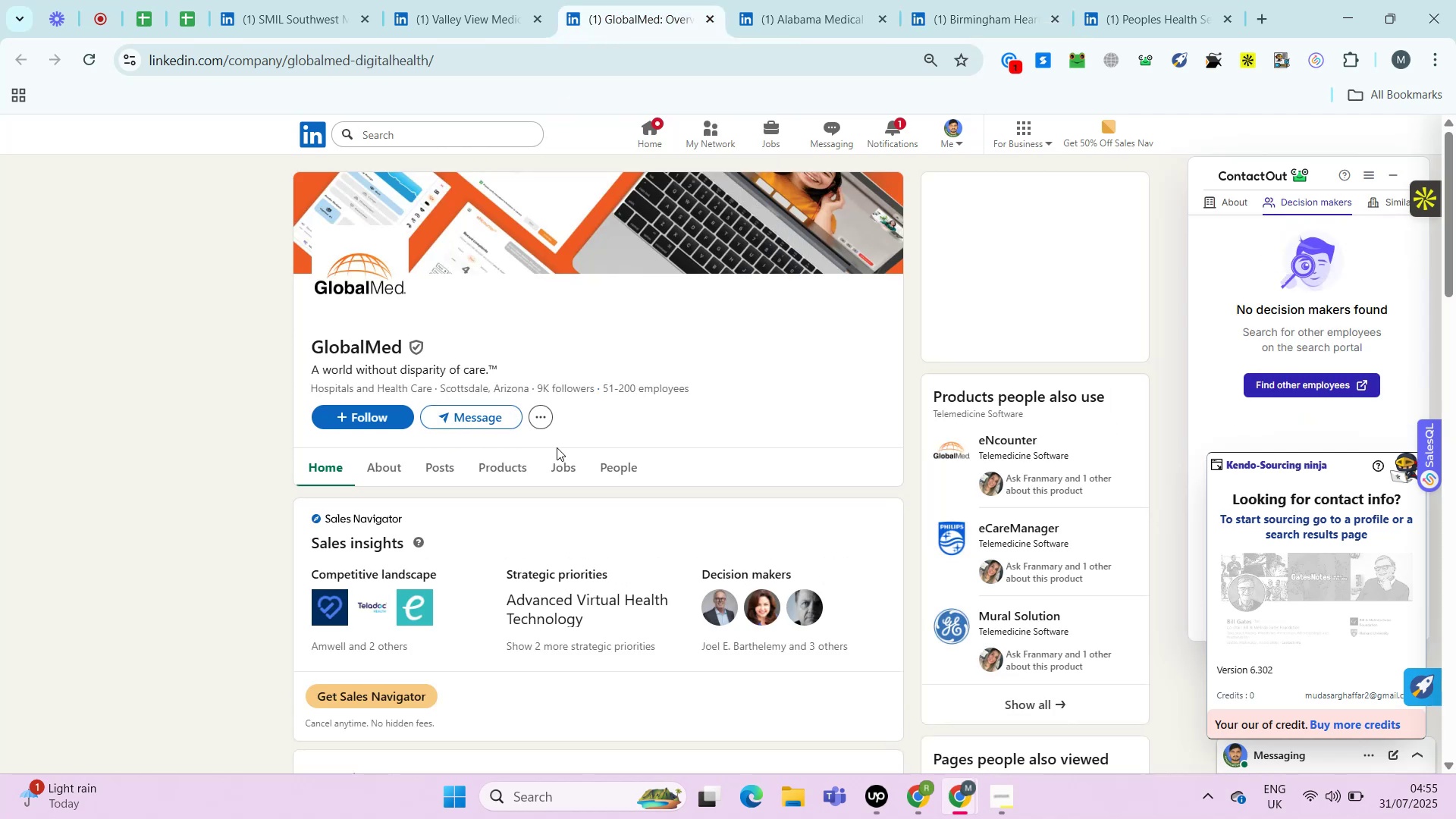 
key(Control+ControlRight)
 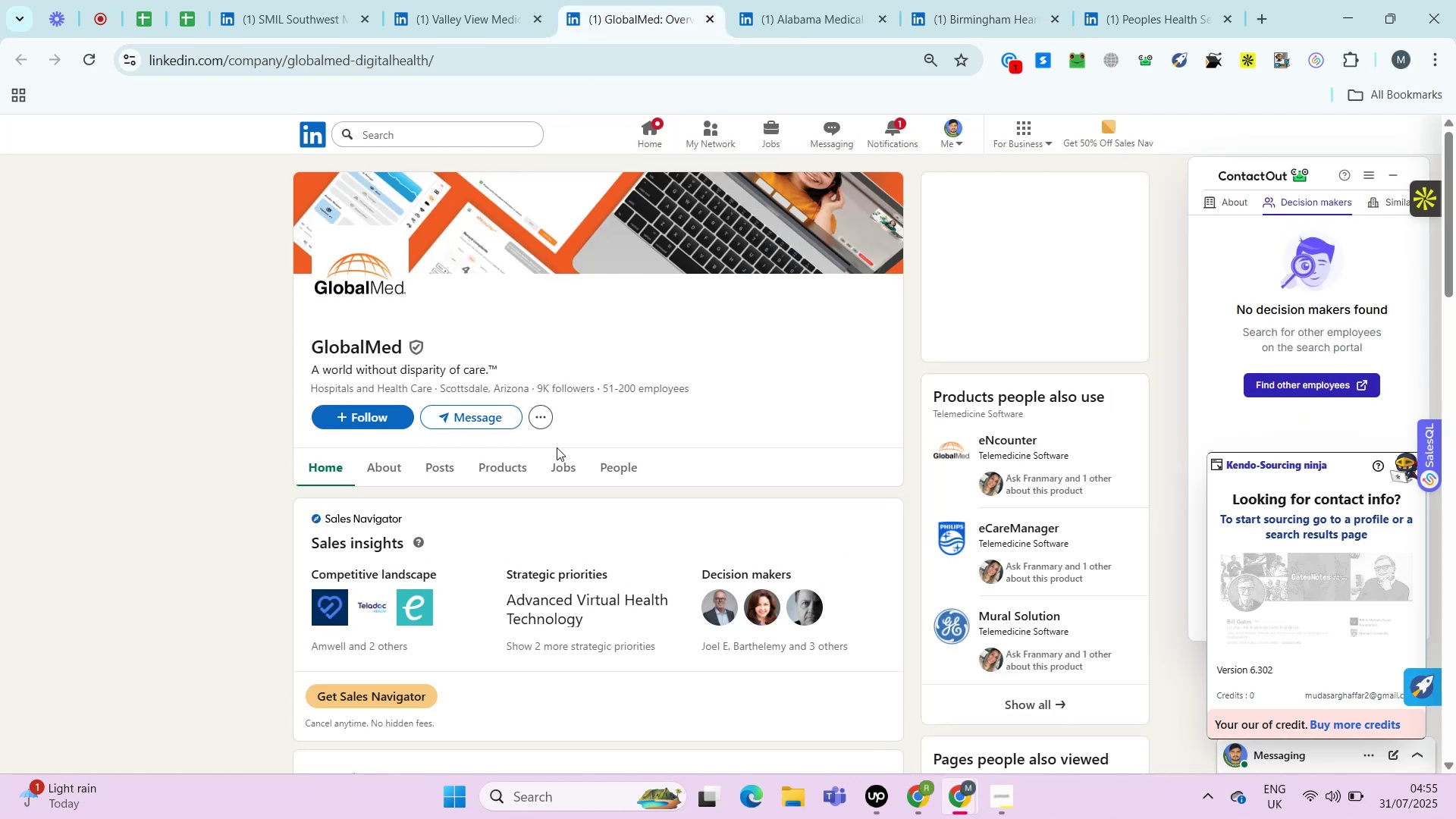 
key(Alt+Control+AltRight)
 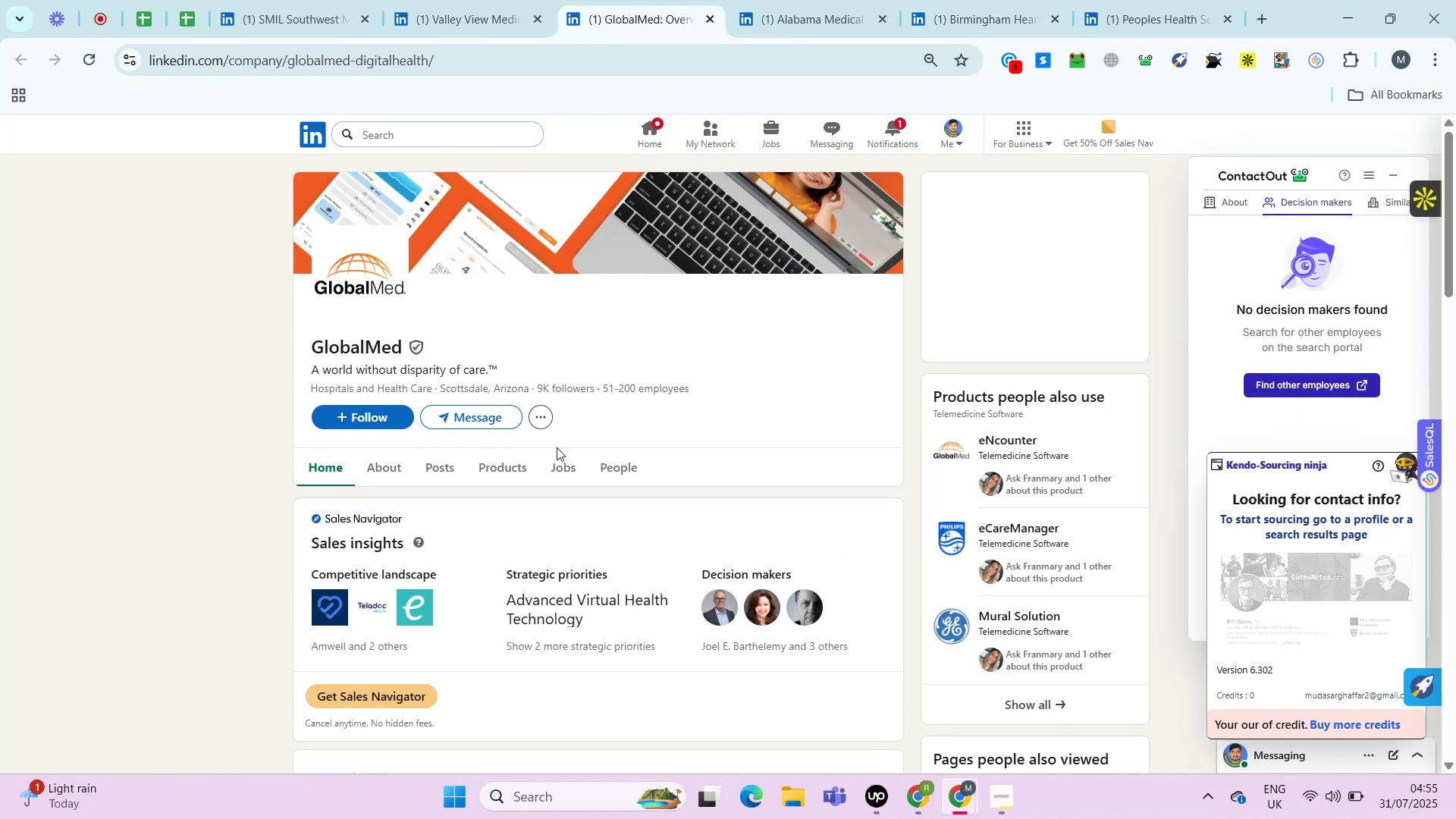 
key(Control+ControlRight)
 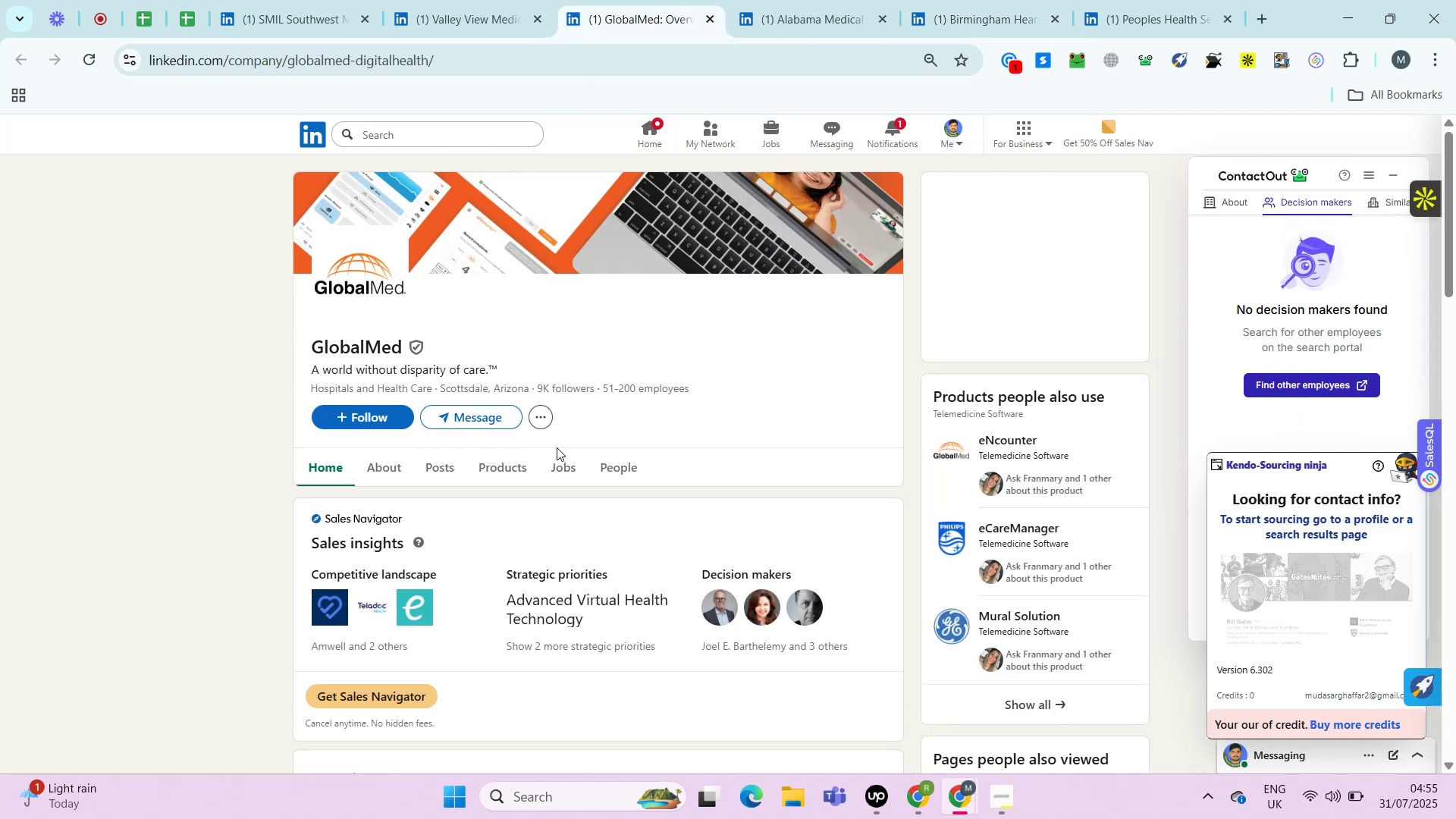 
key(Alt+Control+AltRight)
 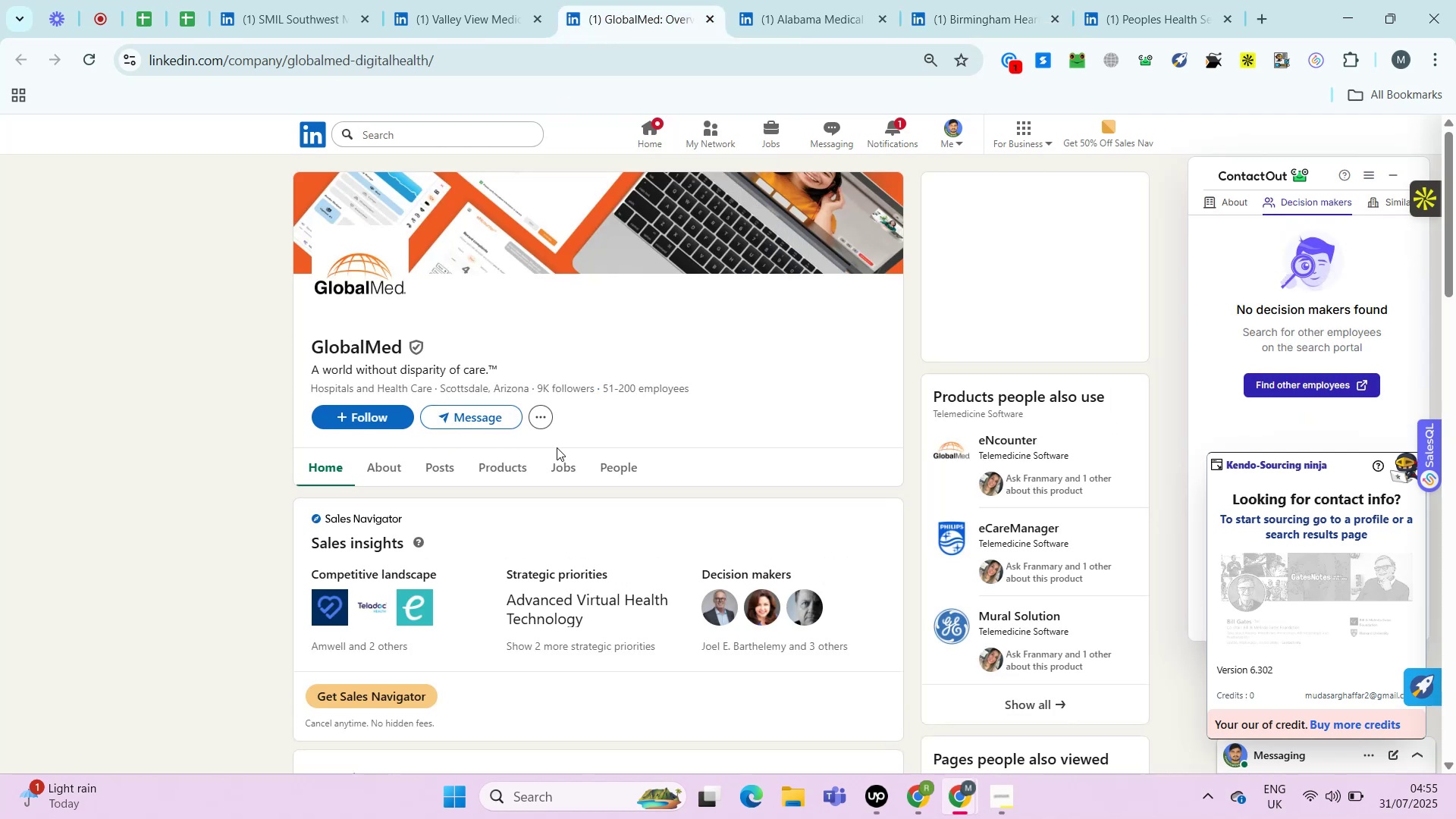 
key(Control+ControlRight)
 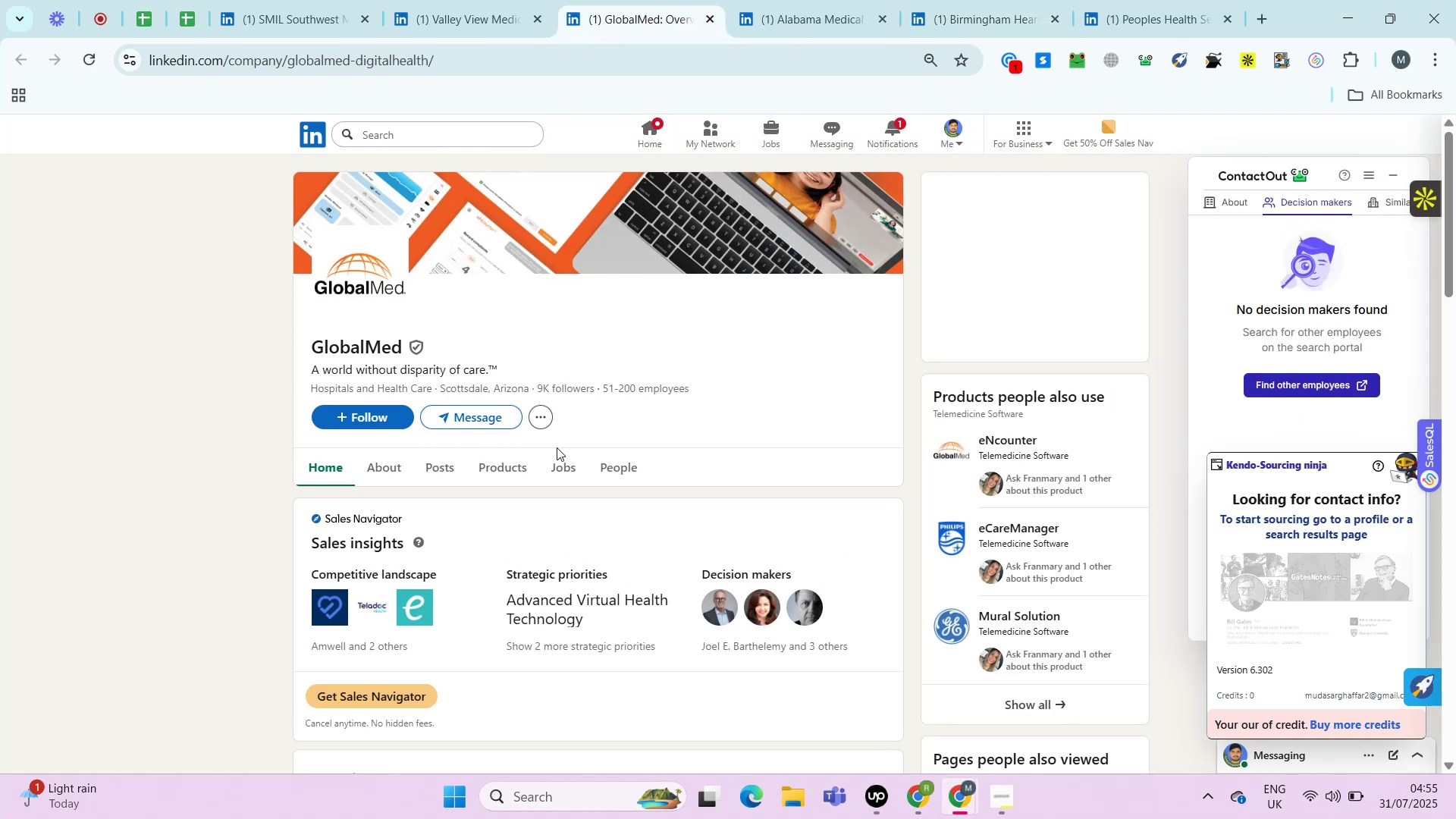 
key(Alt+Control+AltRight)
 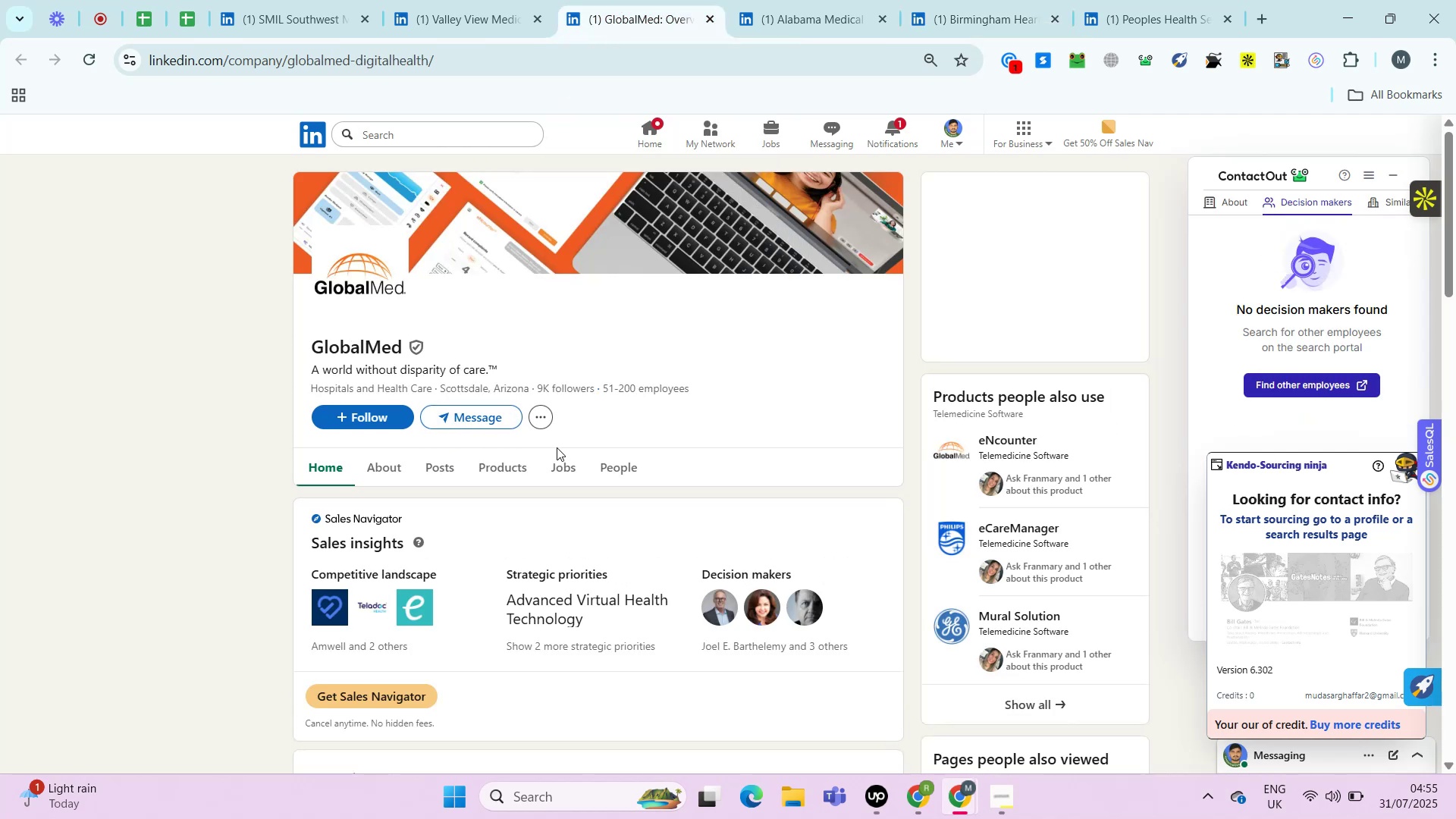 
key(Control+ControlRight)
 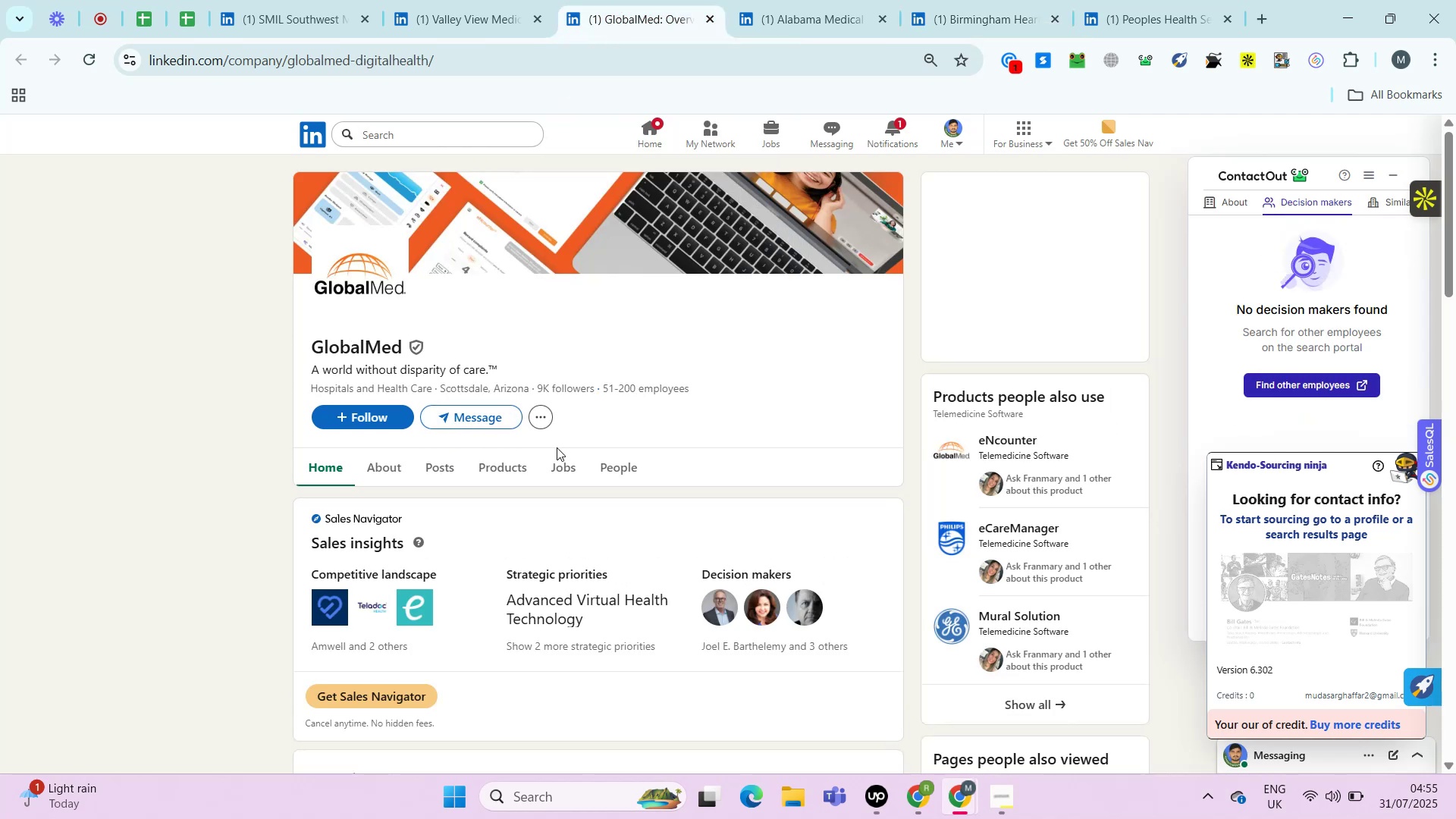 
key(Control+ControlLeft)
 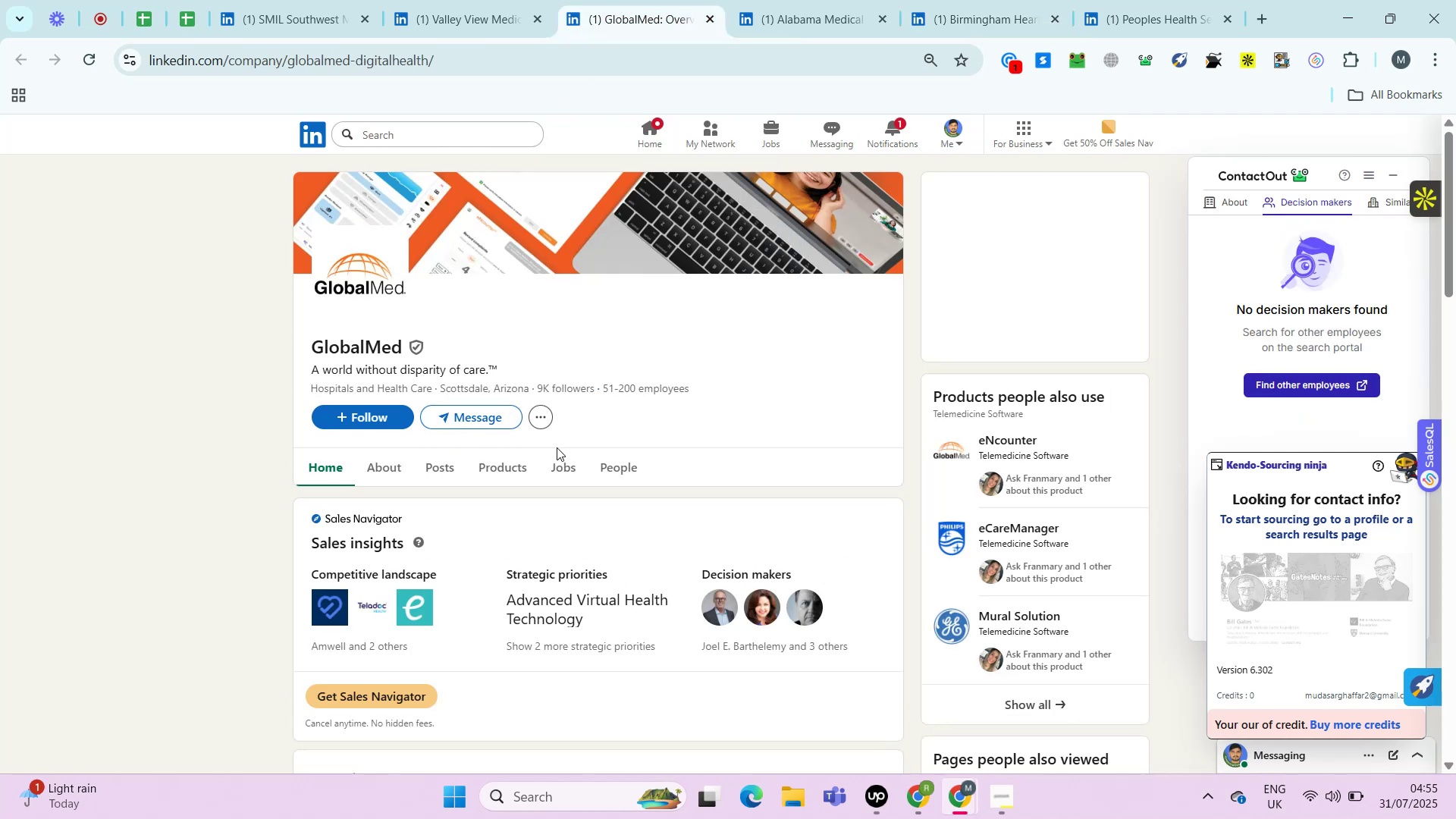 
key(Alt+Control+AltRight)
 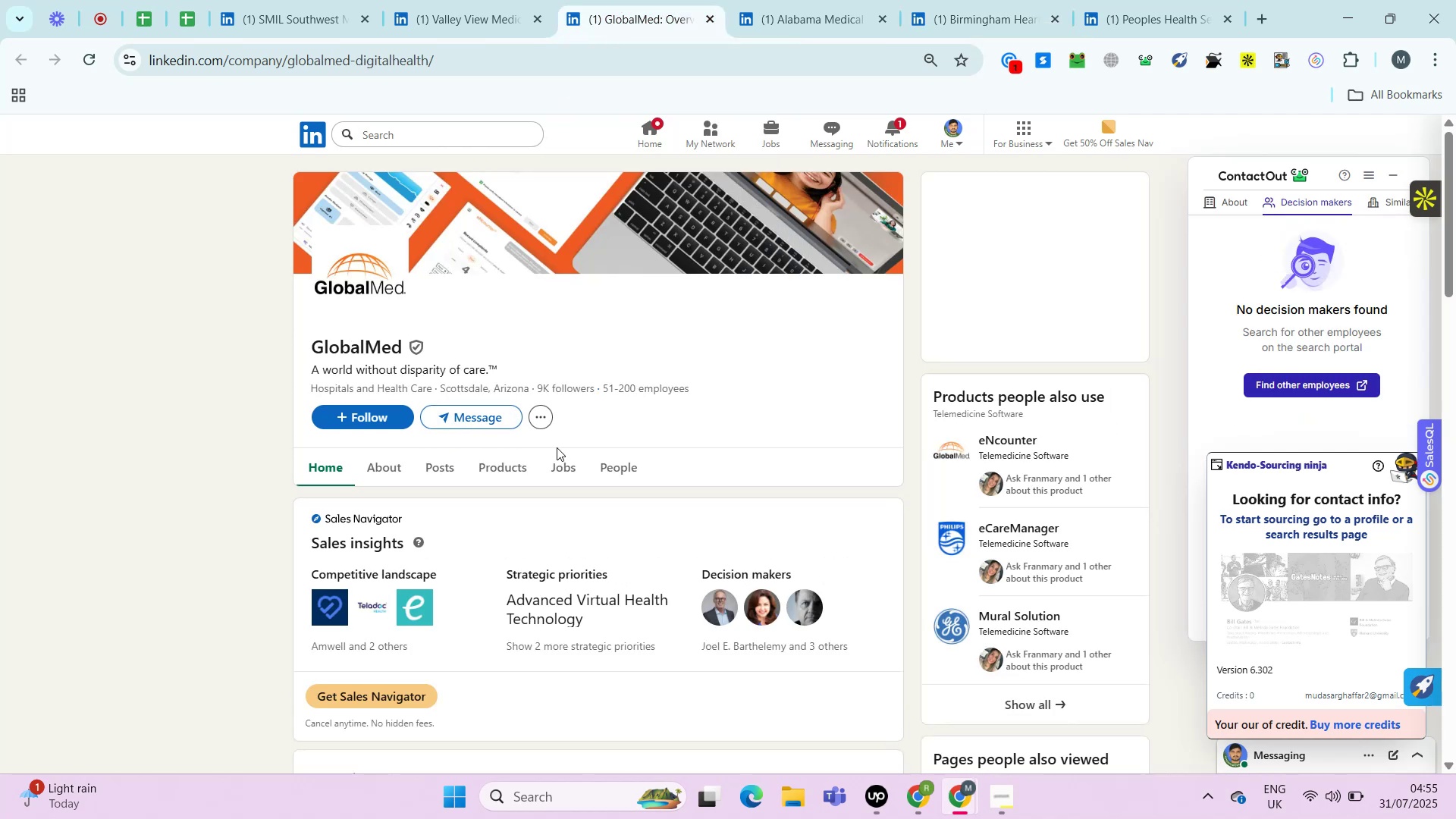 
key(Alt+Control+ControlRight)
 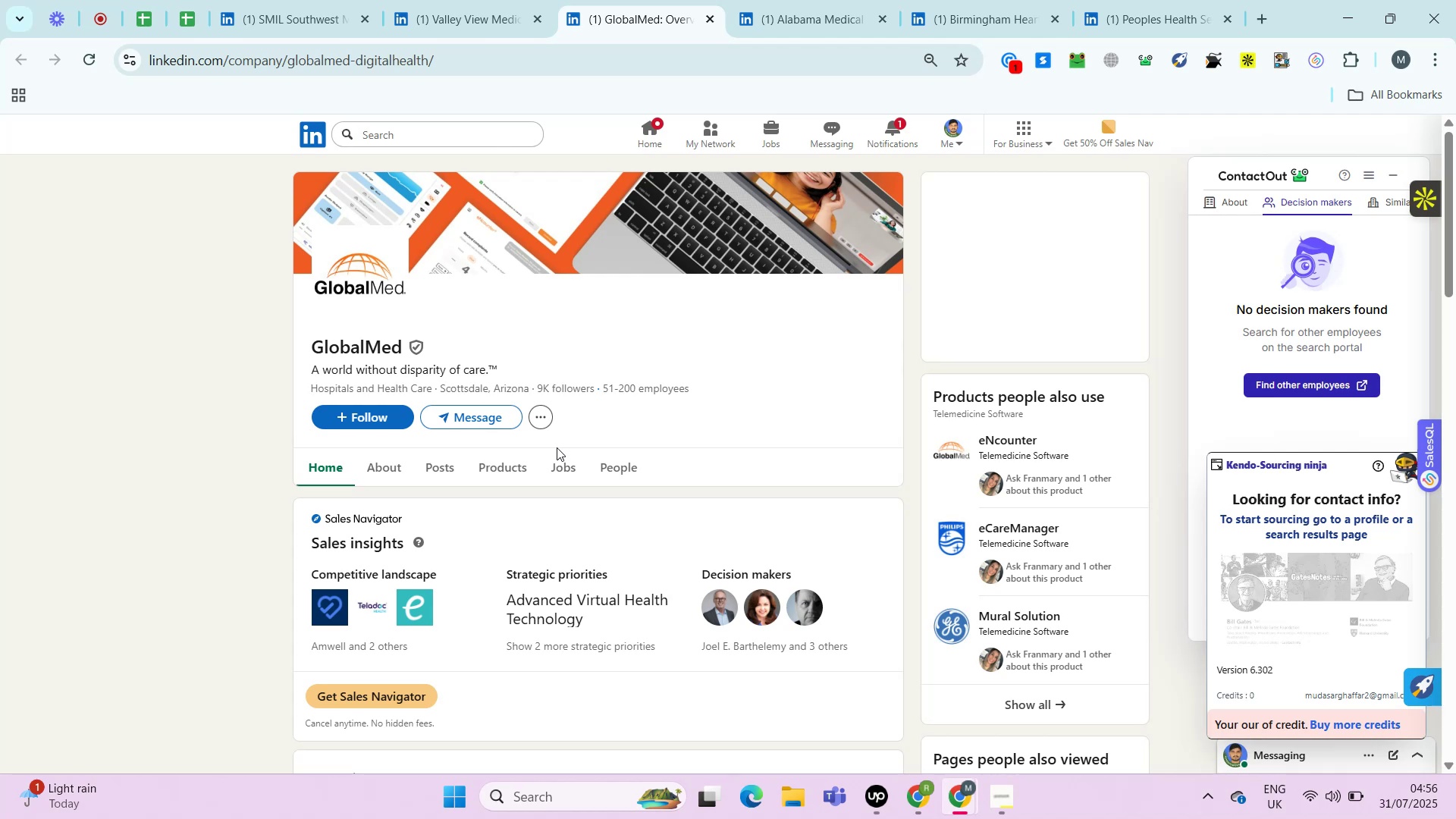 
wait(72.81)
 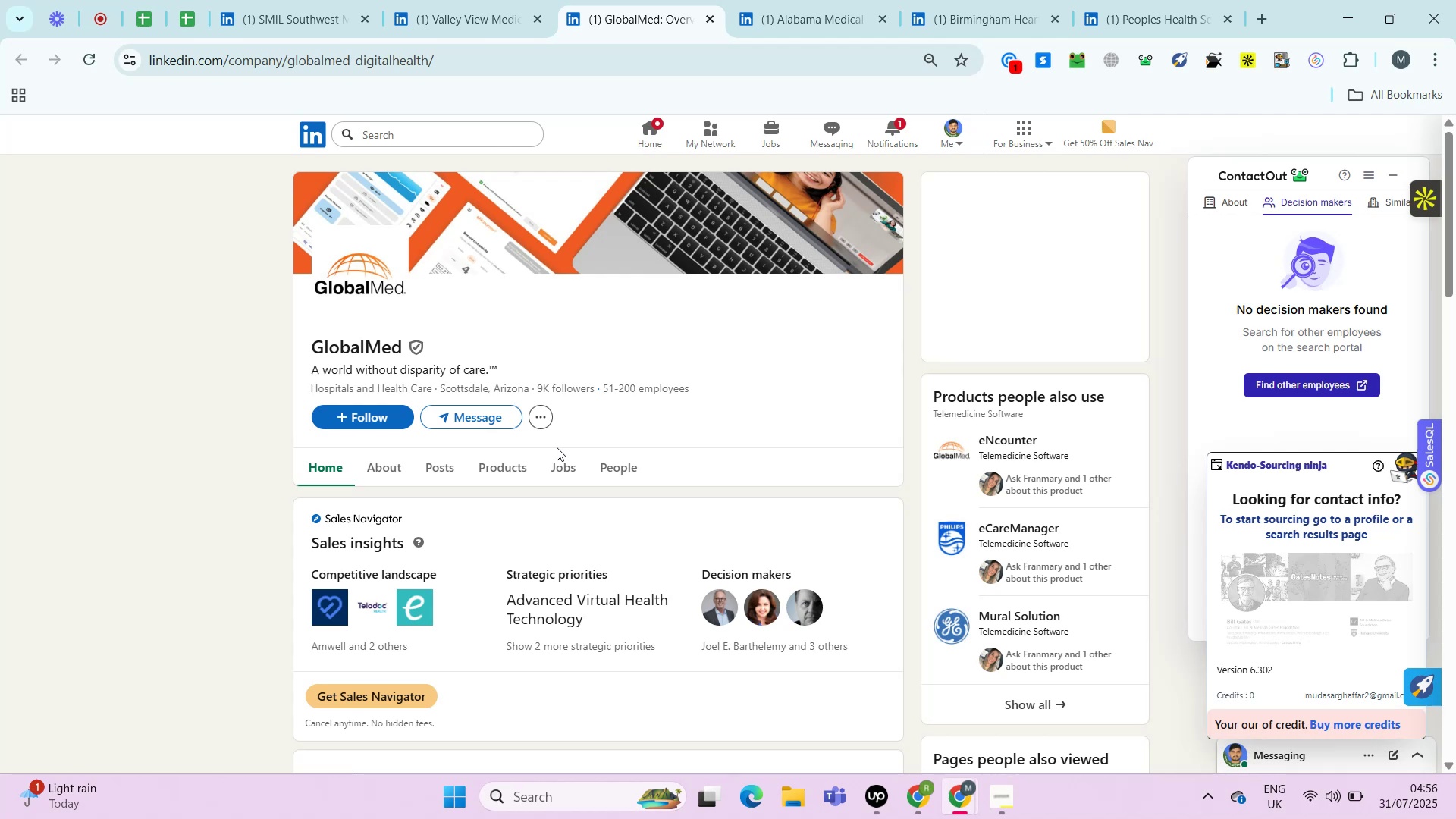 
key(Control+ControlLeft)
 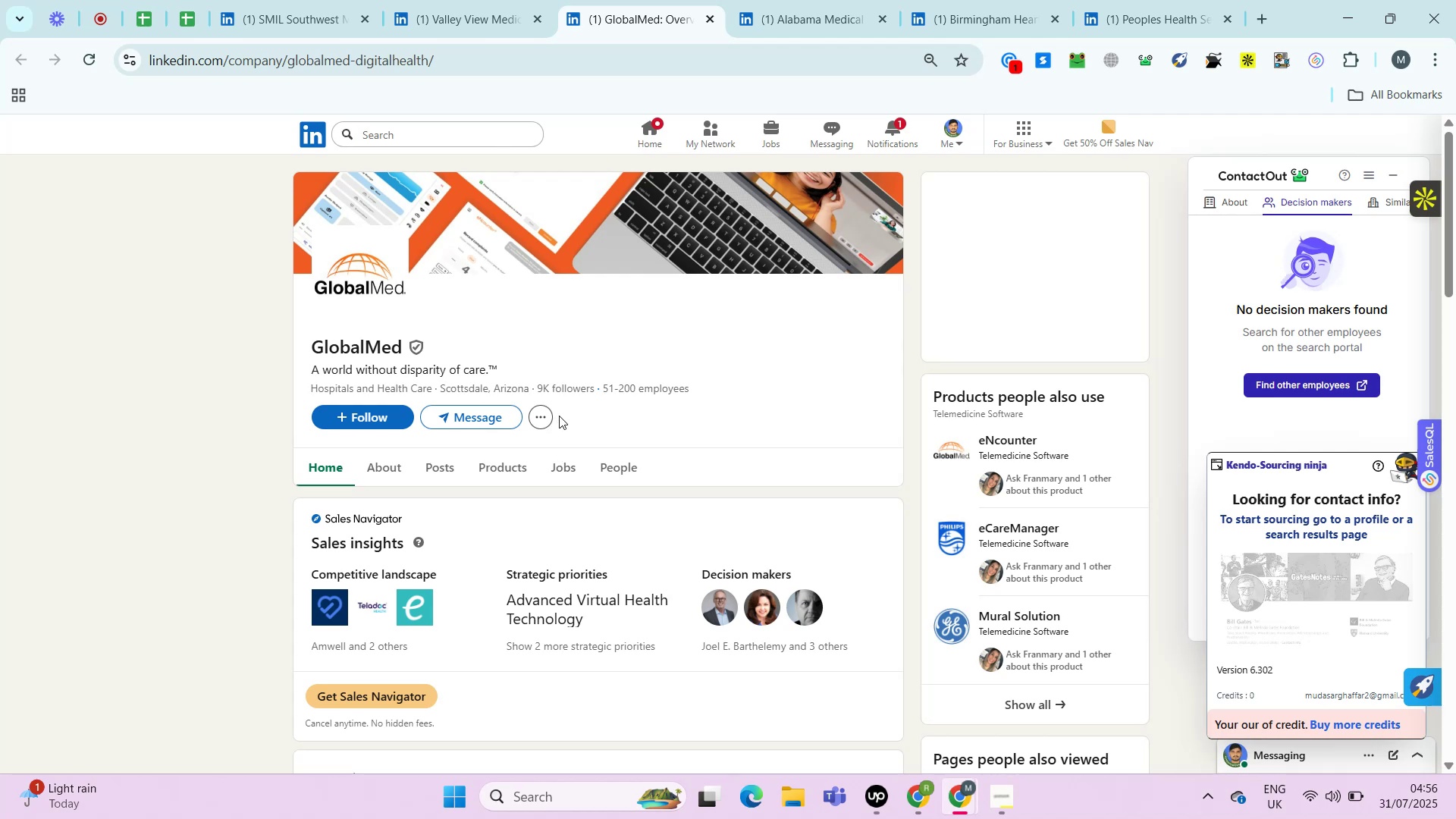 
key(Alt+Control+AltRight)
 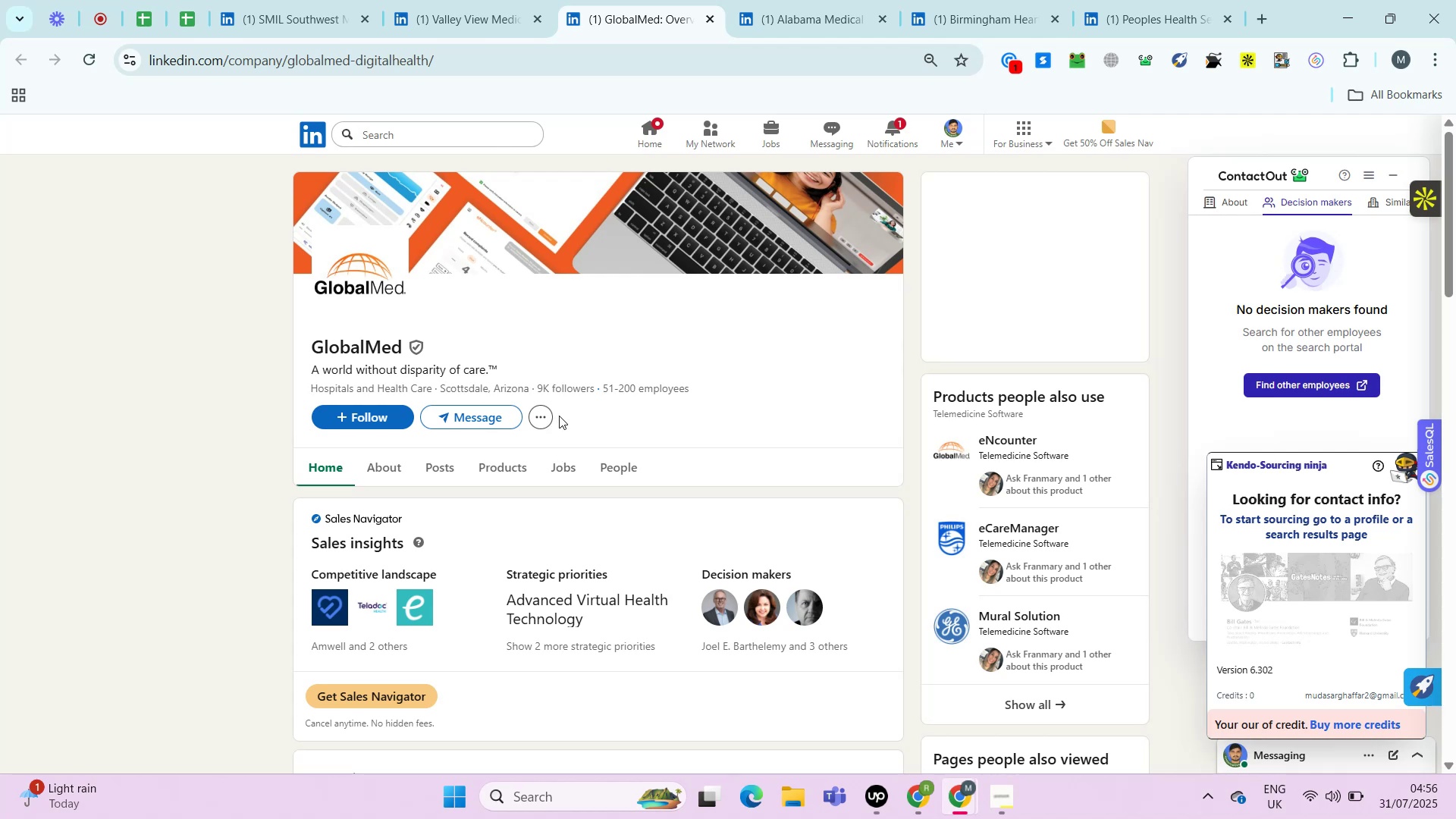 
key(Control+ControlRight)
 